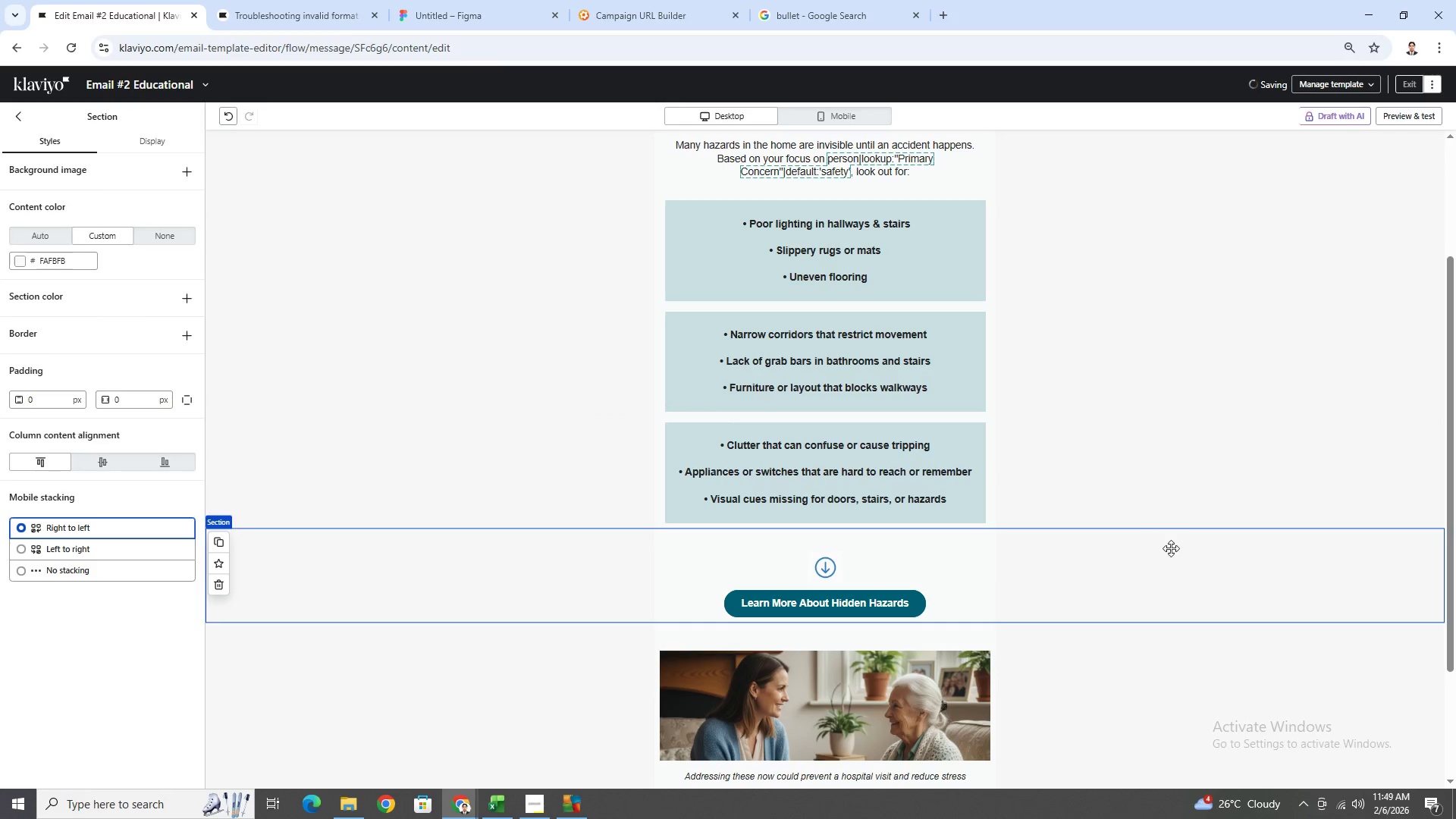 
left_click([1144, 645])
 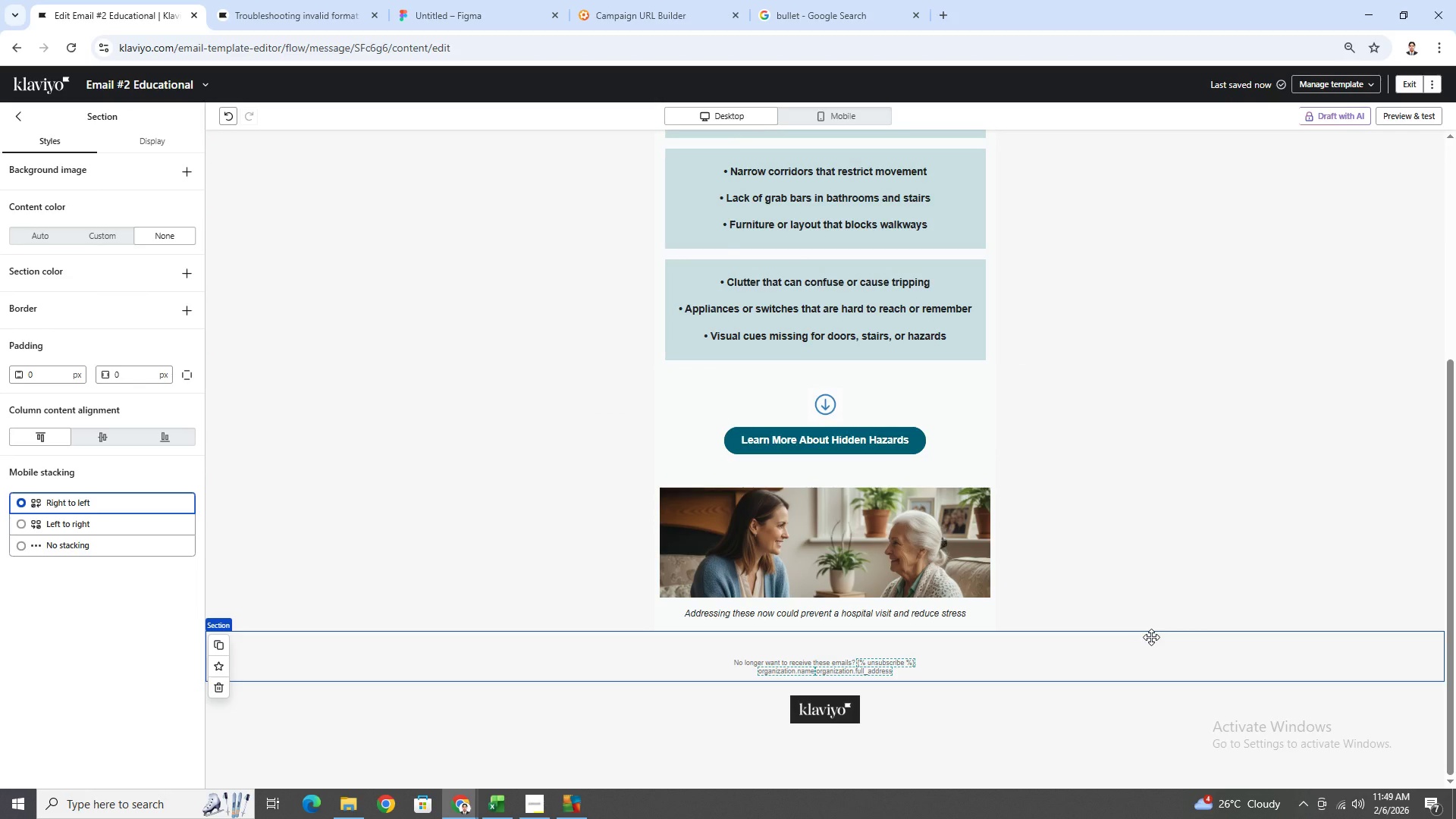 
scroll: coordinate [1176, 563], scroll_direction: down, amount: 3.0
 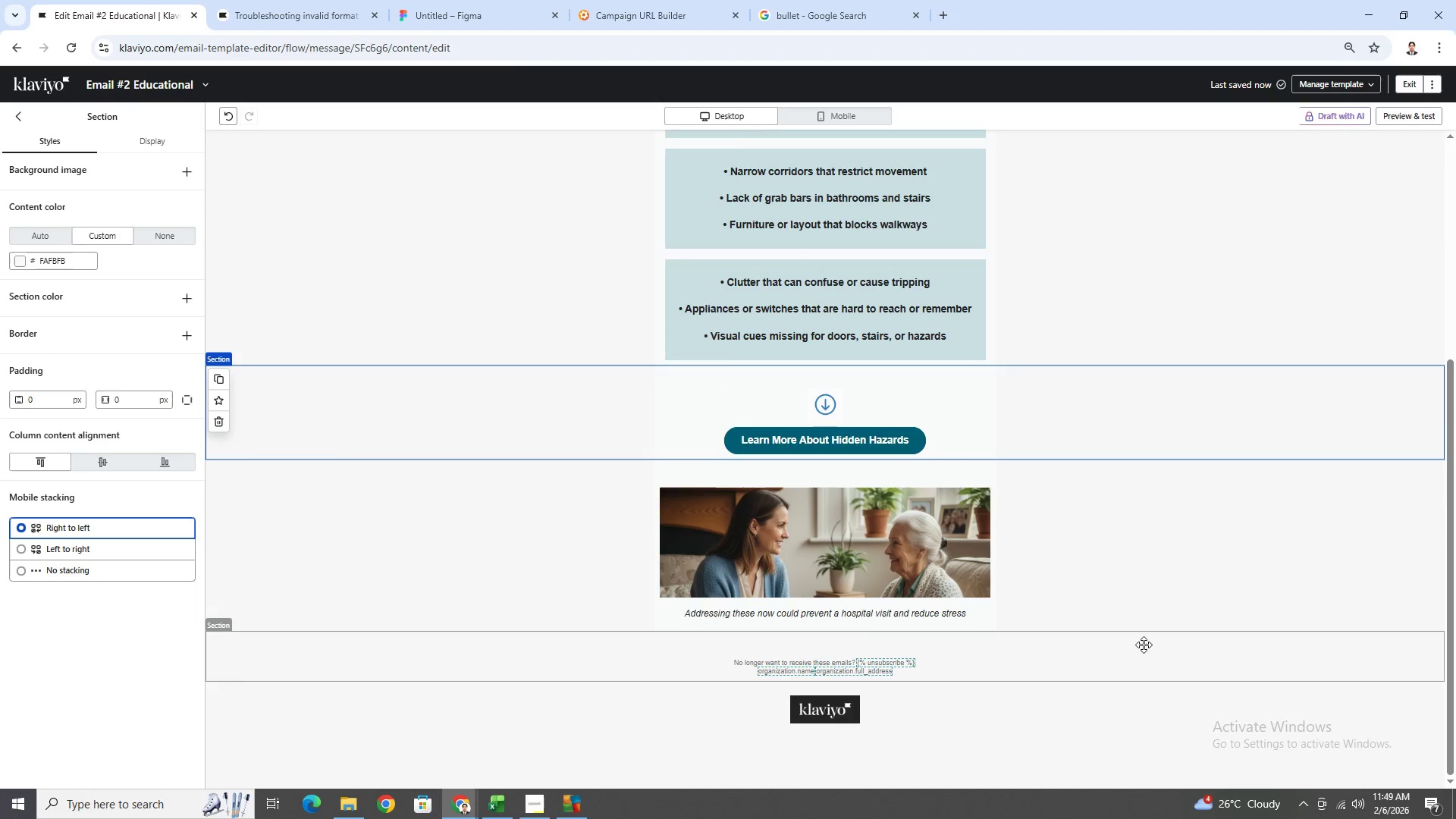 
scroll: coordinate [1151, 637], scroll_direction: up, amount: 2.0
 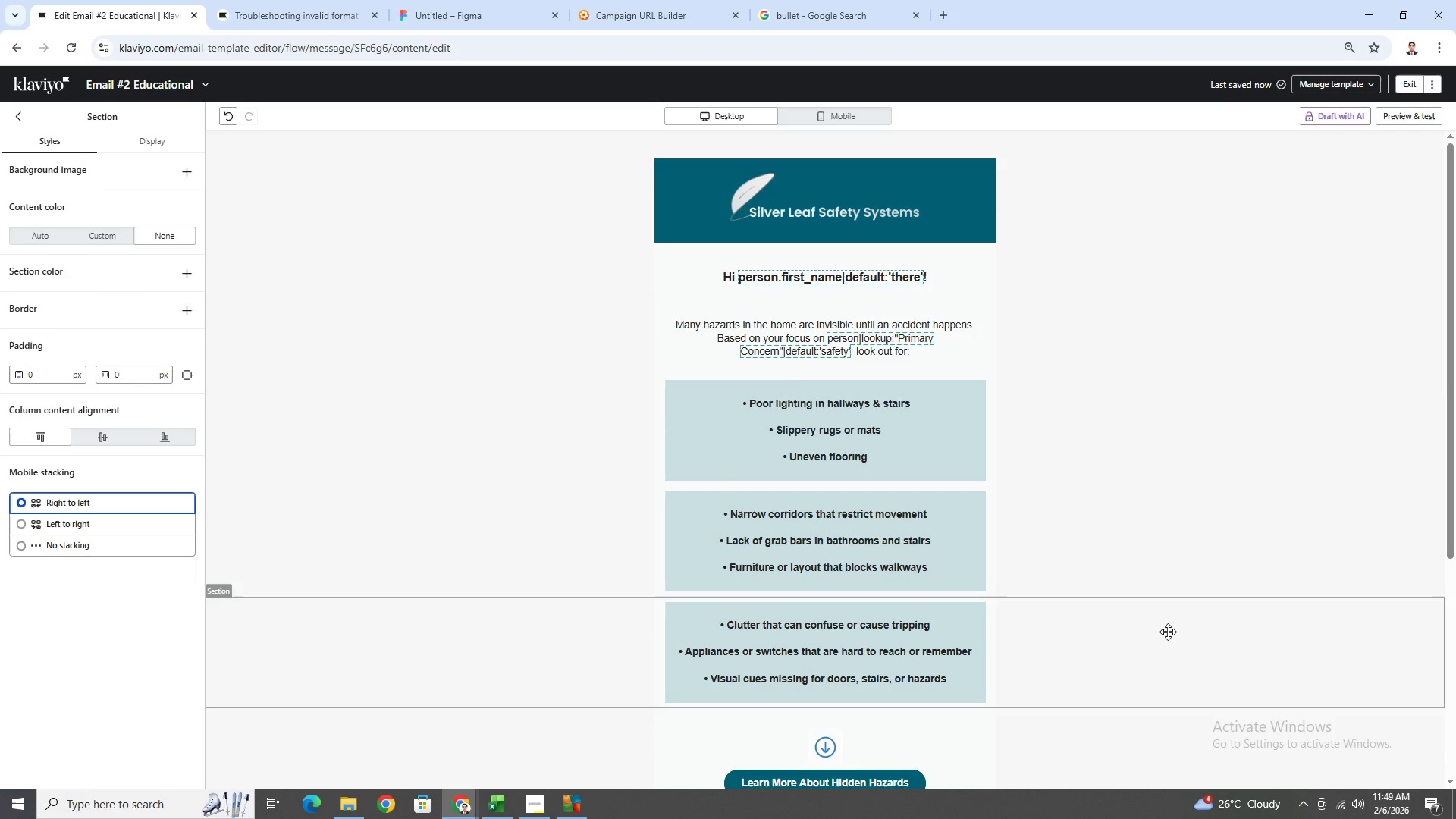 
scroll: coordinate [1170, 629], scroll_direction: down, amount: 2.0
 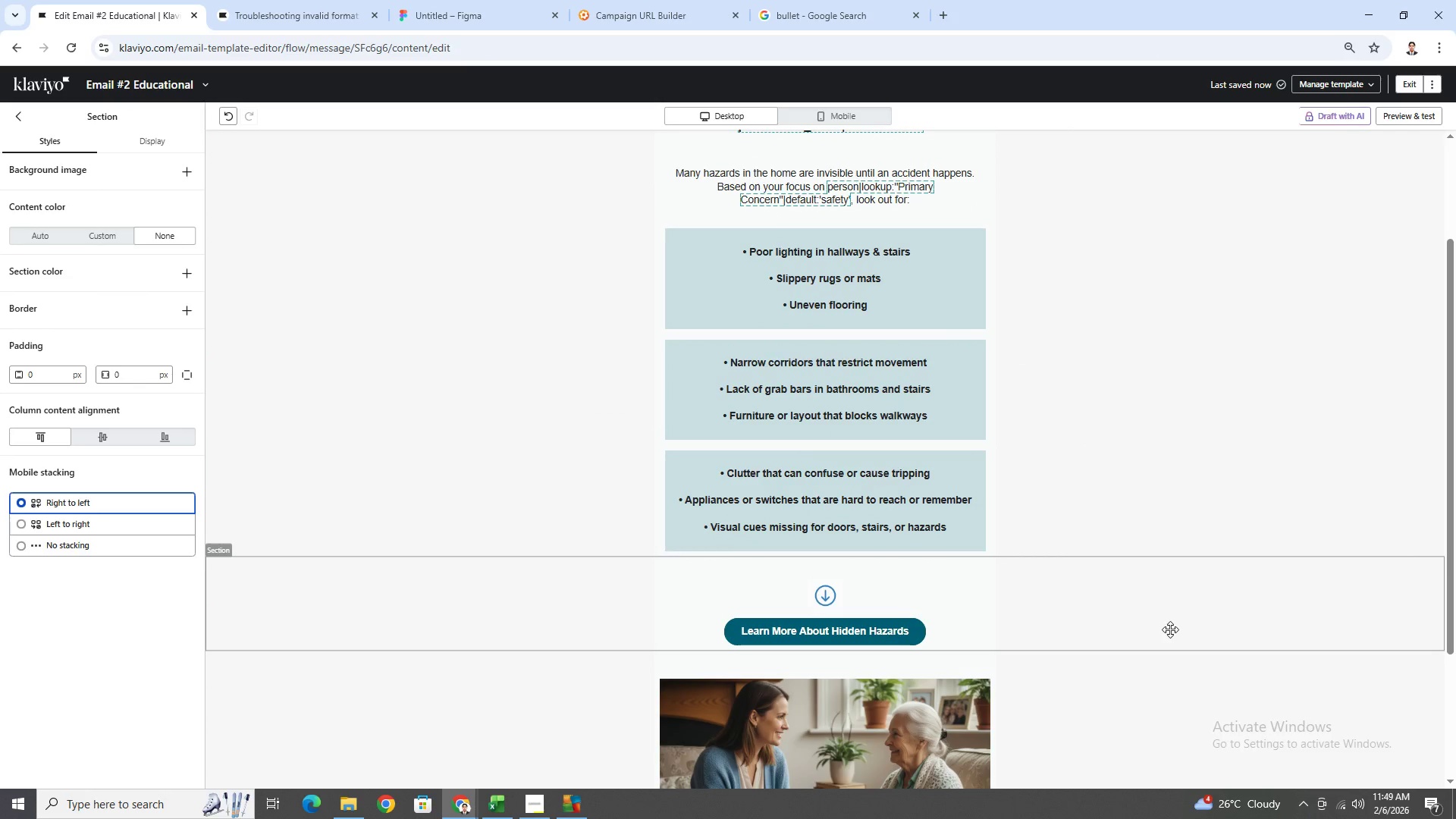 
scroll: coordinate [1170, 629], scroll_direction: up, amount: 2.0
 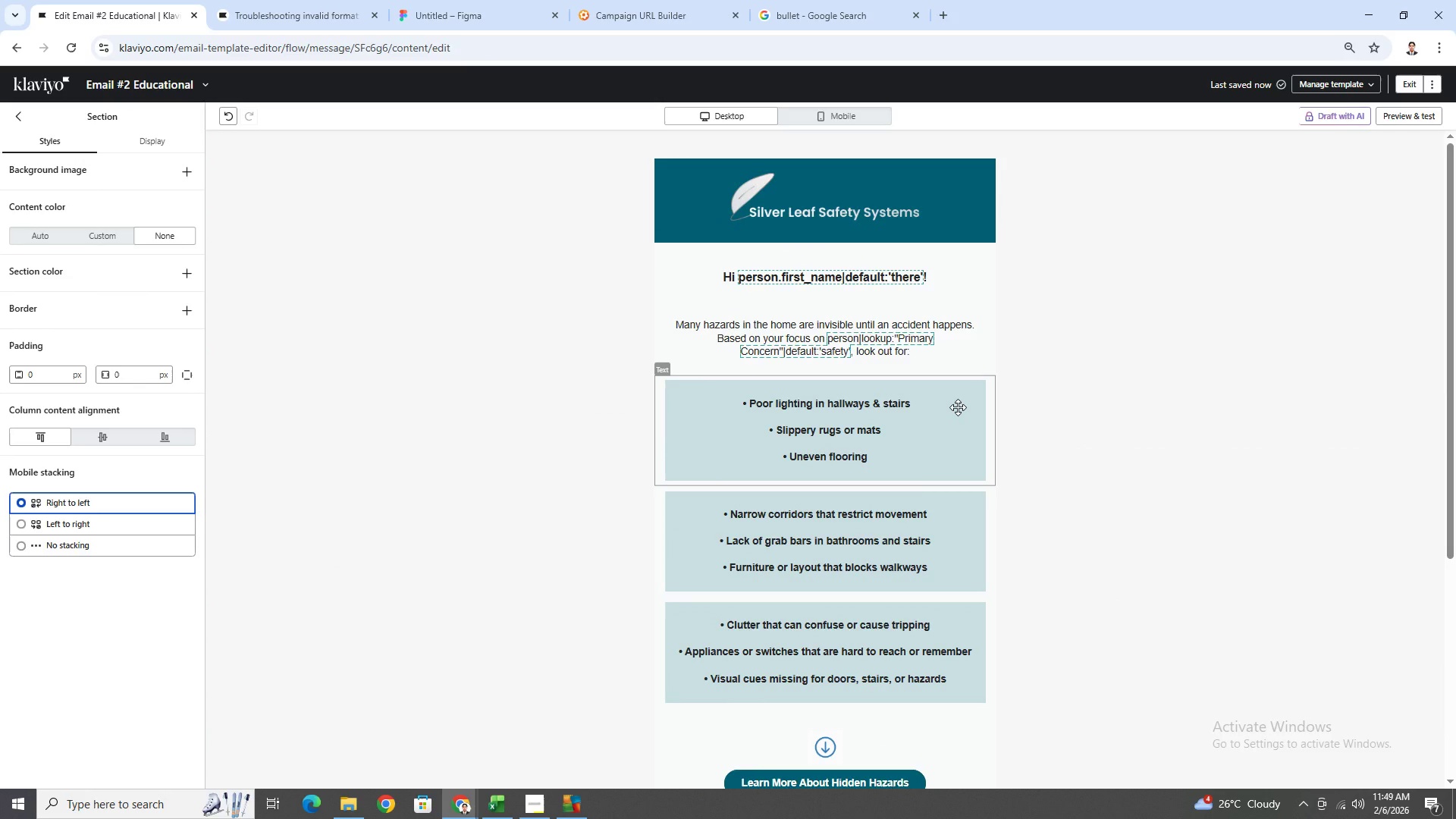 
left_click([958, 407])
 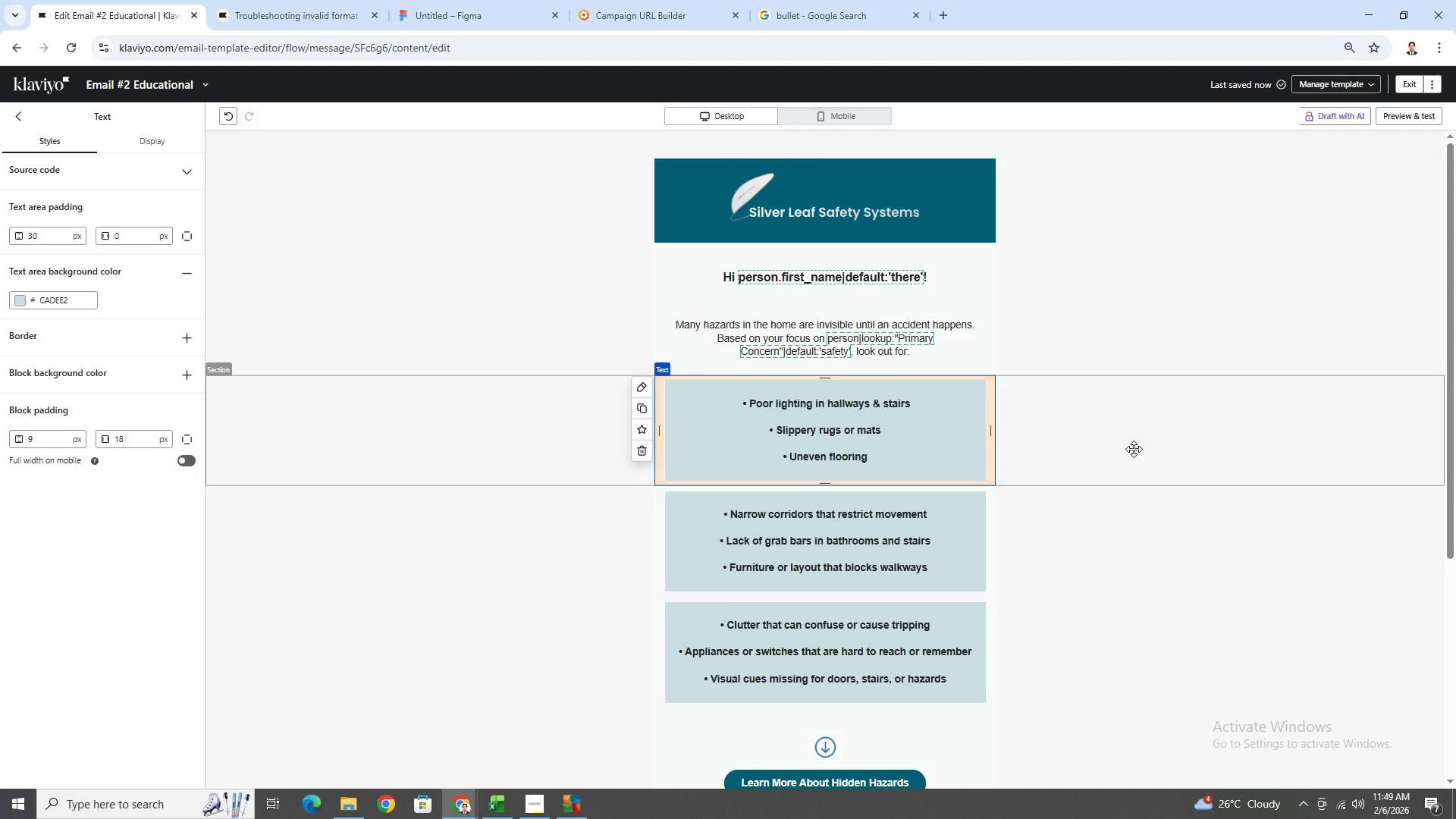 
wait(10.33)
 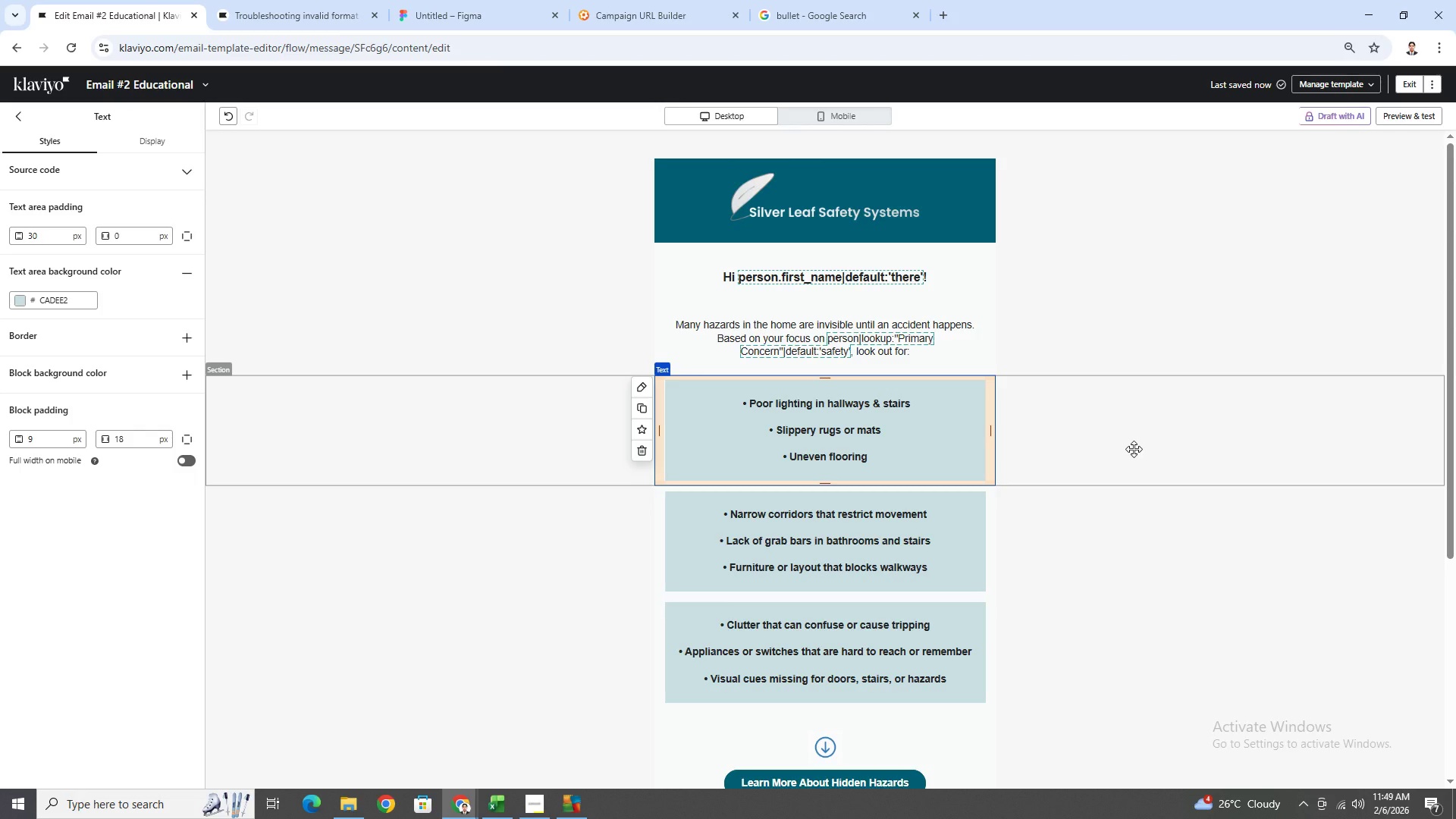 
left_click([180, 174])
 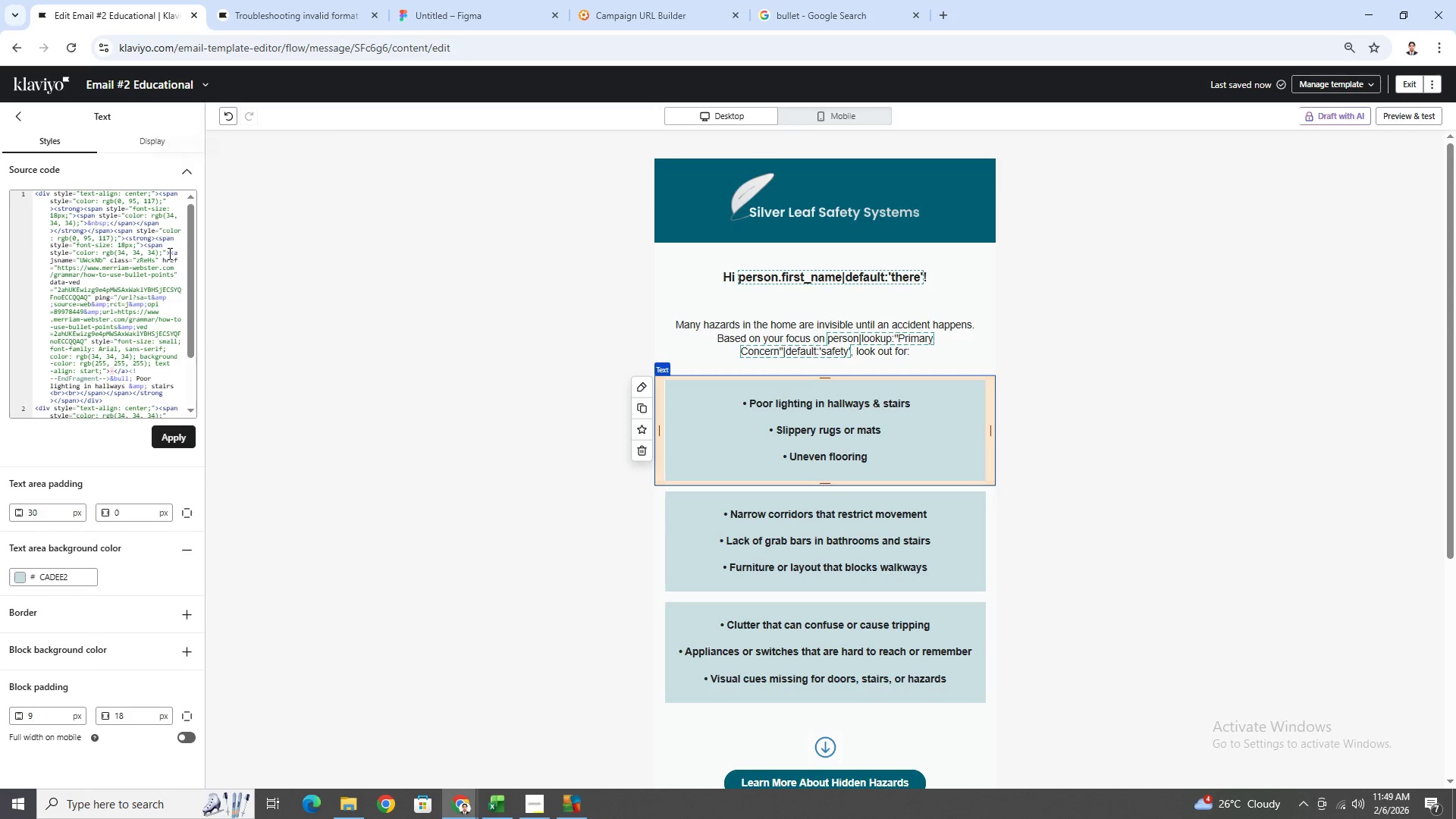 
scroll: coordinate [168, 300], scroll_direction: up, amount: 4.0
 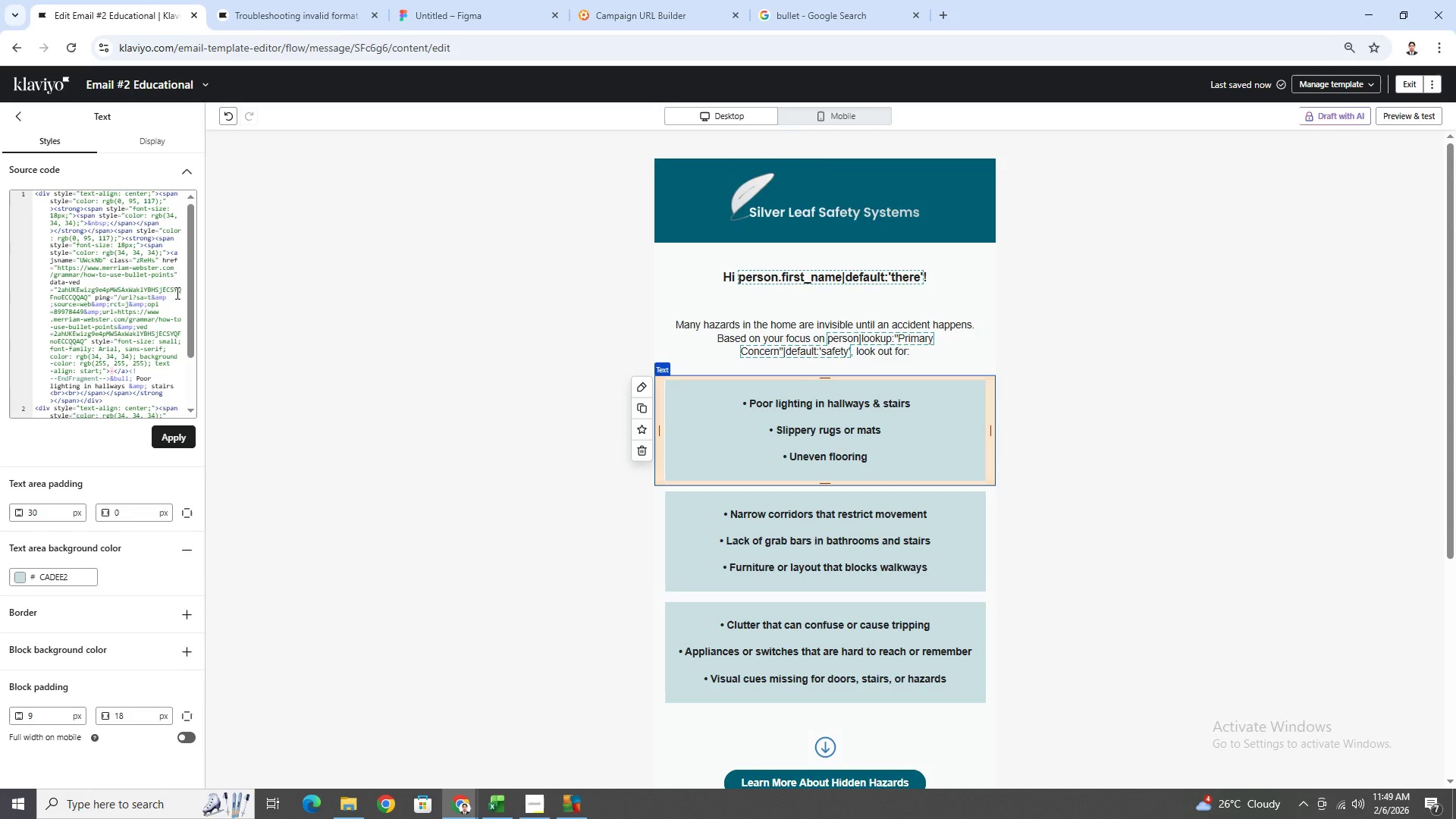 
scroll: coordinate [173, 290], scroll_direction: down, amount: 1.0
 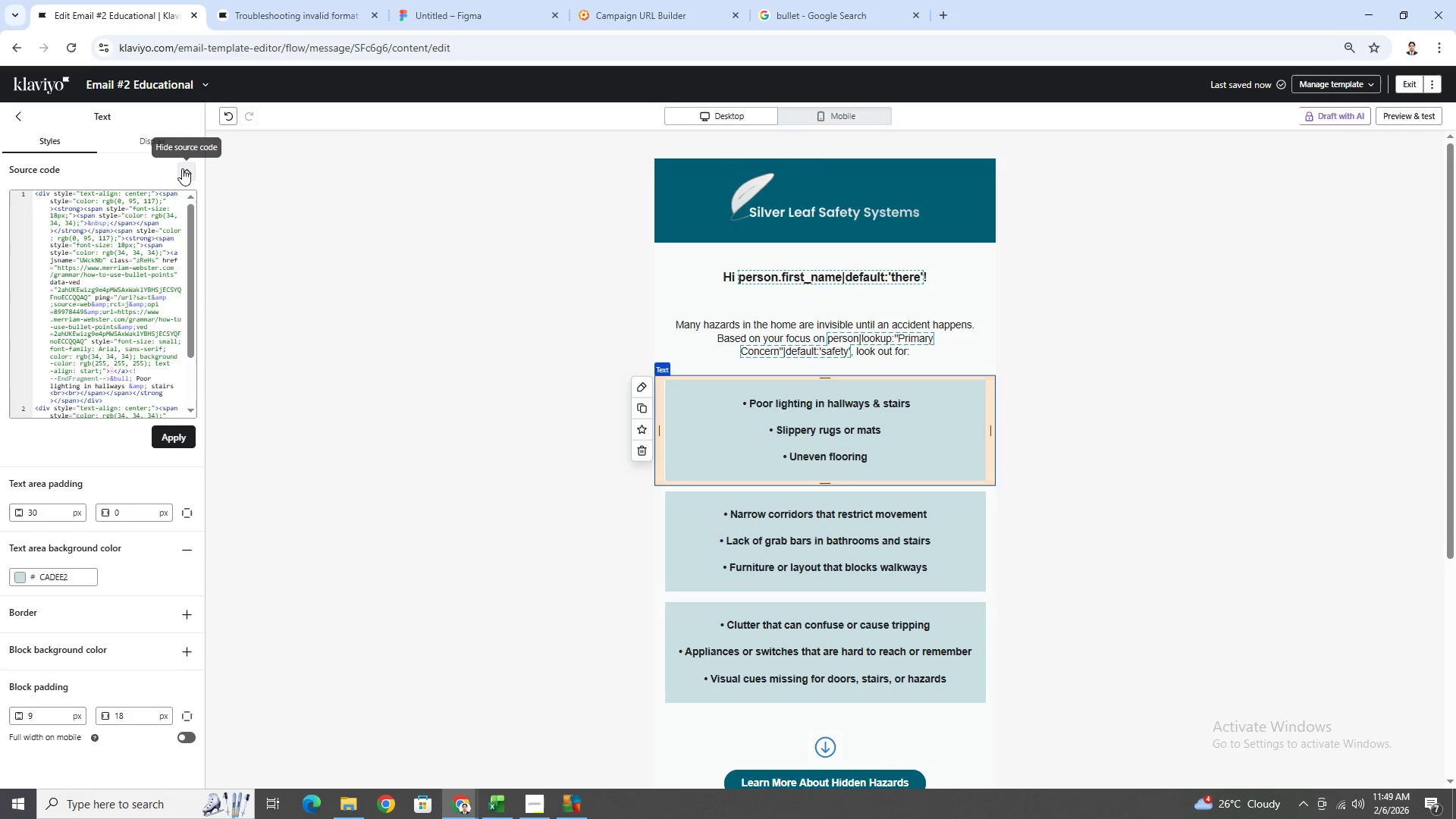 
left_click([184, 168])
 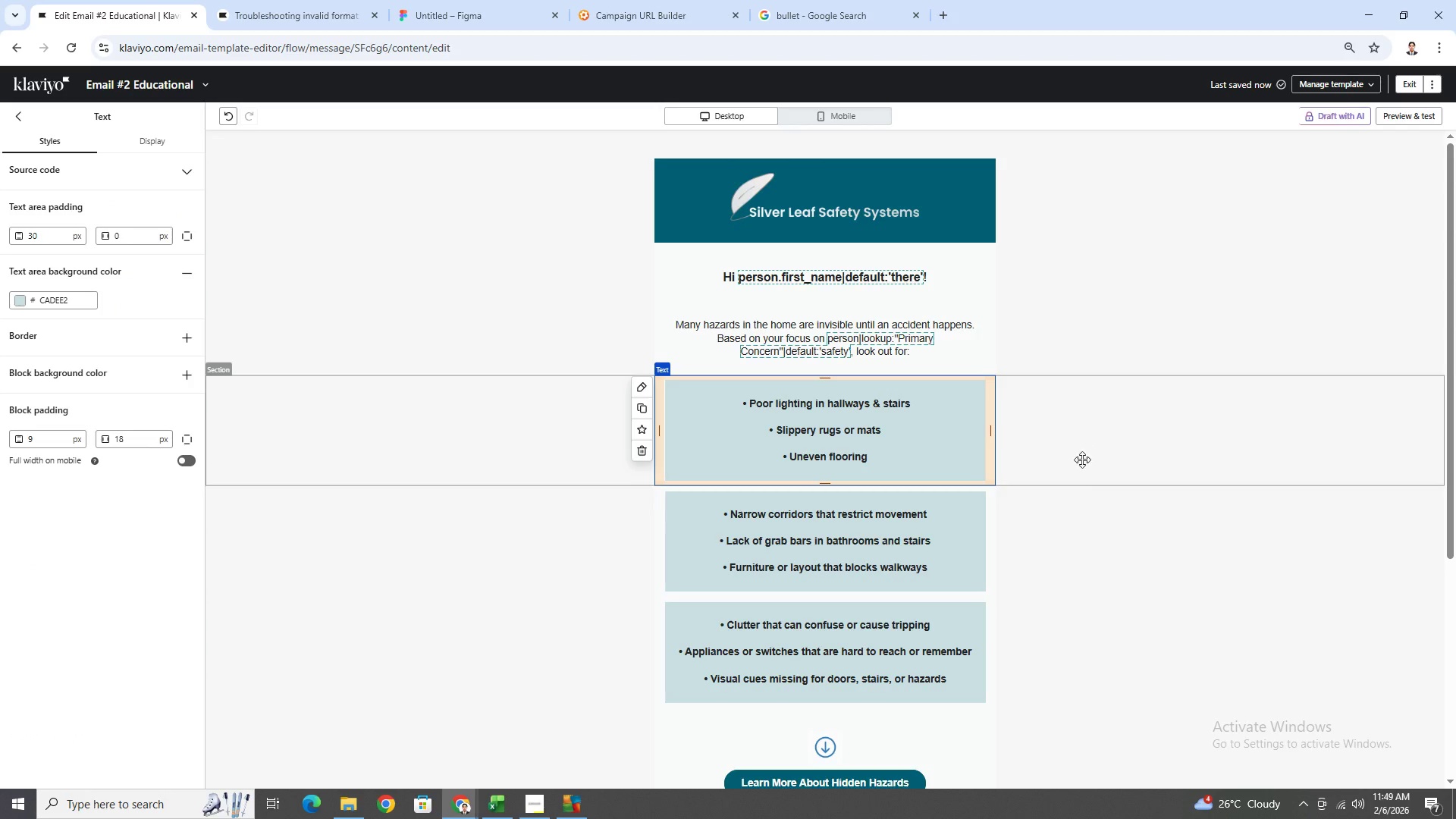 
double_click([1090, 517])
 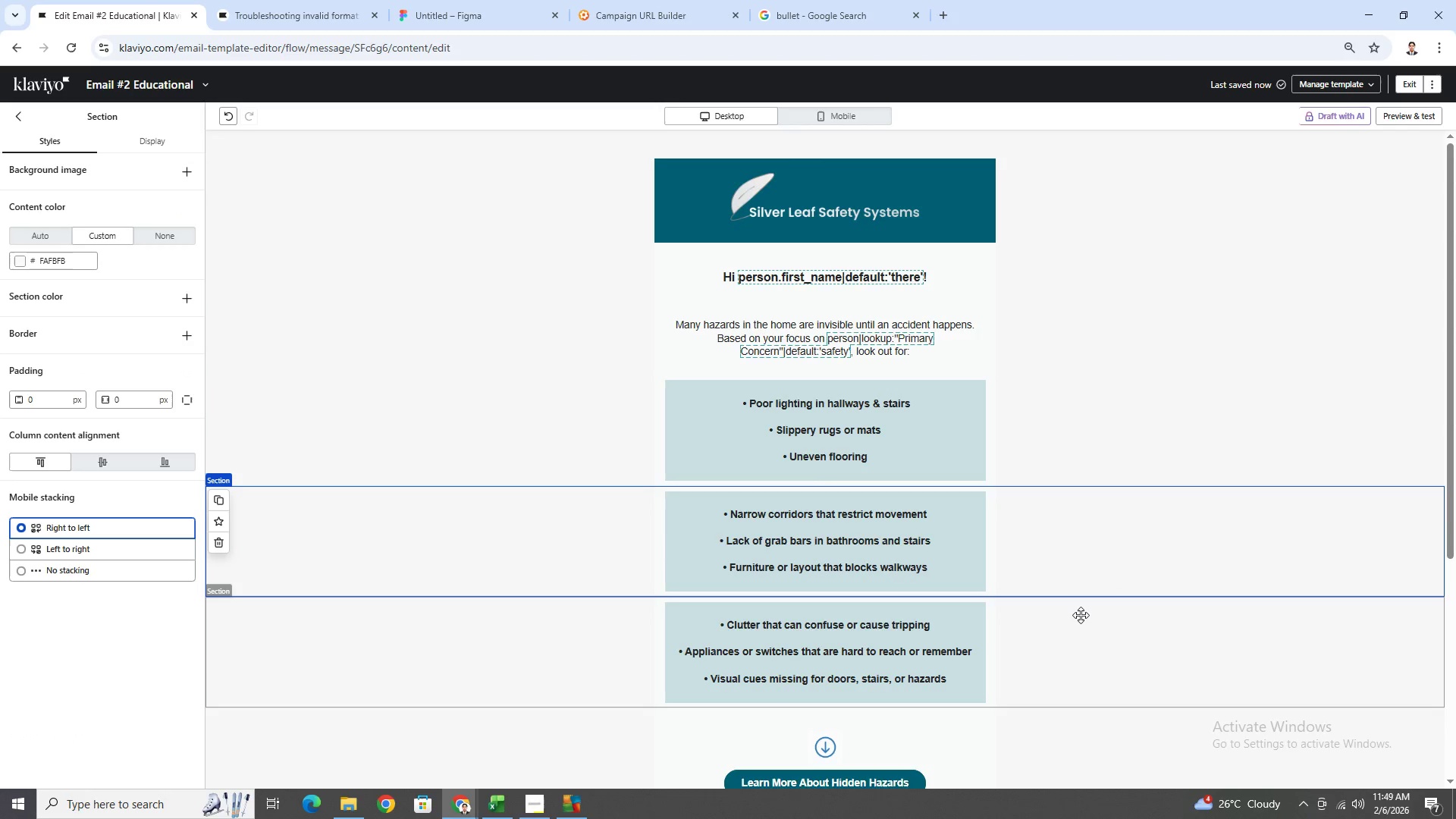 
left_click([1081, 615])
 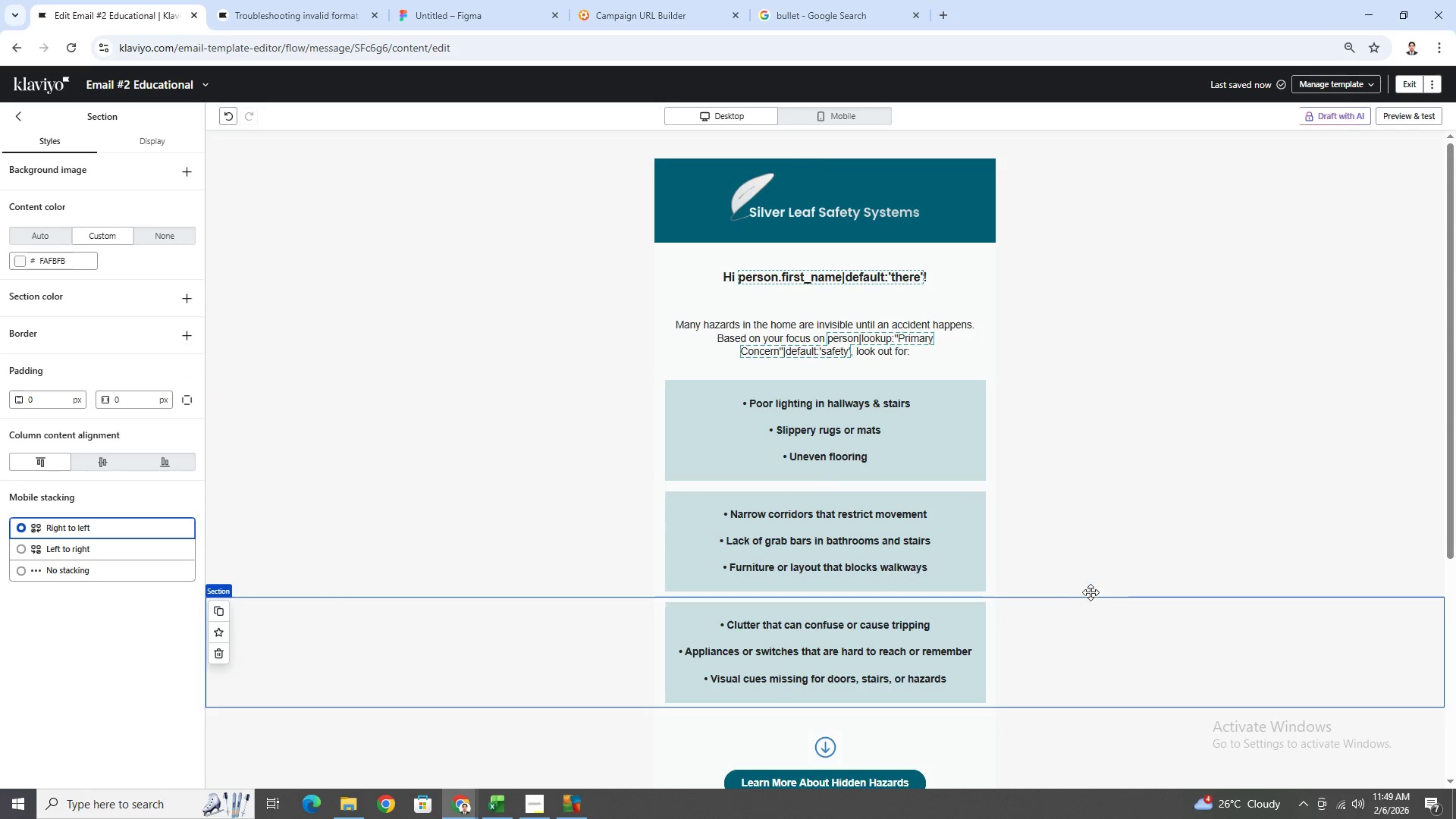 
scroll: coordinate [1091, 572], scroll_direction: down, amount: 5.0
 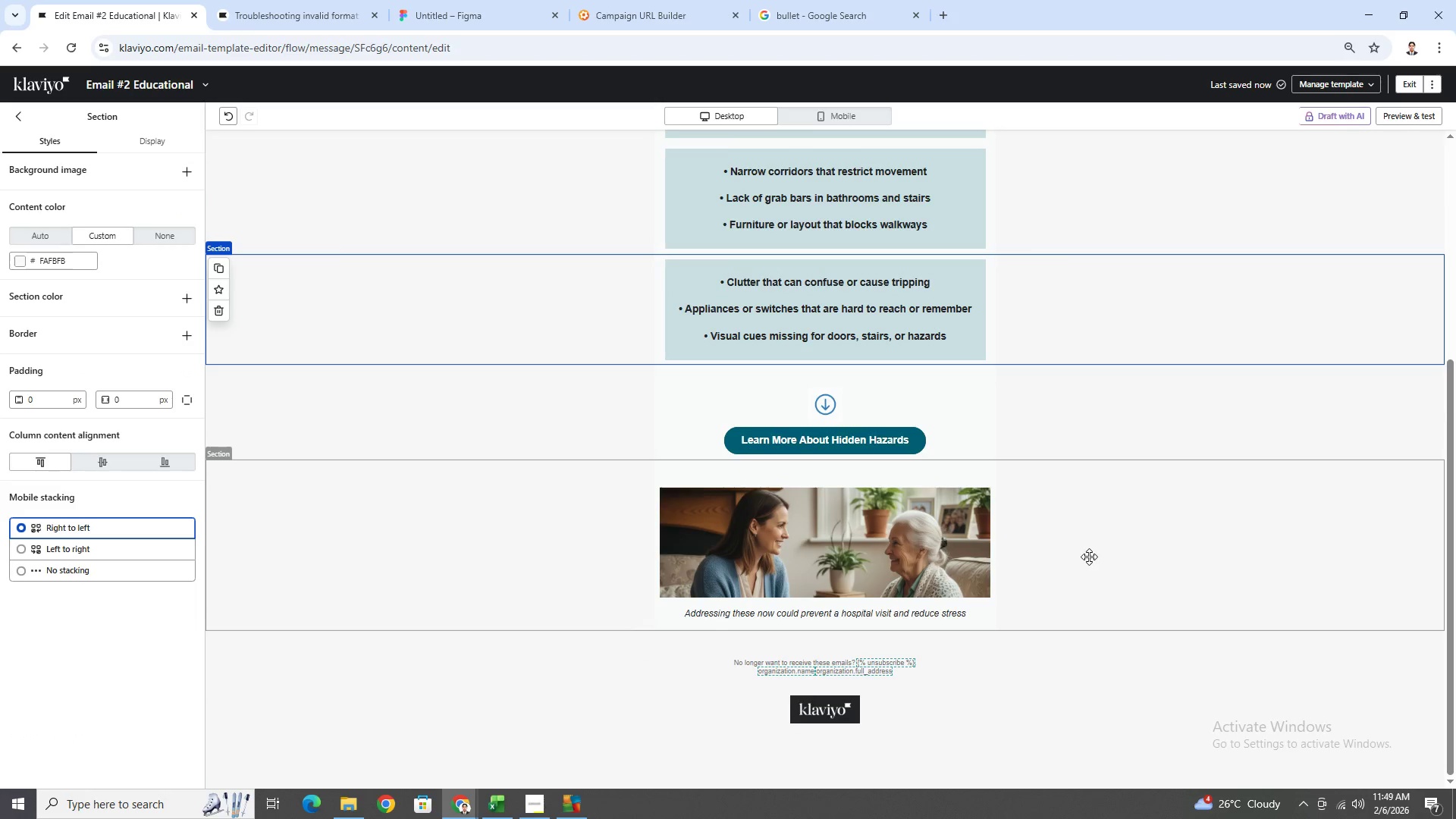 
scroll: coordinate [1079, 516], scroll_direction: up, amount: 3.0
 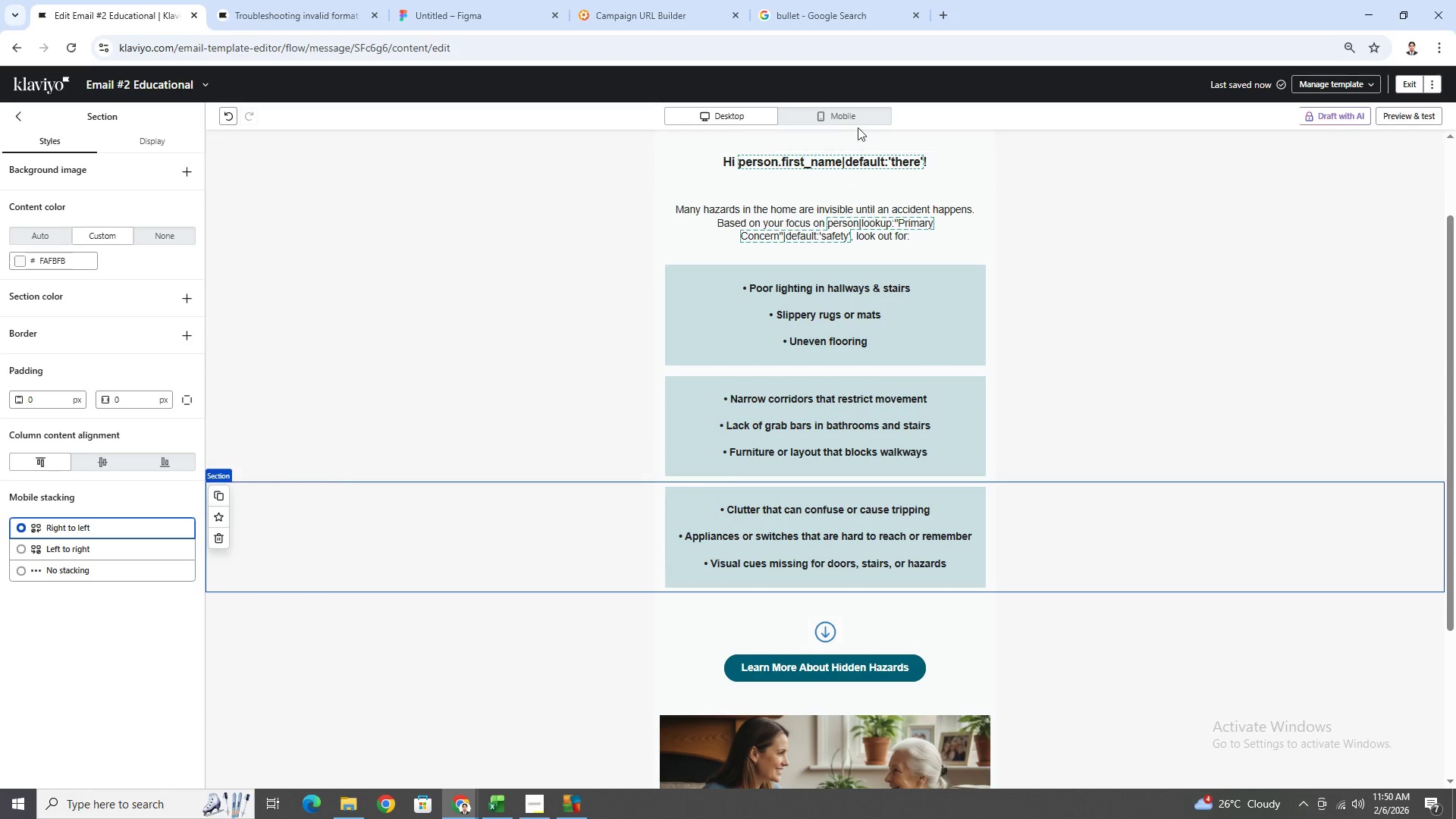 
left_click([860, 121])
 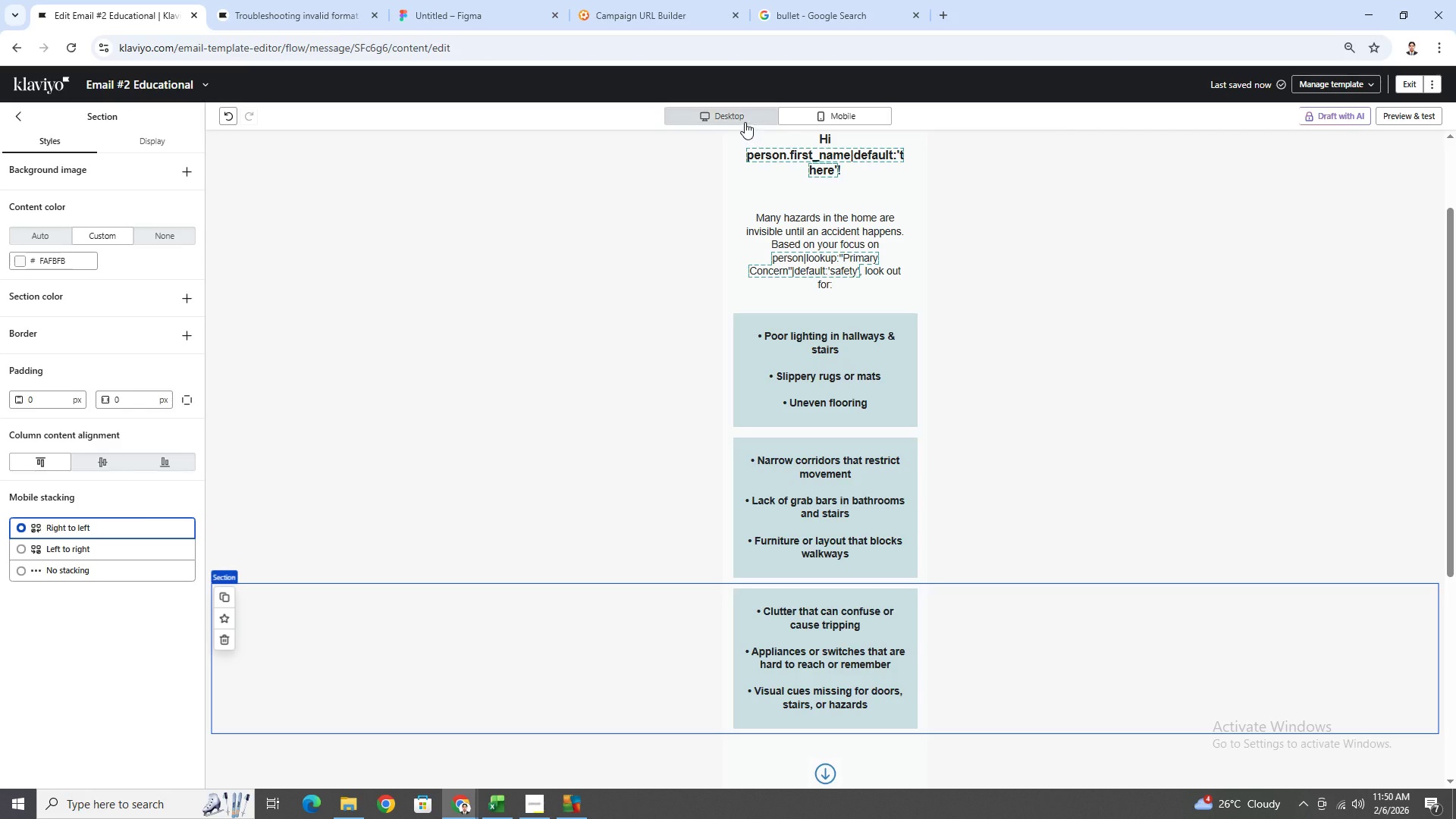 
left_click([742, 119])
 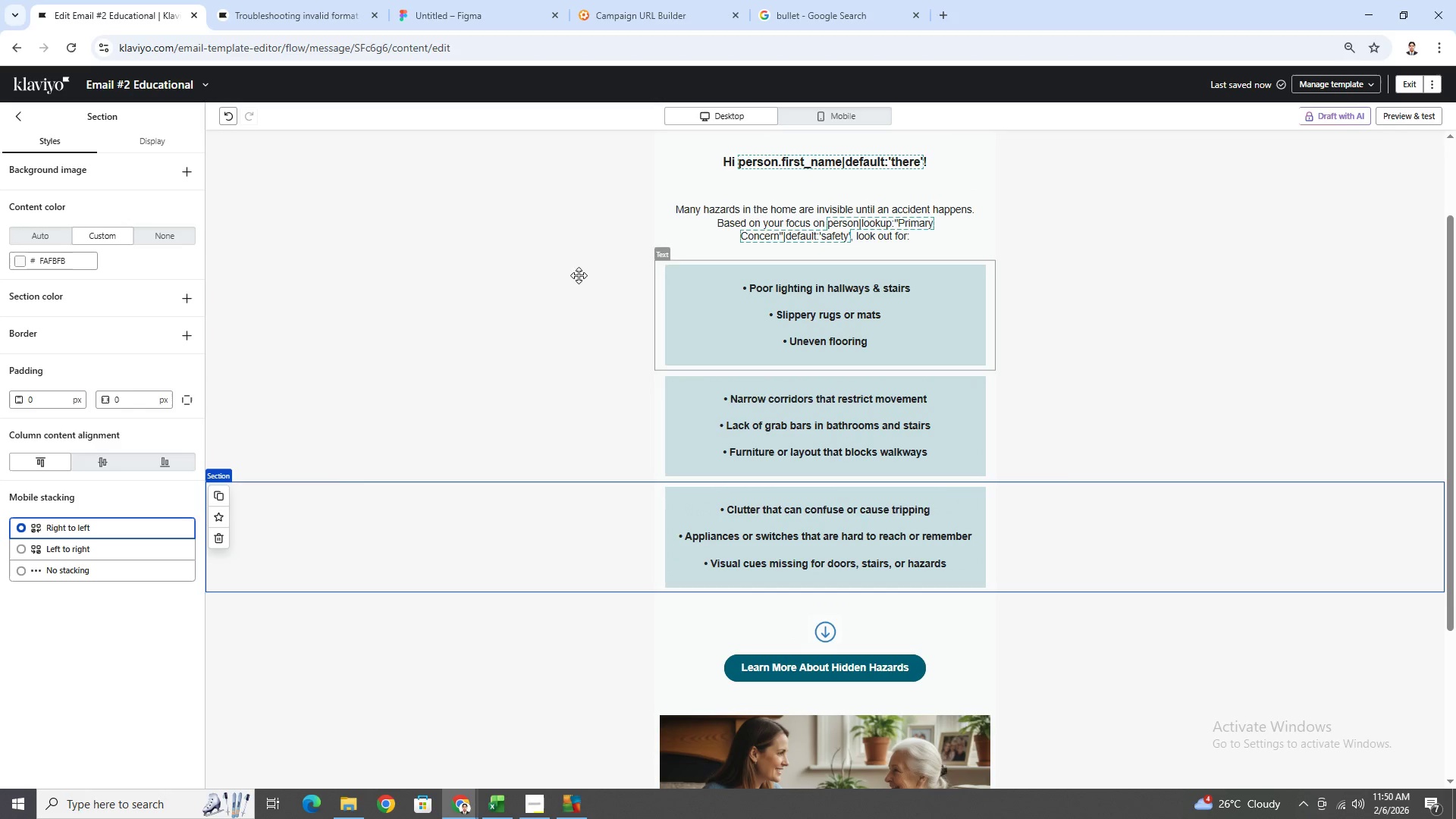 
left_click([528, 277])
 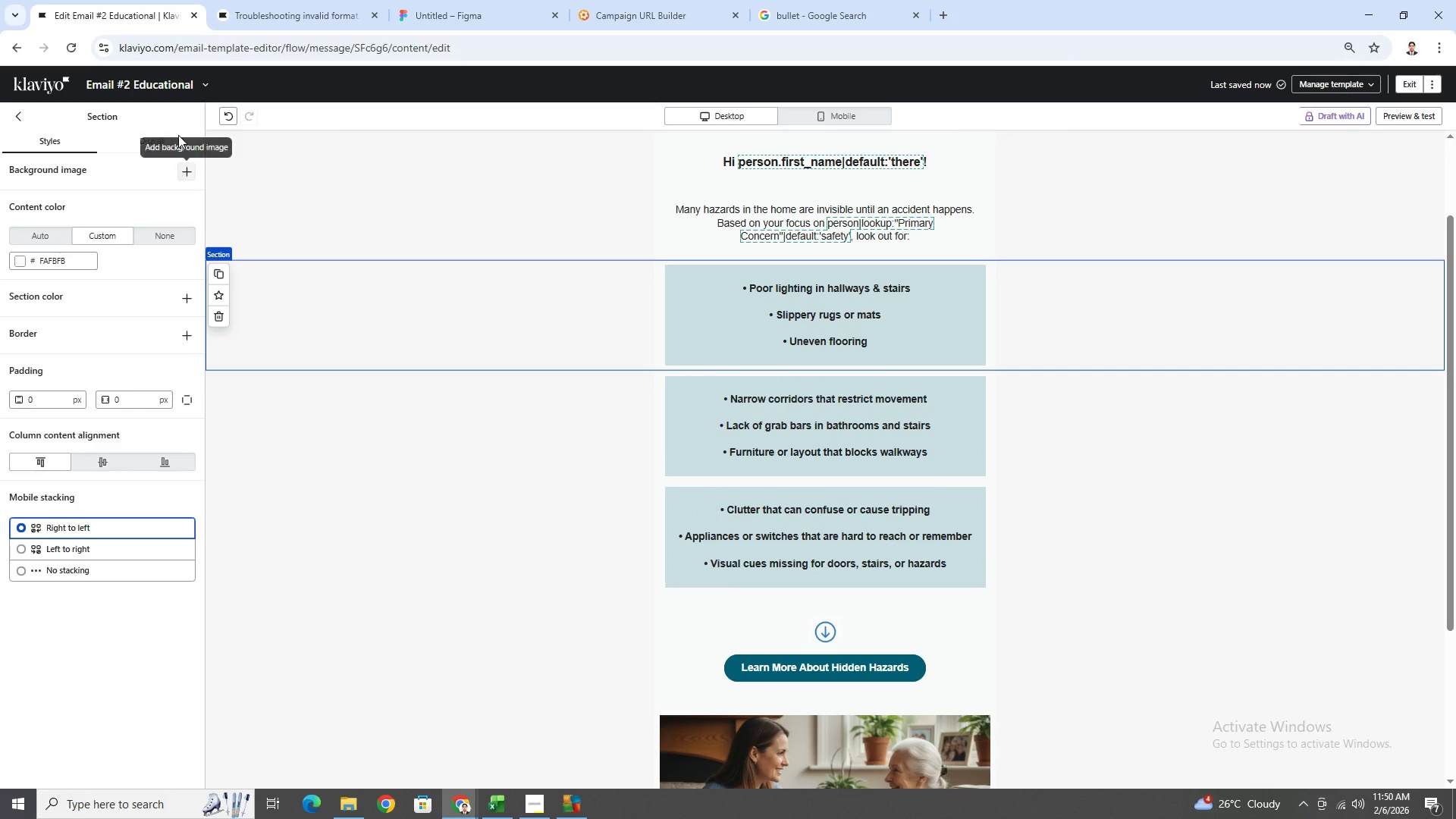 
left_click([168, 136])
 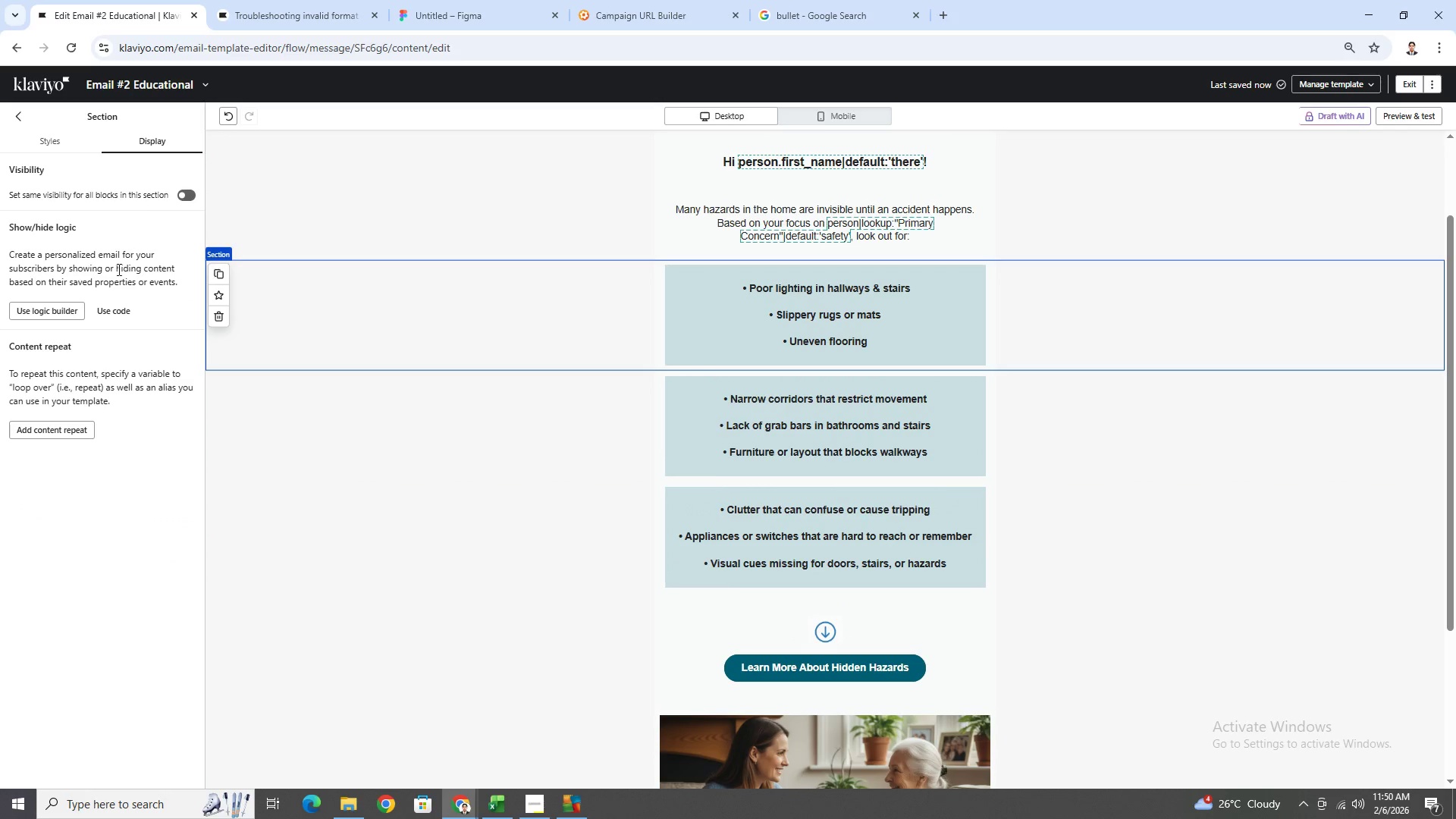 
left_click([81, 309])
 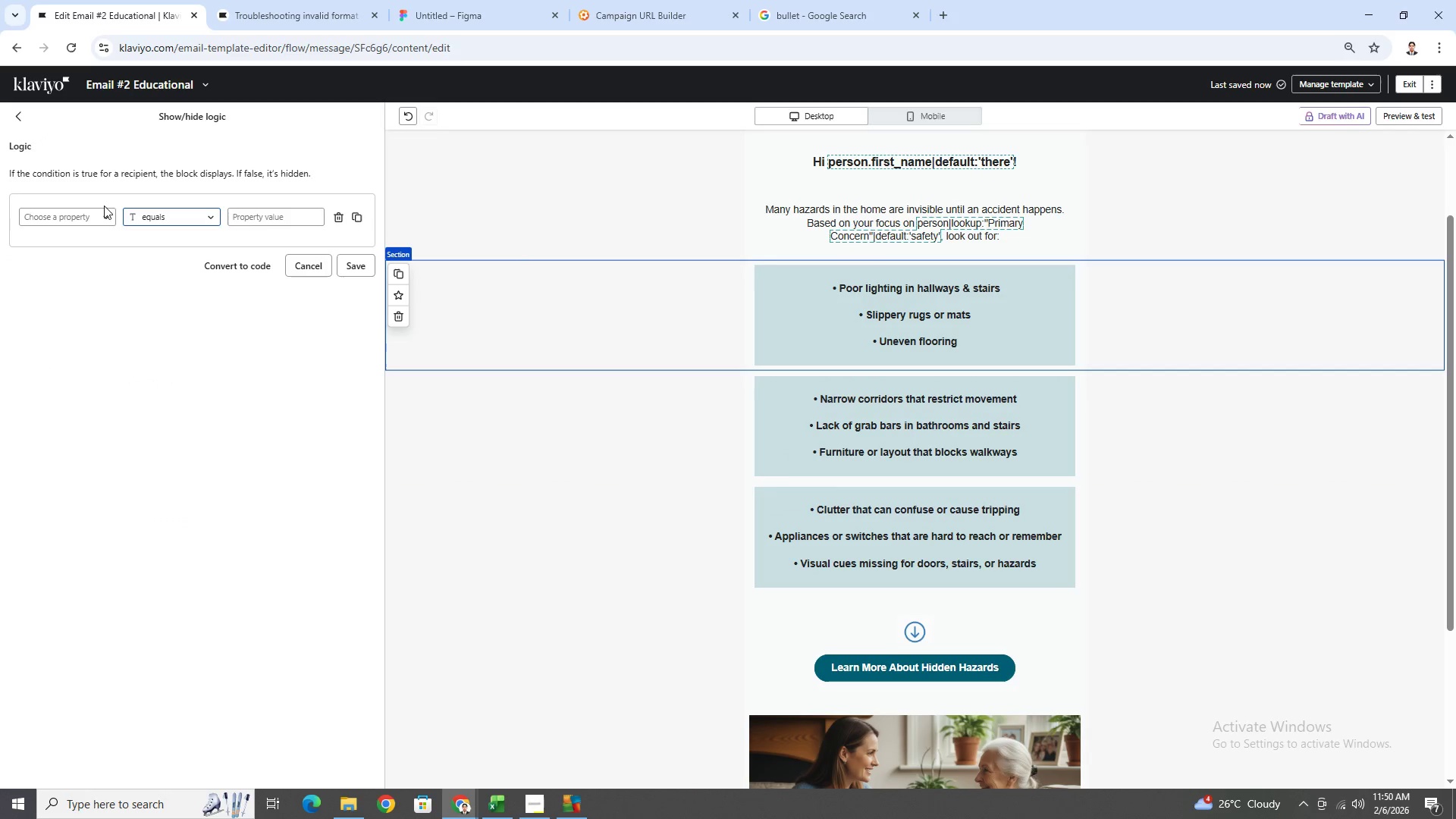 
left_click([97, 222])
 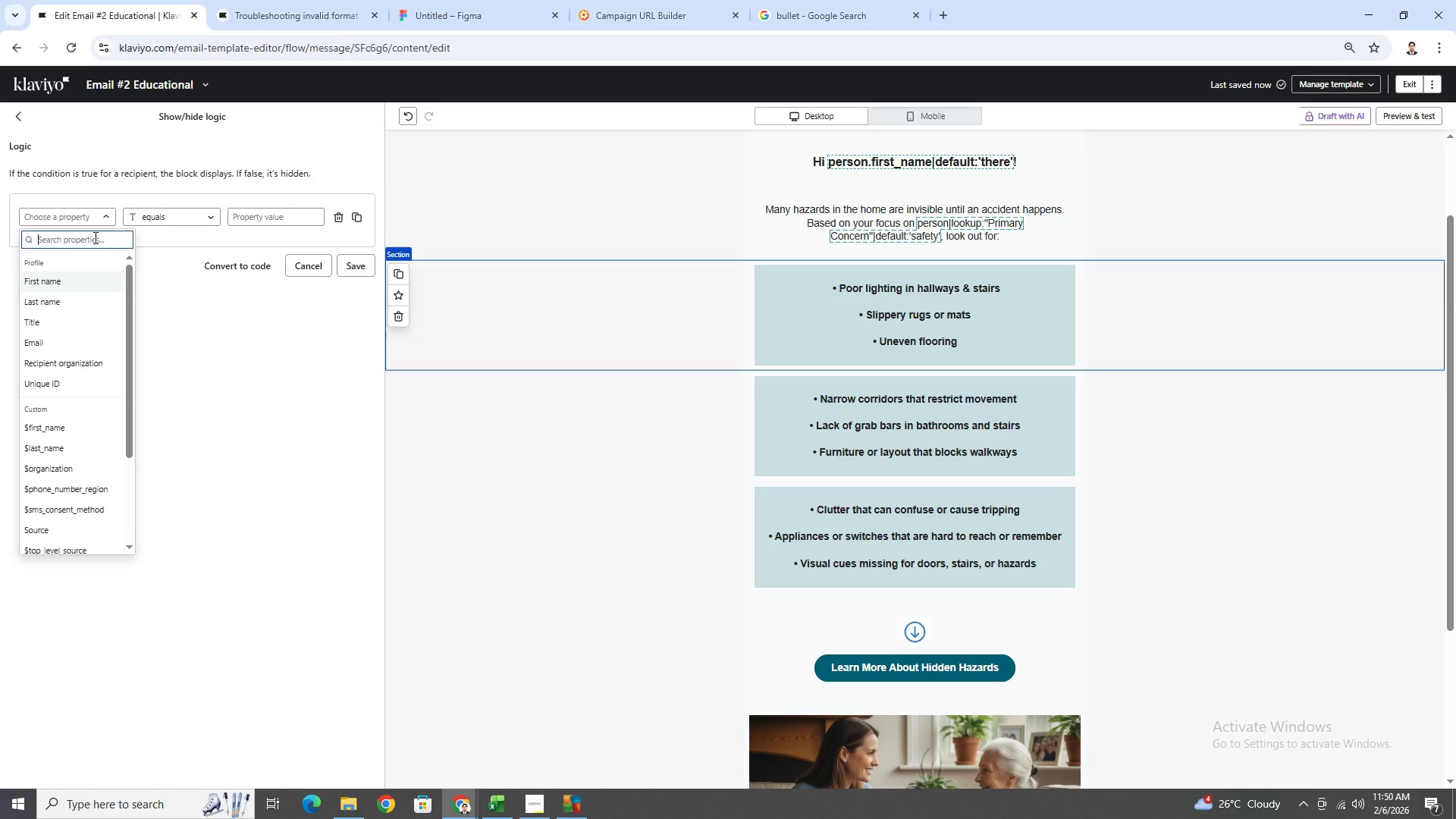 
type(prima)
 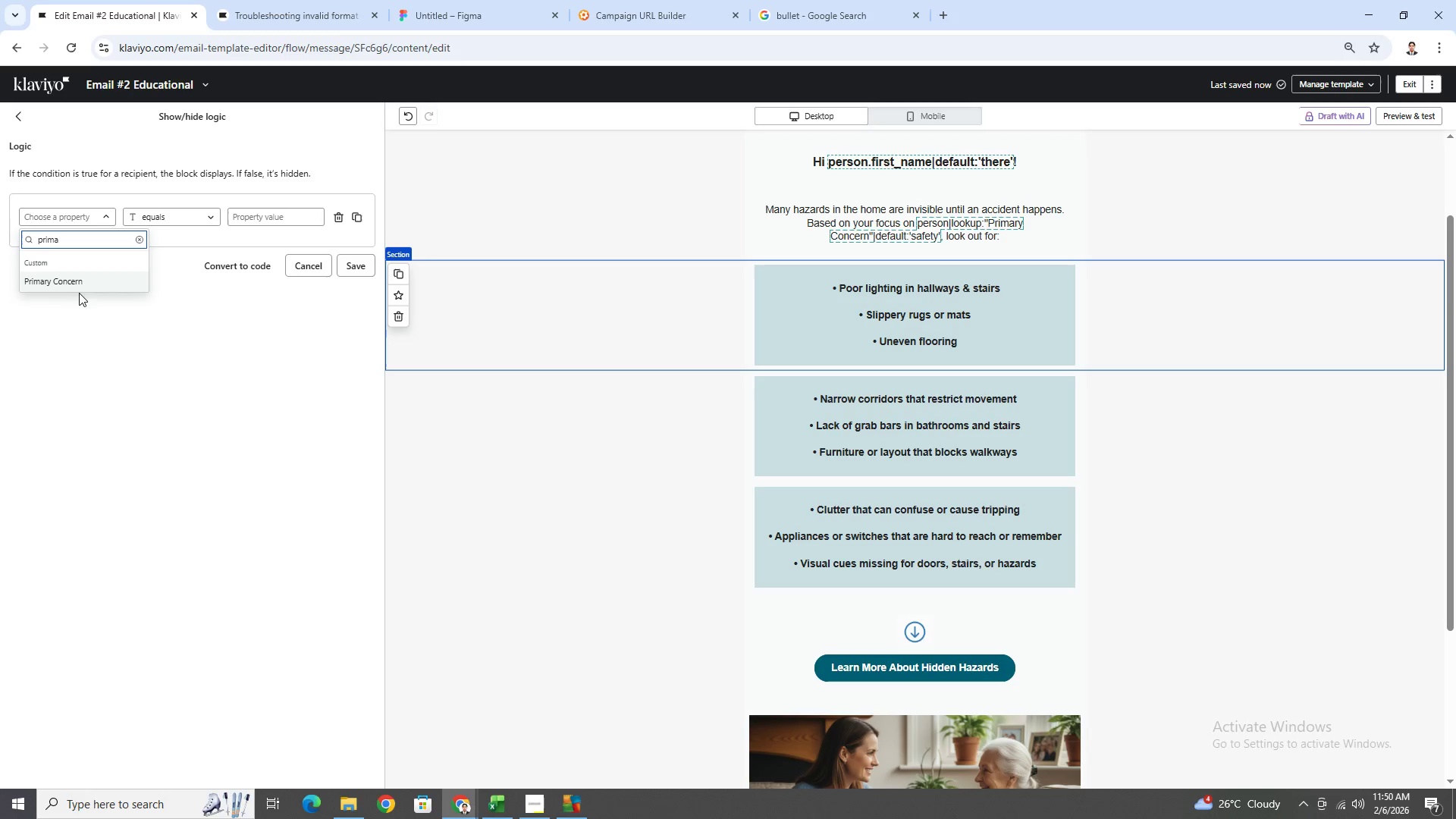 
left_click([82, 285])
 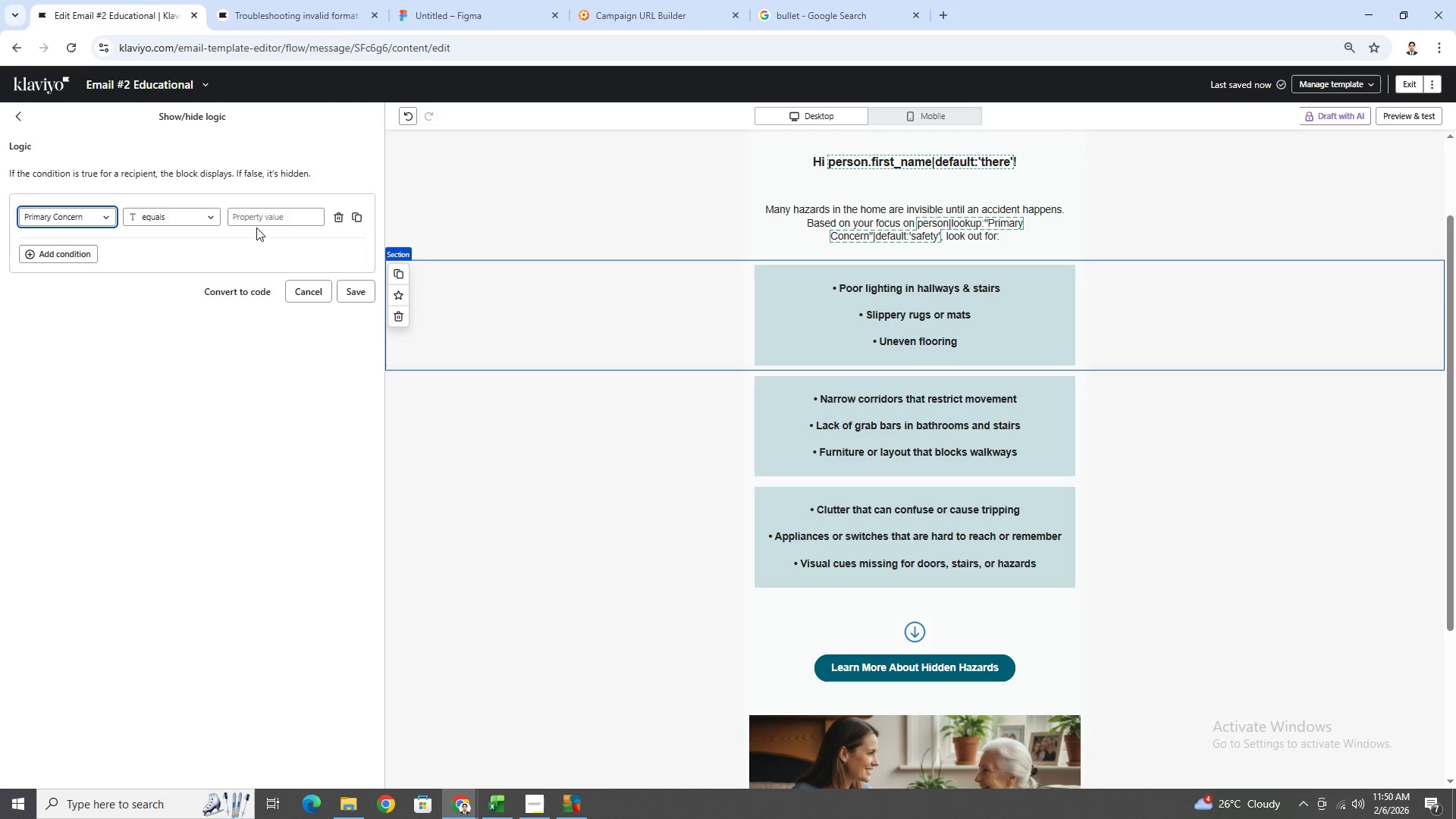 
left_click([269, 221])
 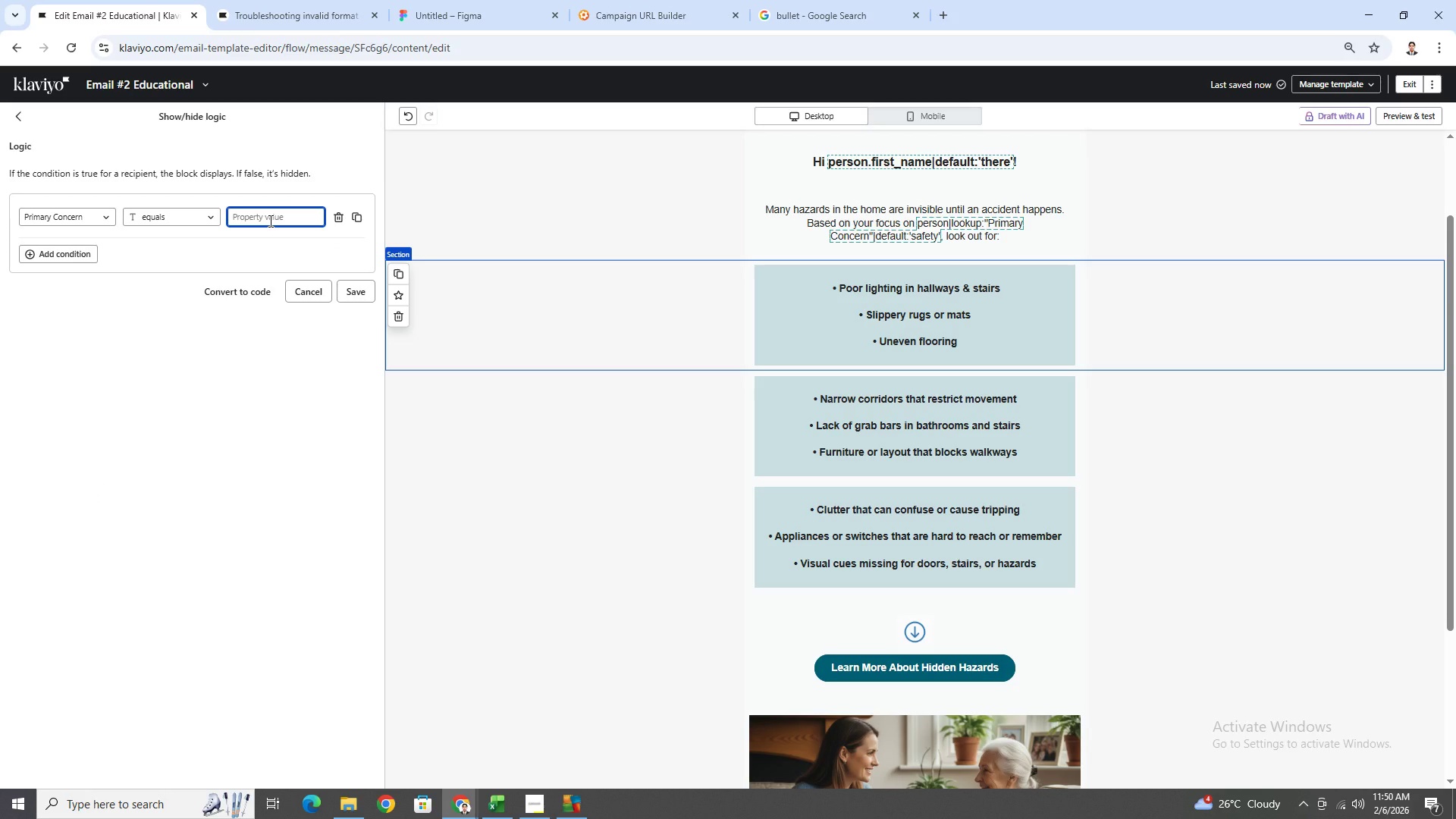 
double_click([269, 221])
 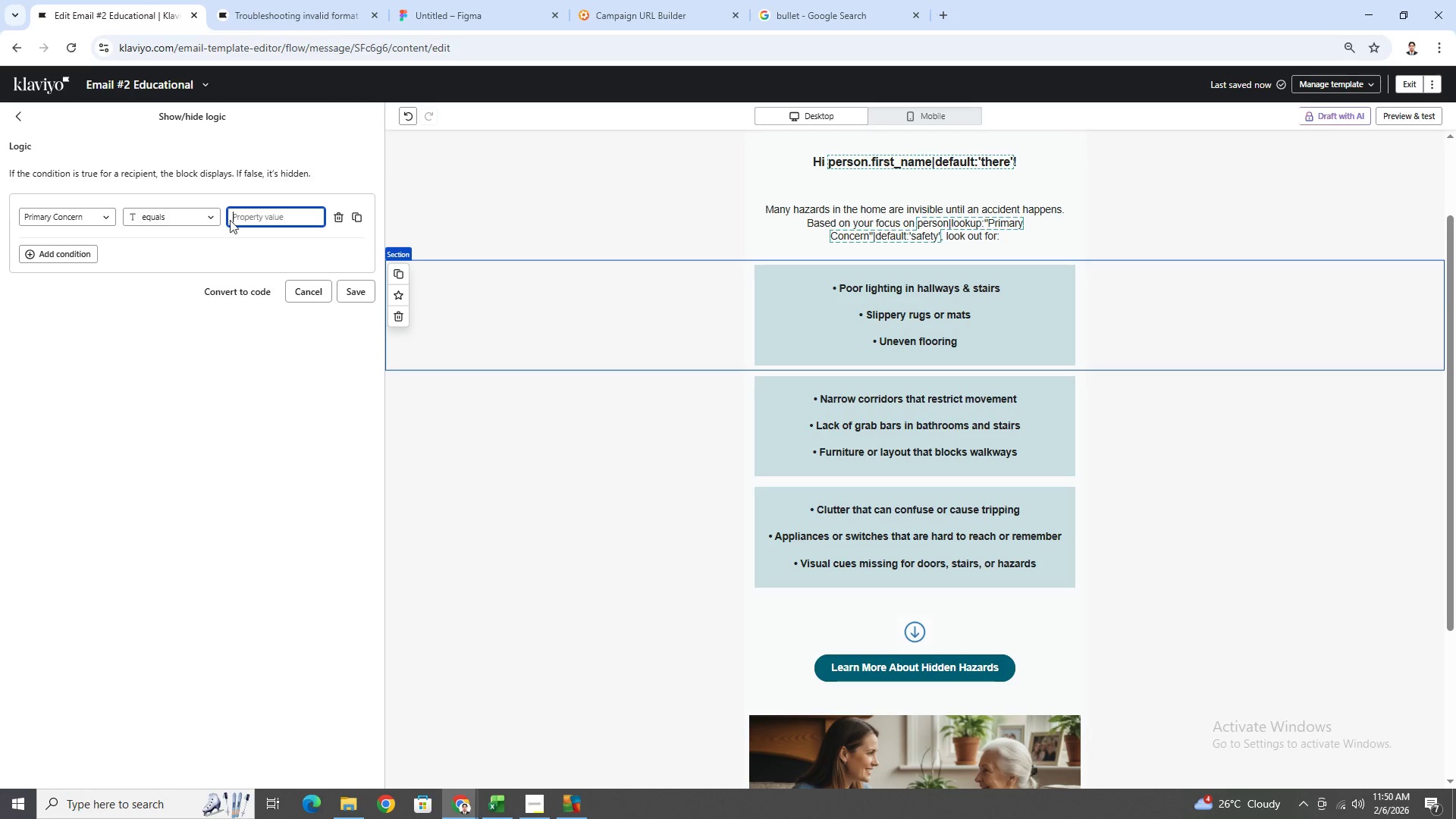 
left_click([218, 215])
 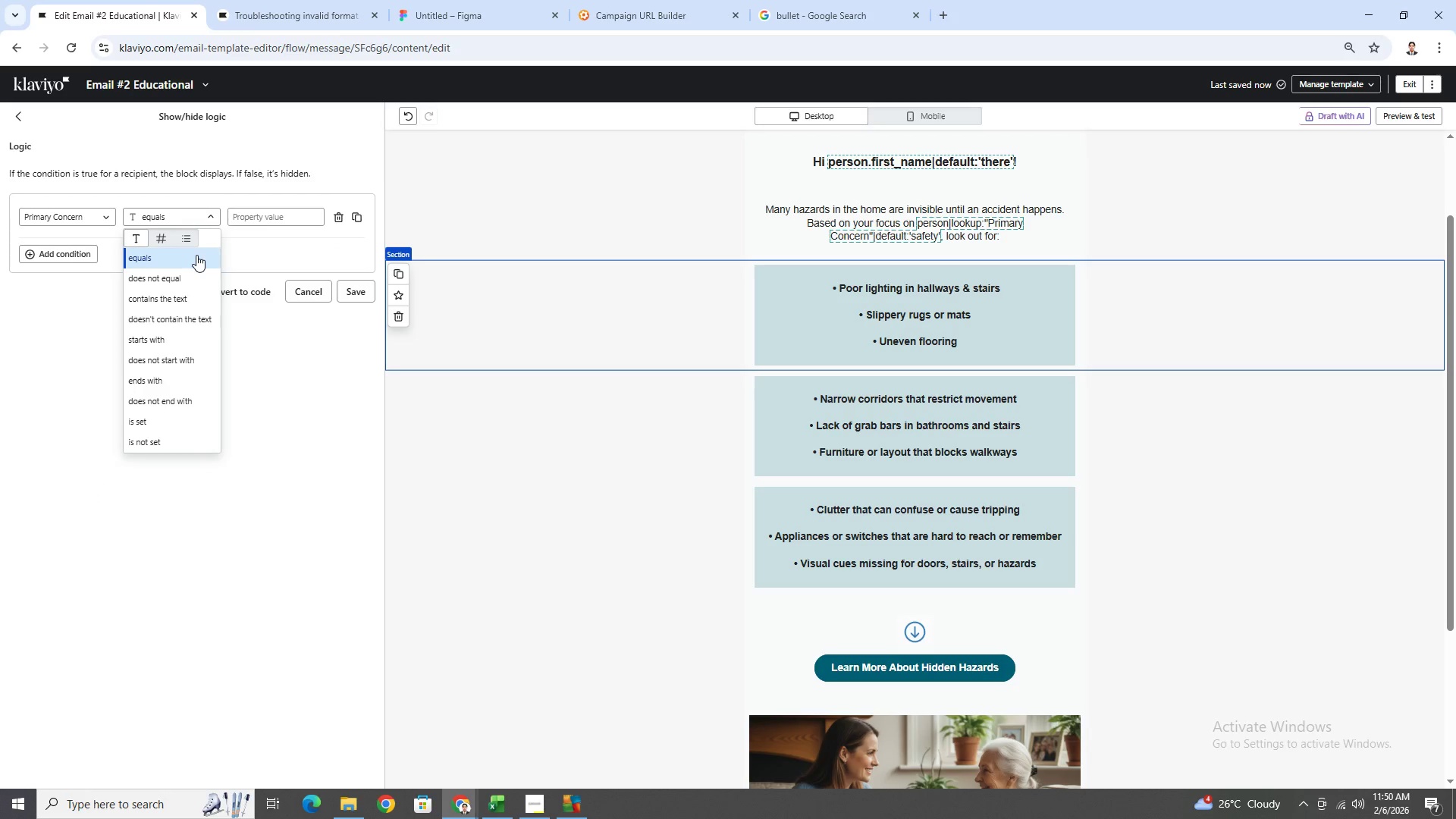 
left_click([196, 256])
 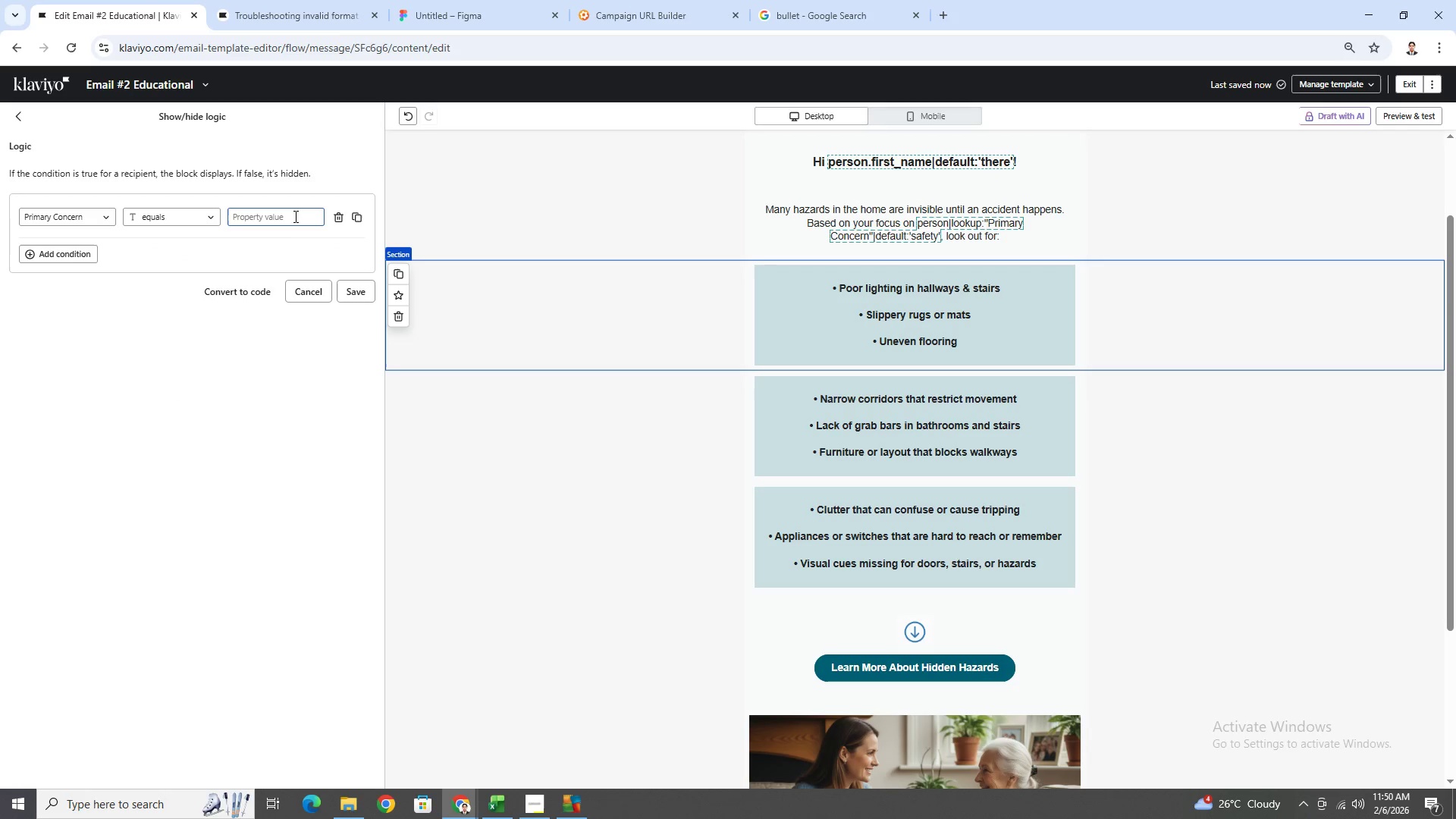 
left_click([296, 215])
 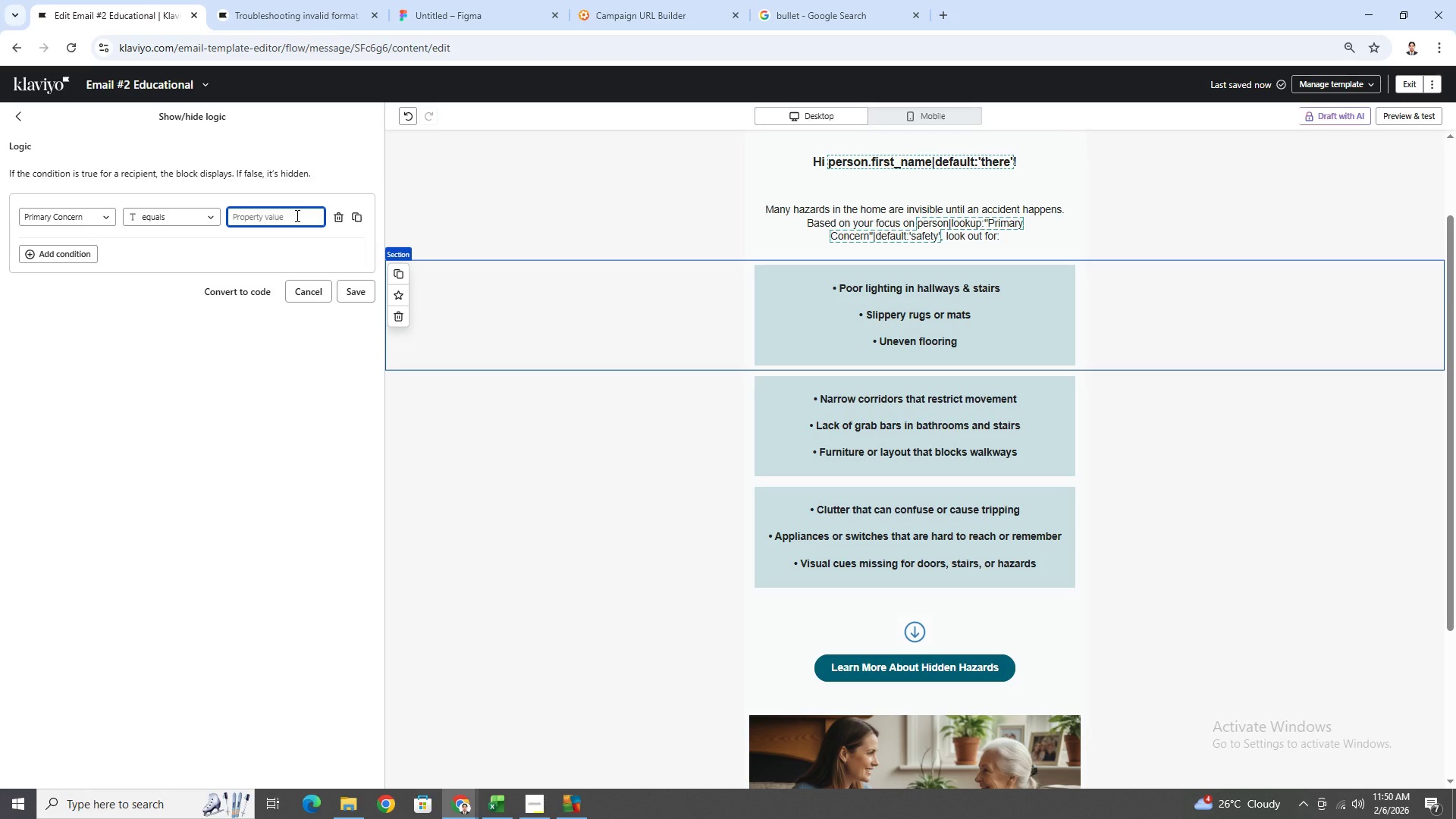 
wait(9.92)
 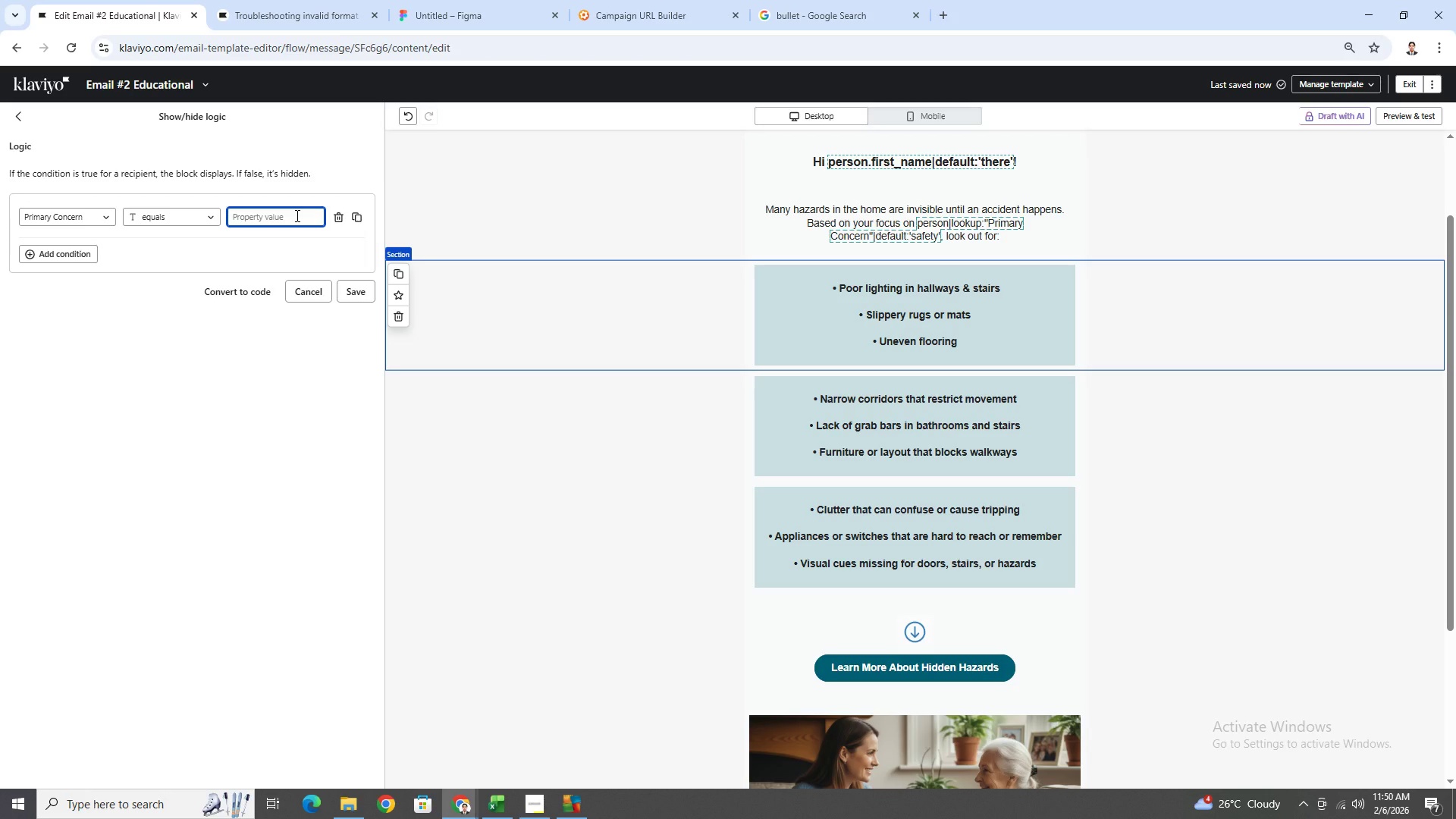 
type(Fakk=)
key(Backspace)
key(Backspace)
key(Backspace)
type(ll Prevention)
 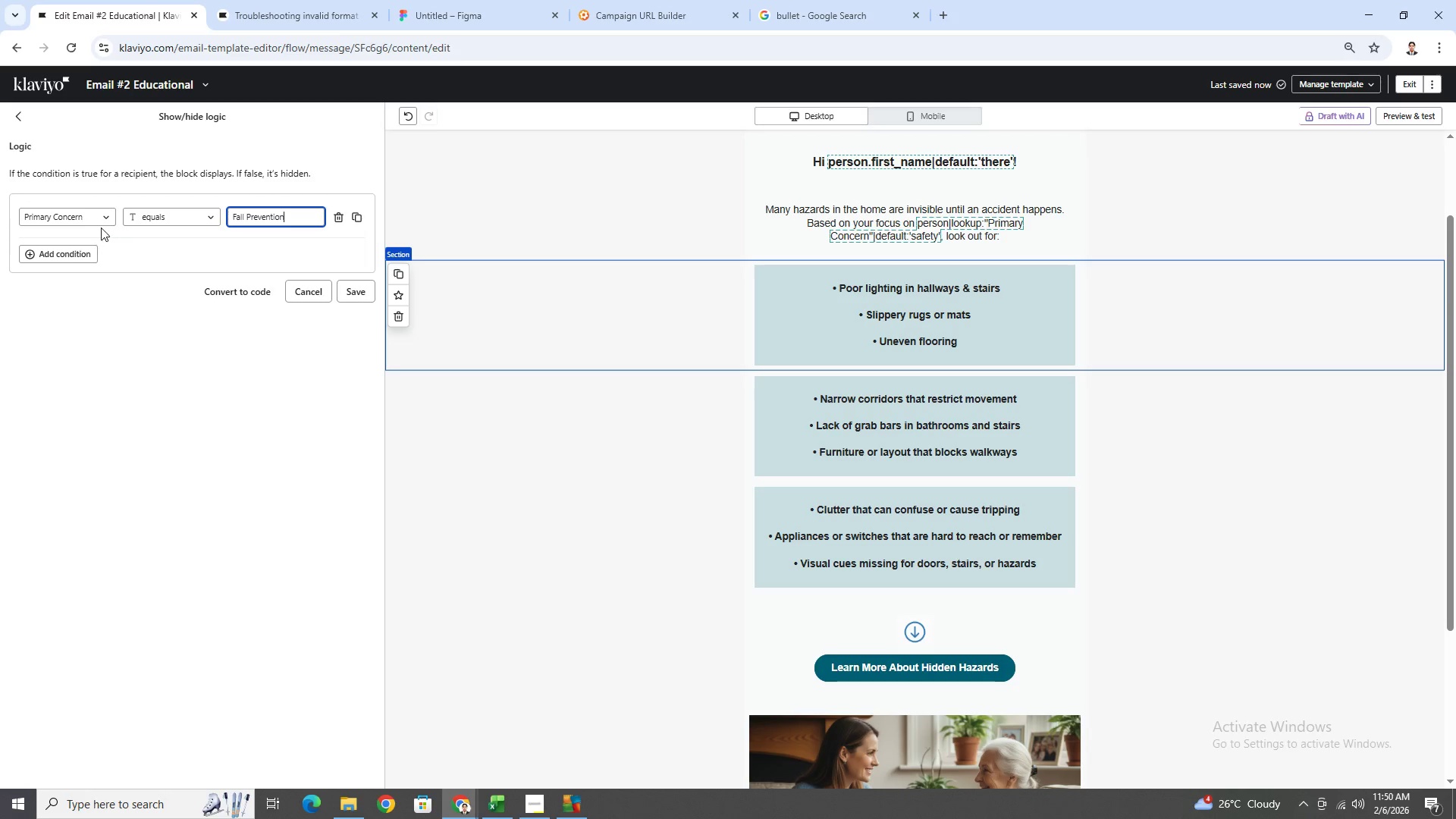 
left_click([104, 220])
 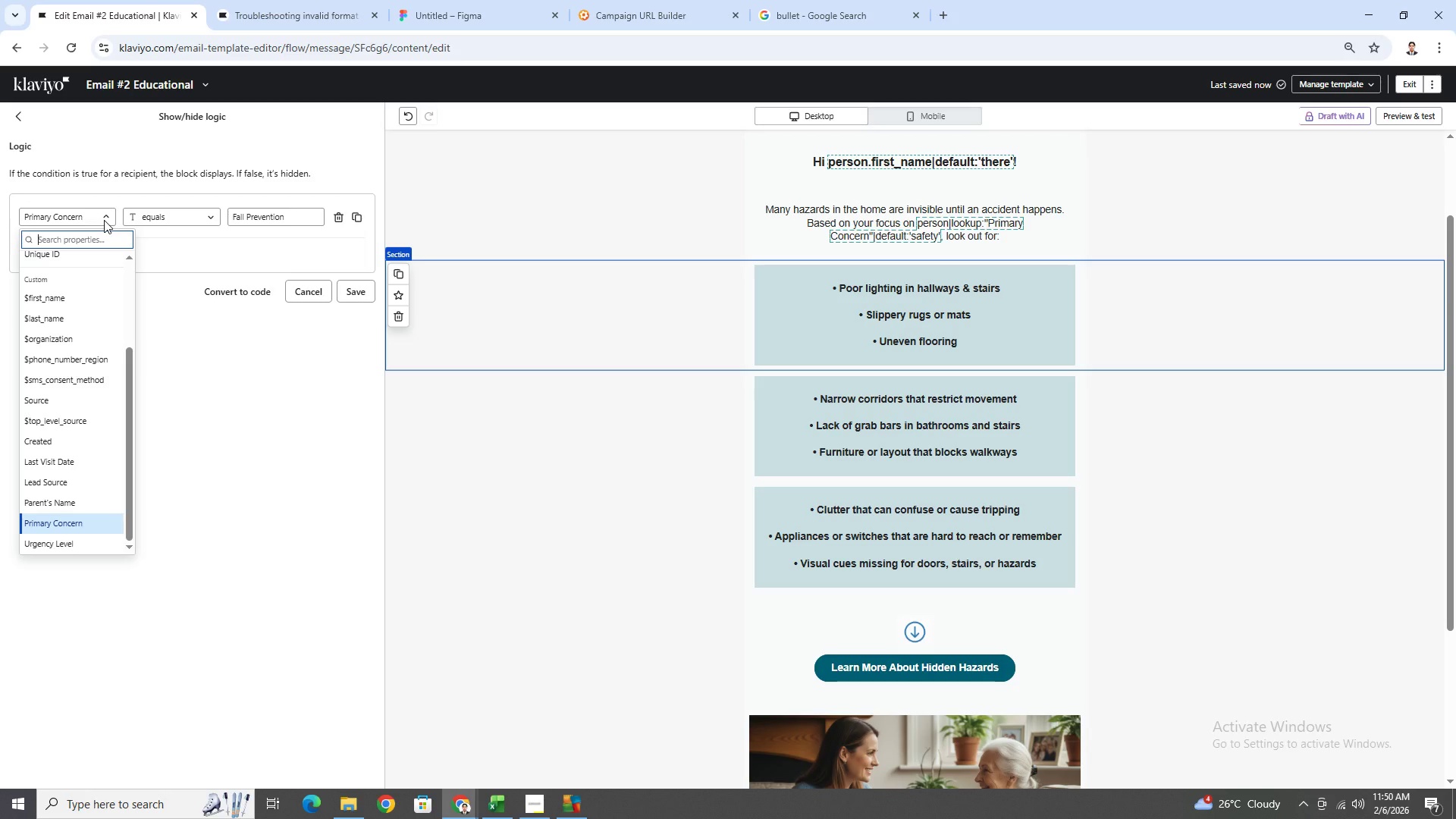 
wait(9.64)
 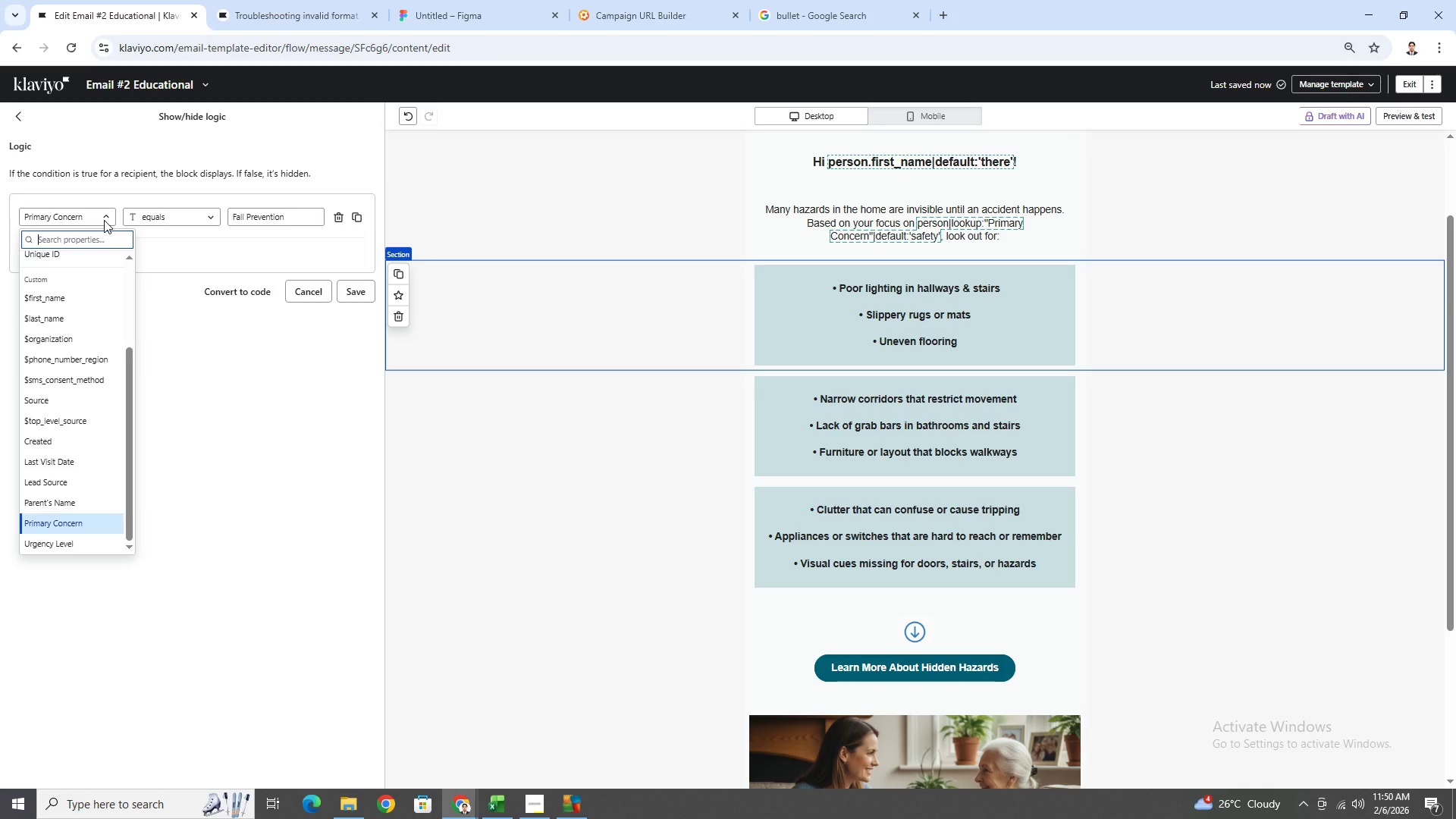 
left_click([104, 219])
 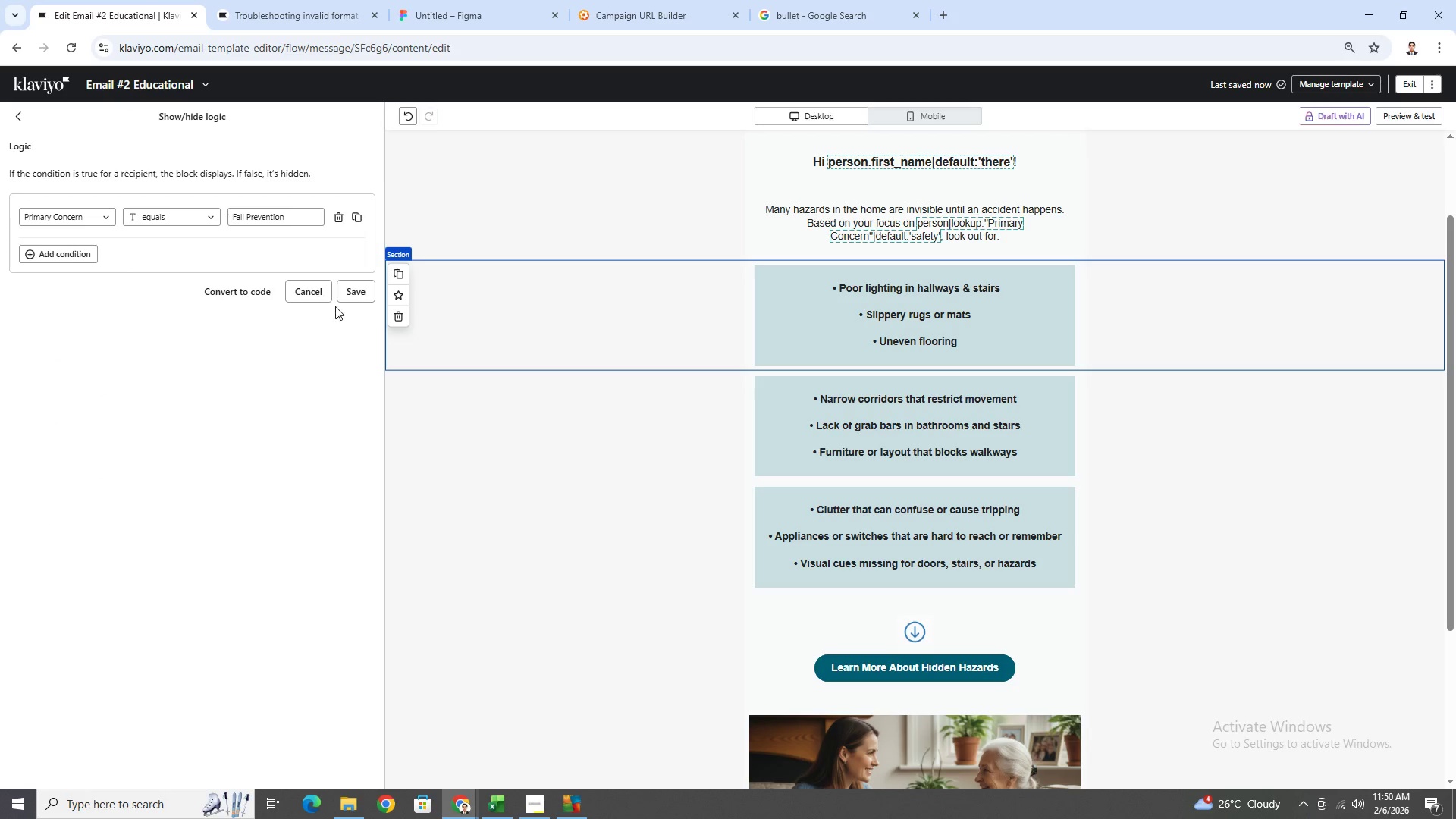 
left_click([346, 296])
 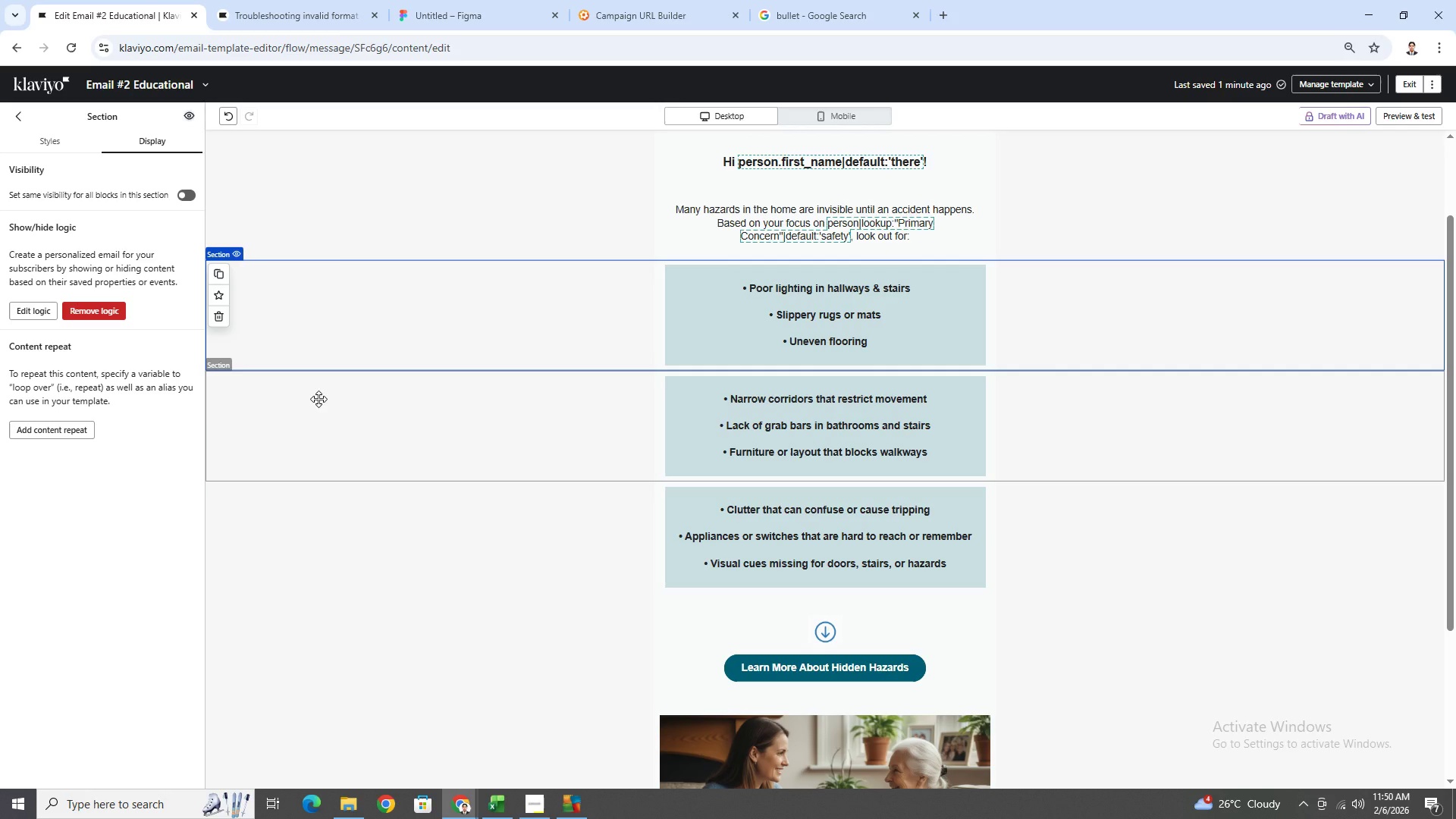 
left_click([318, 399])
 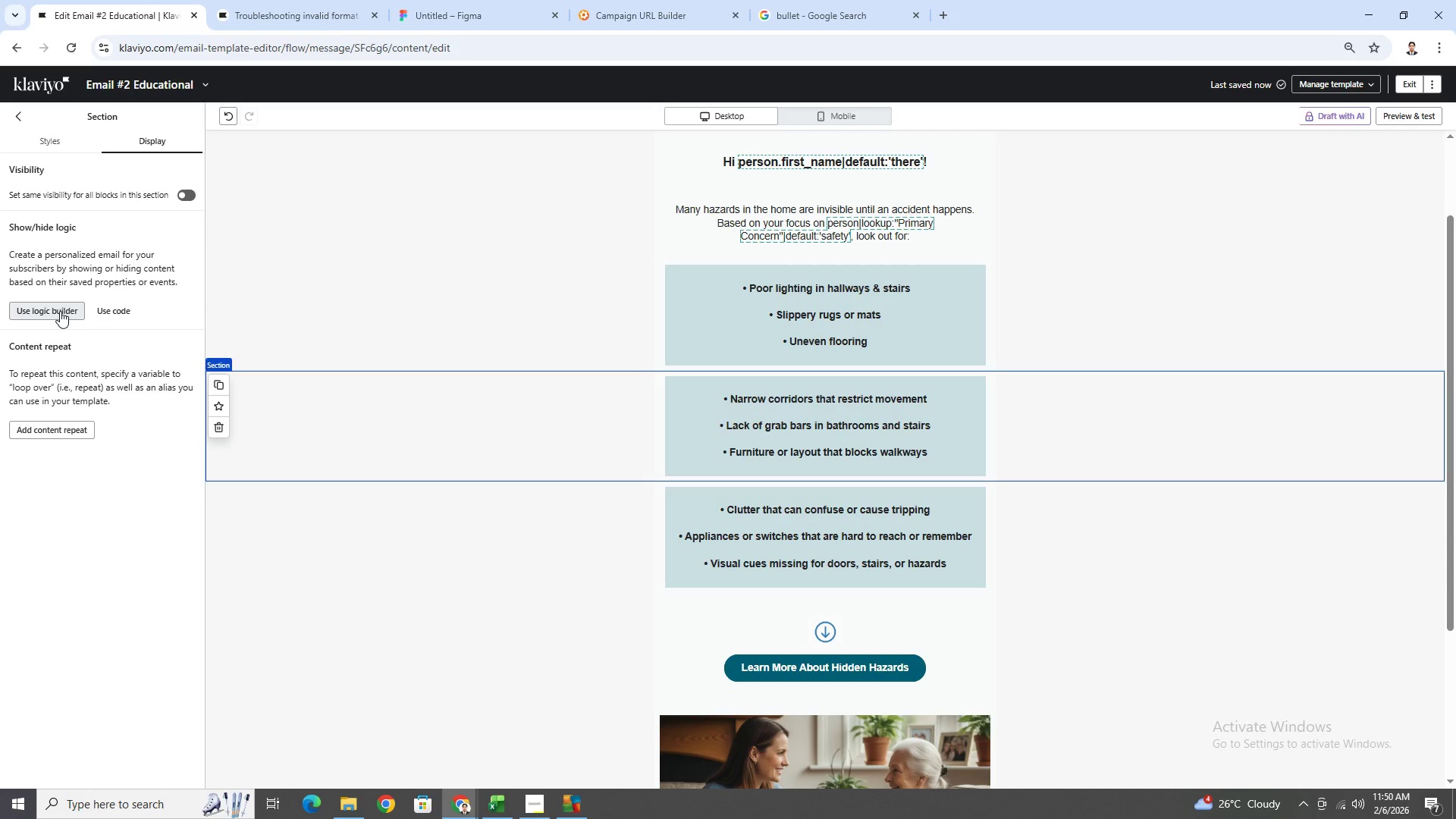 
left_click([62, 307])
 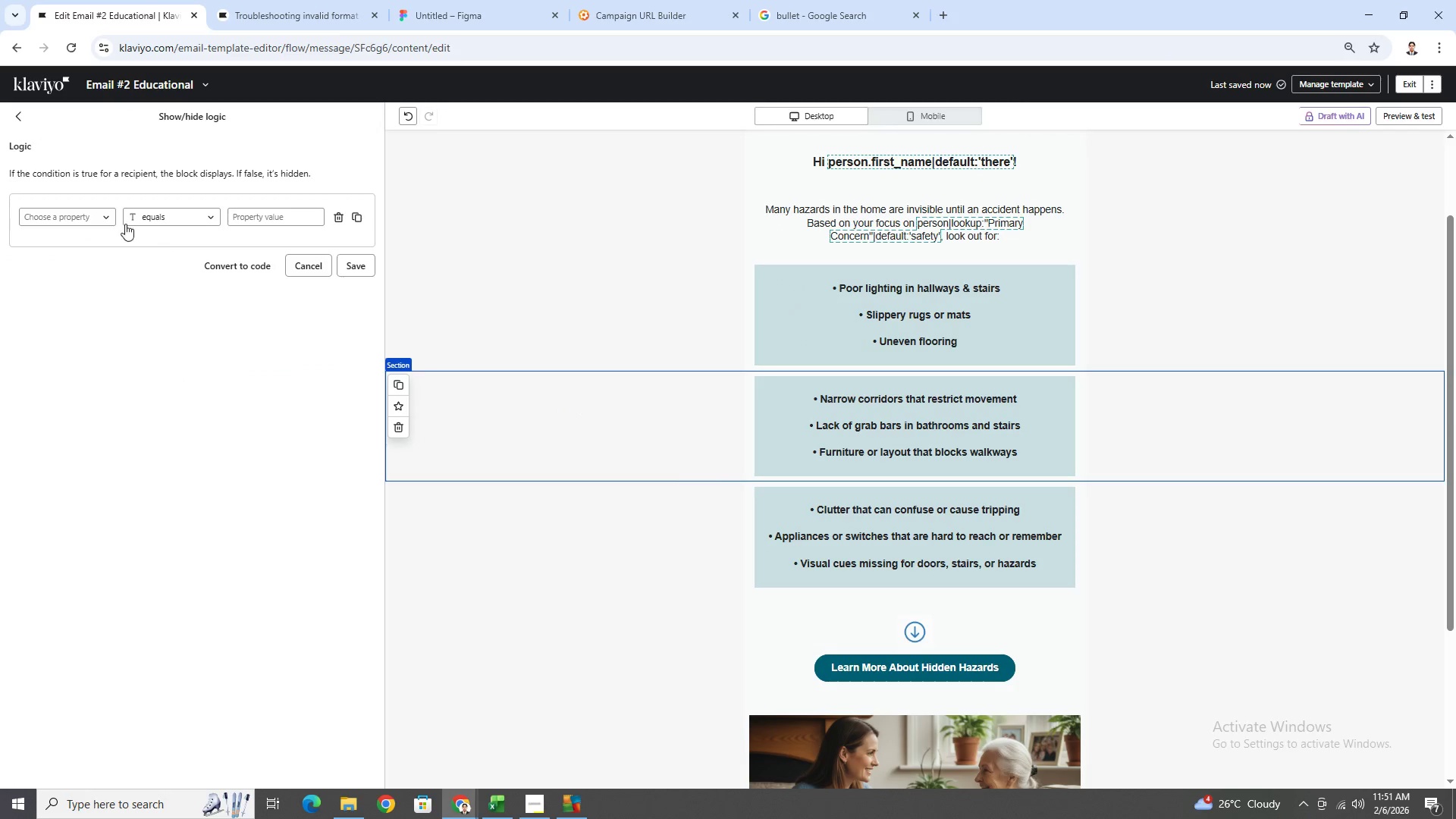 
left_click([103, 213])
 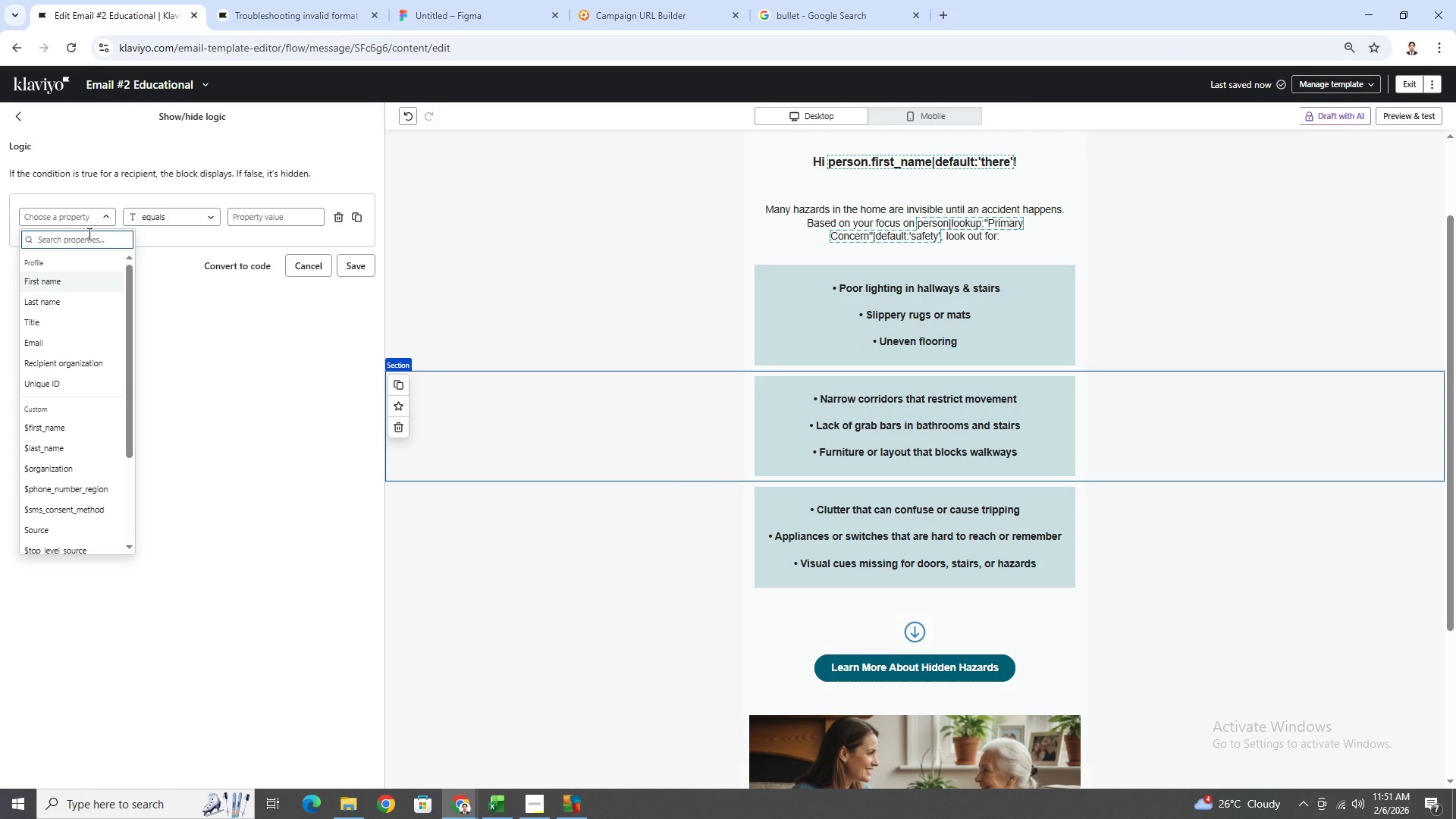 
type(prima)
 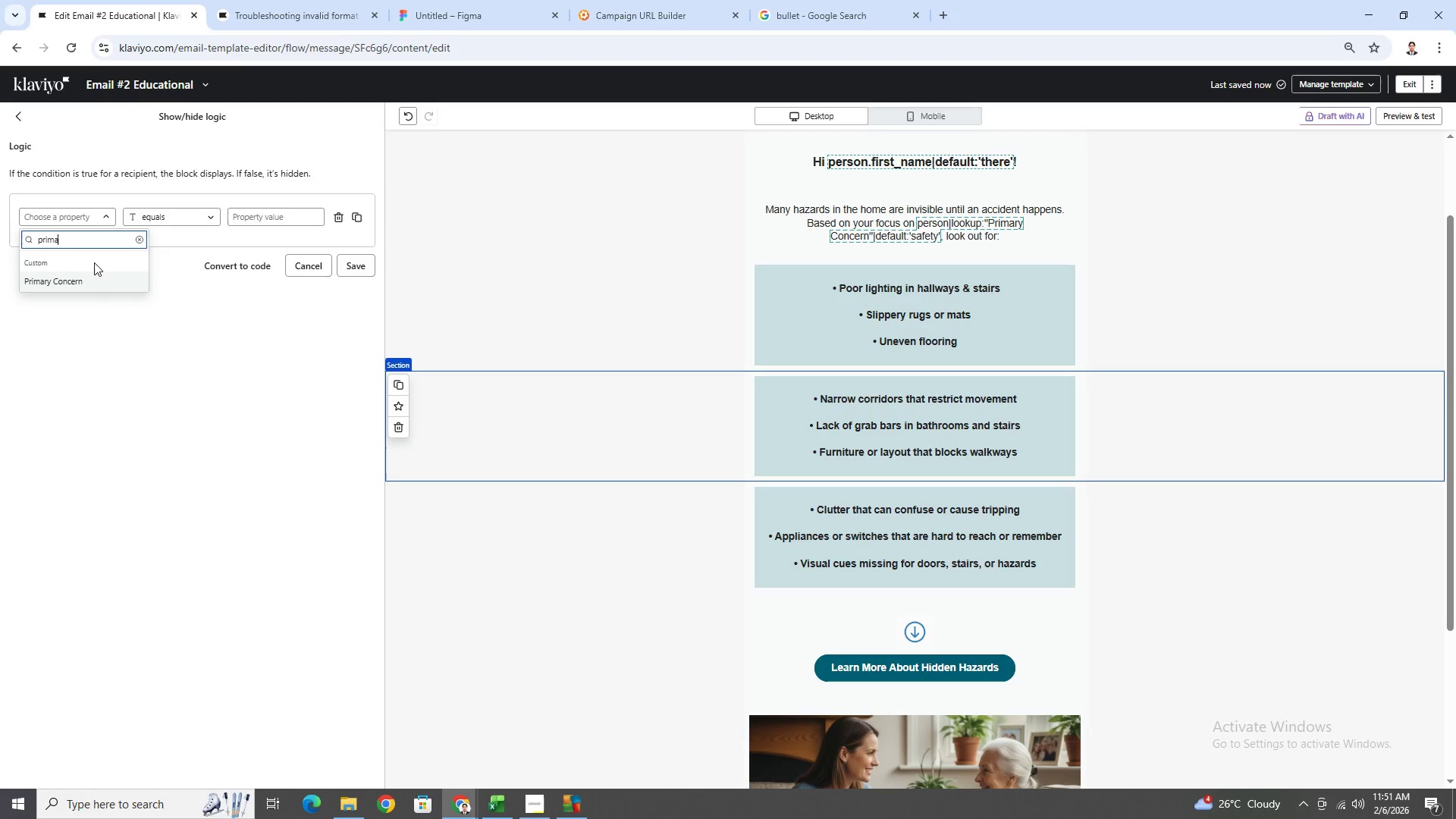 
left_click([100, 283])
 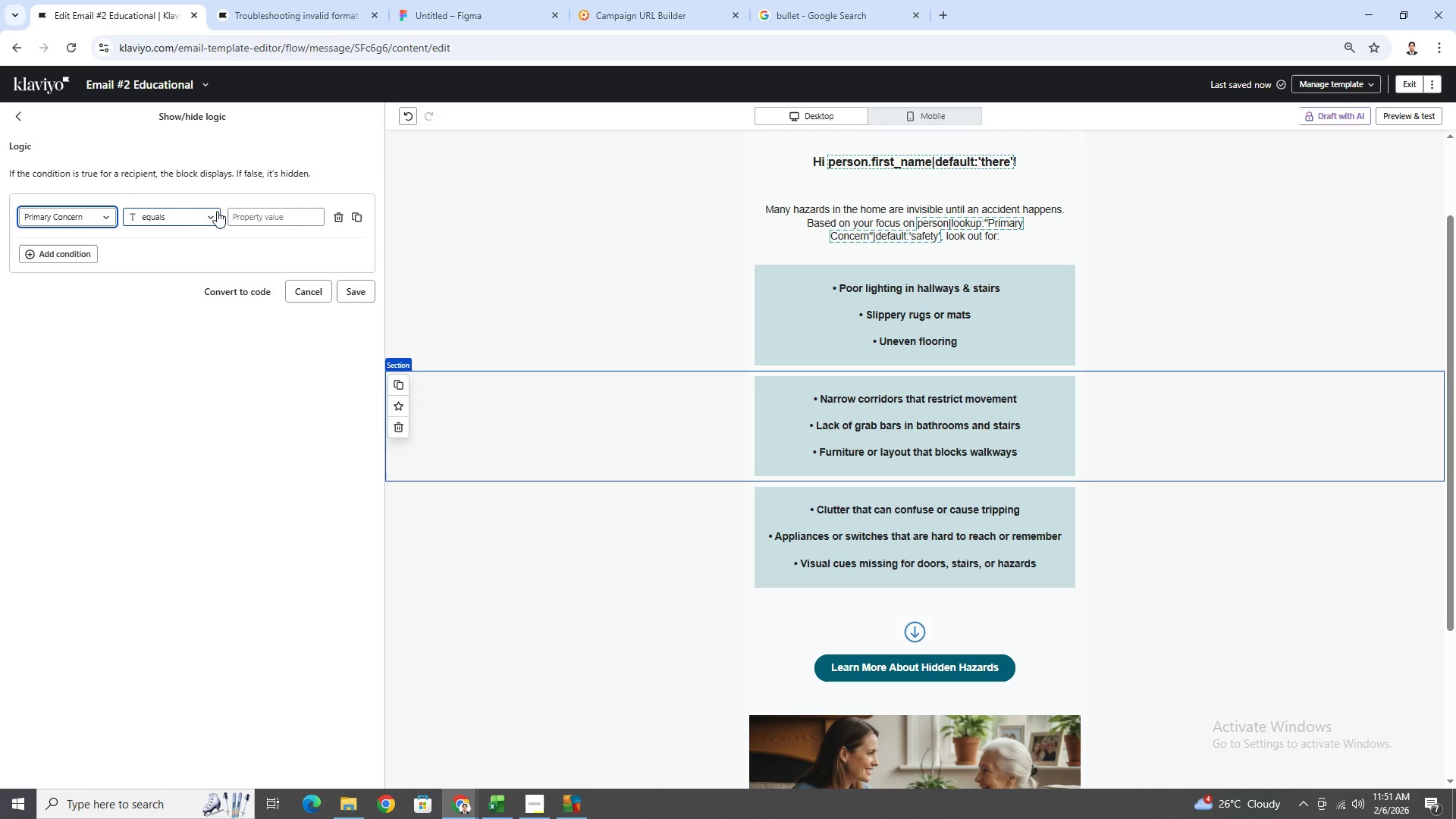 
left_click([288, 215])
 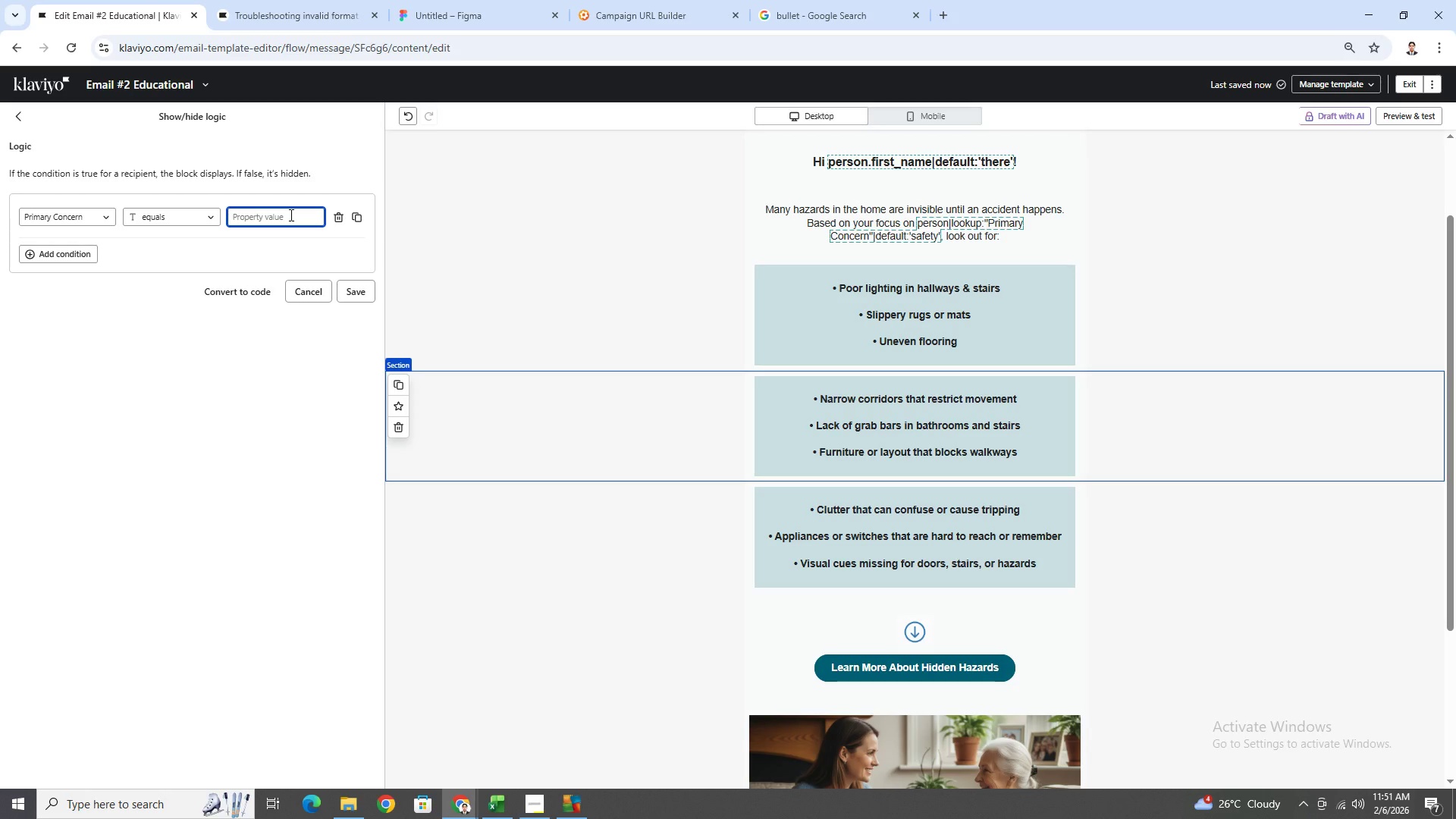 
type(Mobility)
 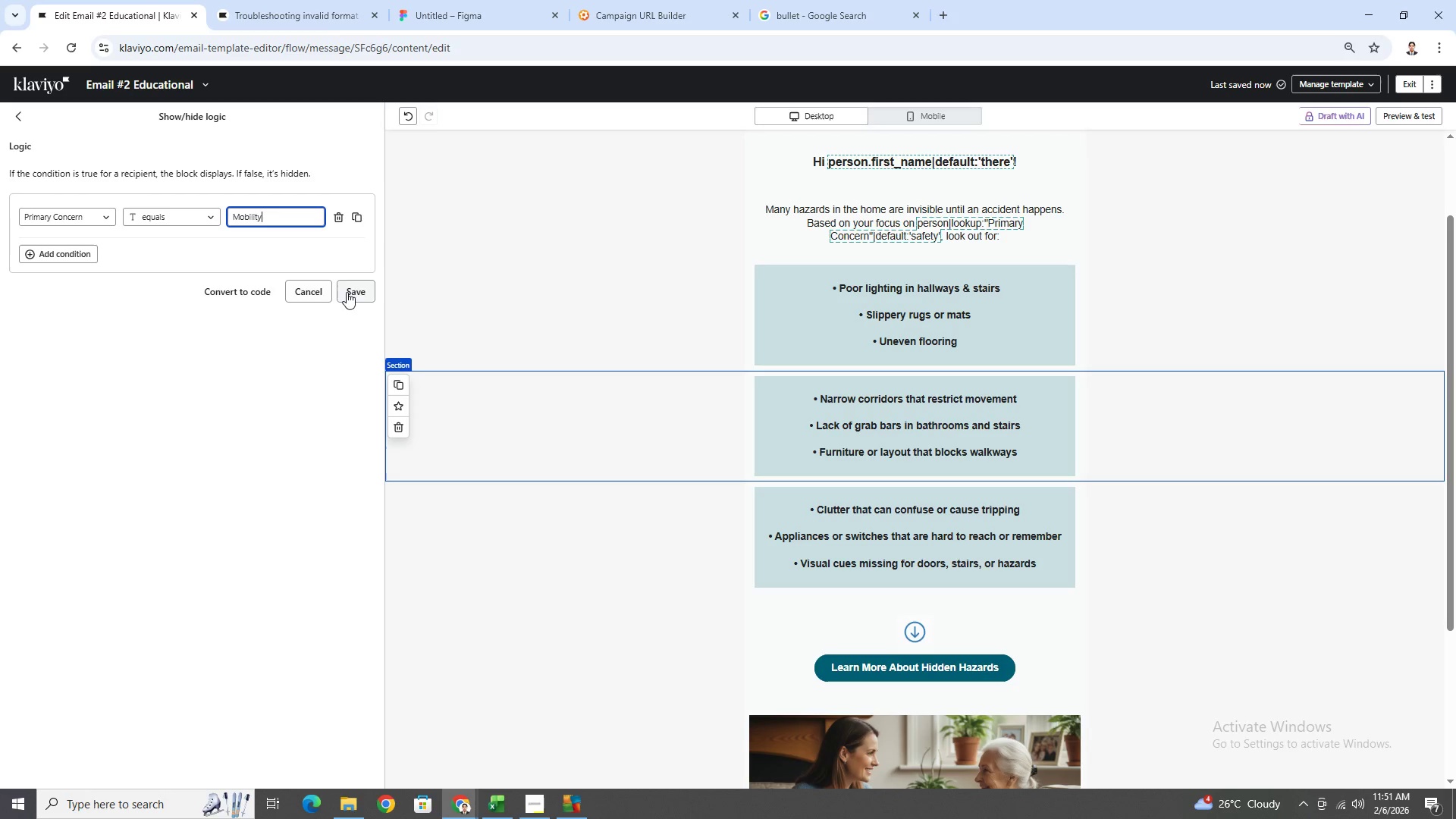 
left_click([350, 291])
 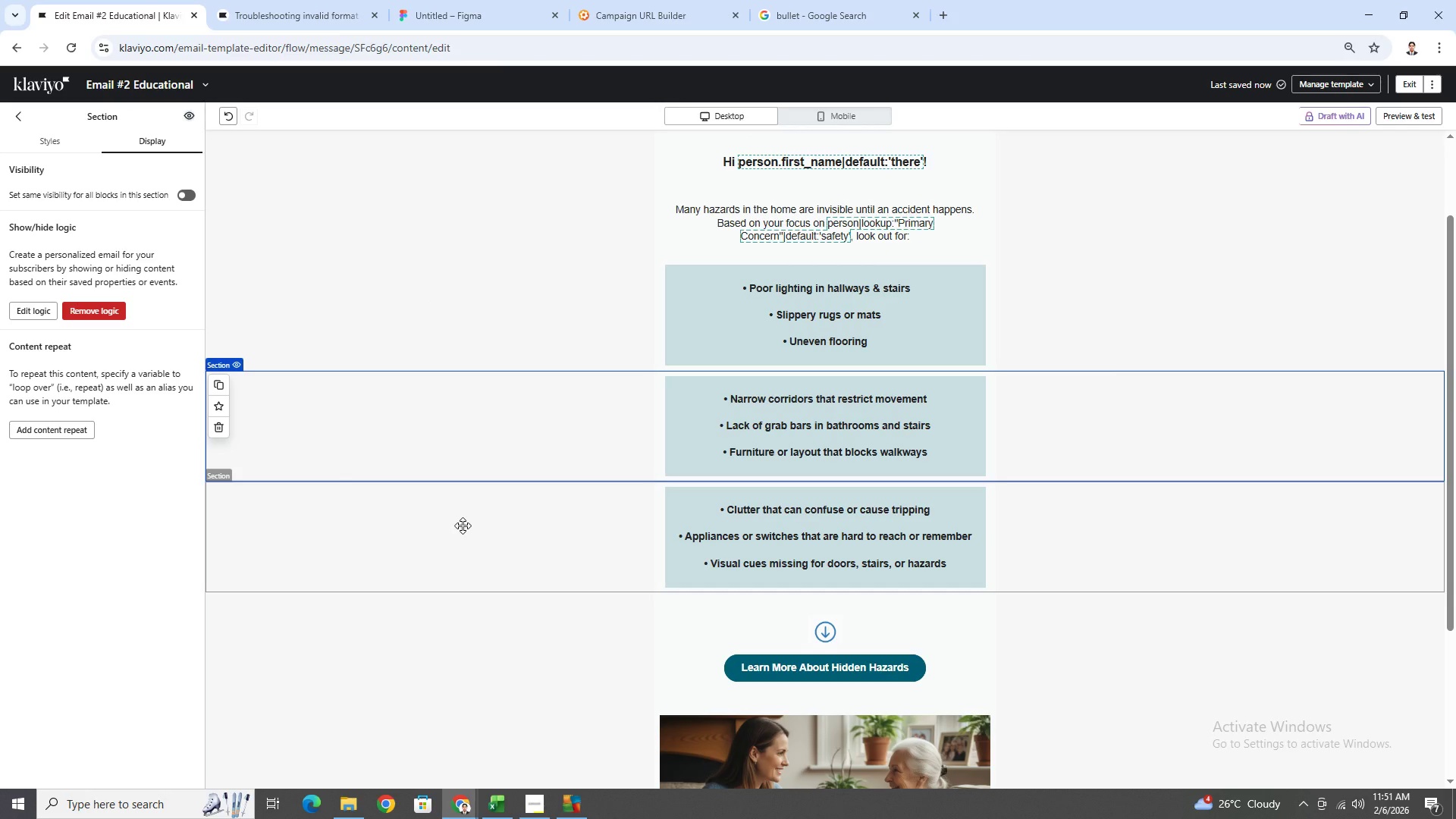 
left_click([463, 526])
 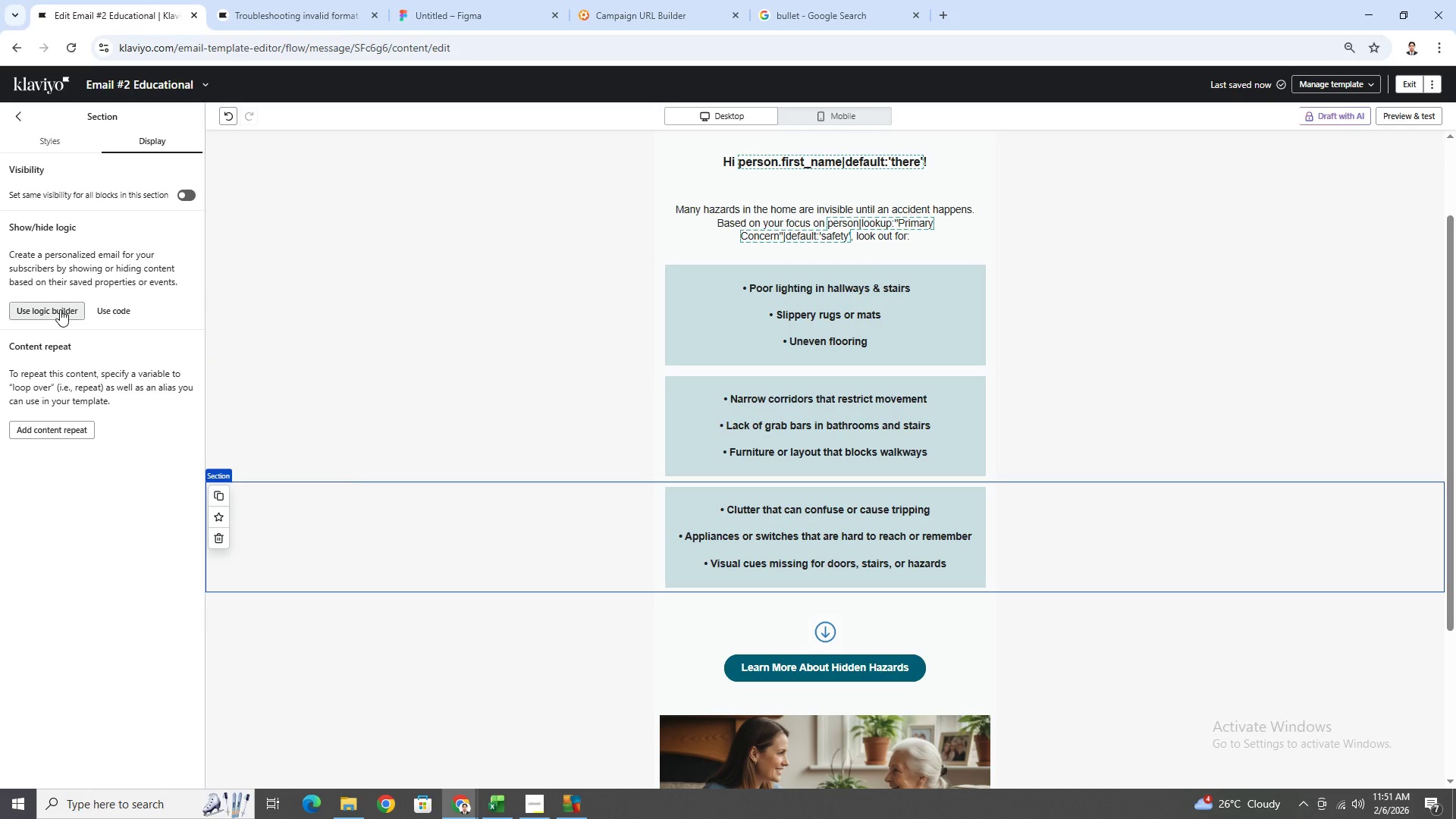 
left_click([61, 309])
 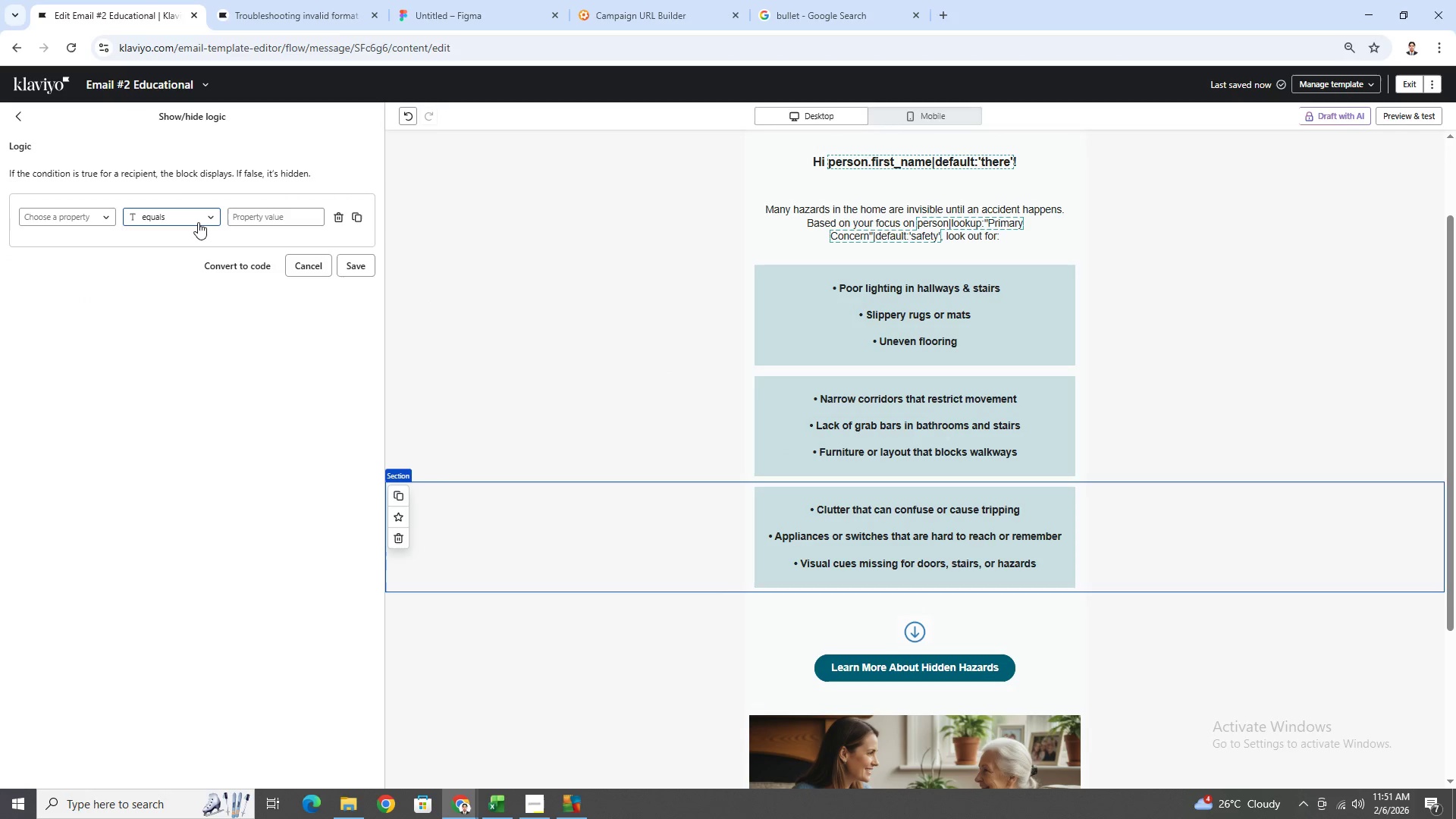 
left_click([98, 217])
 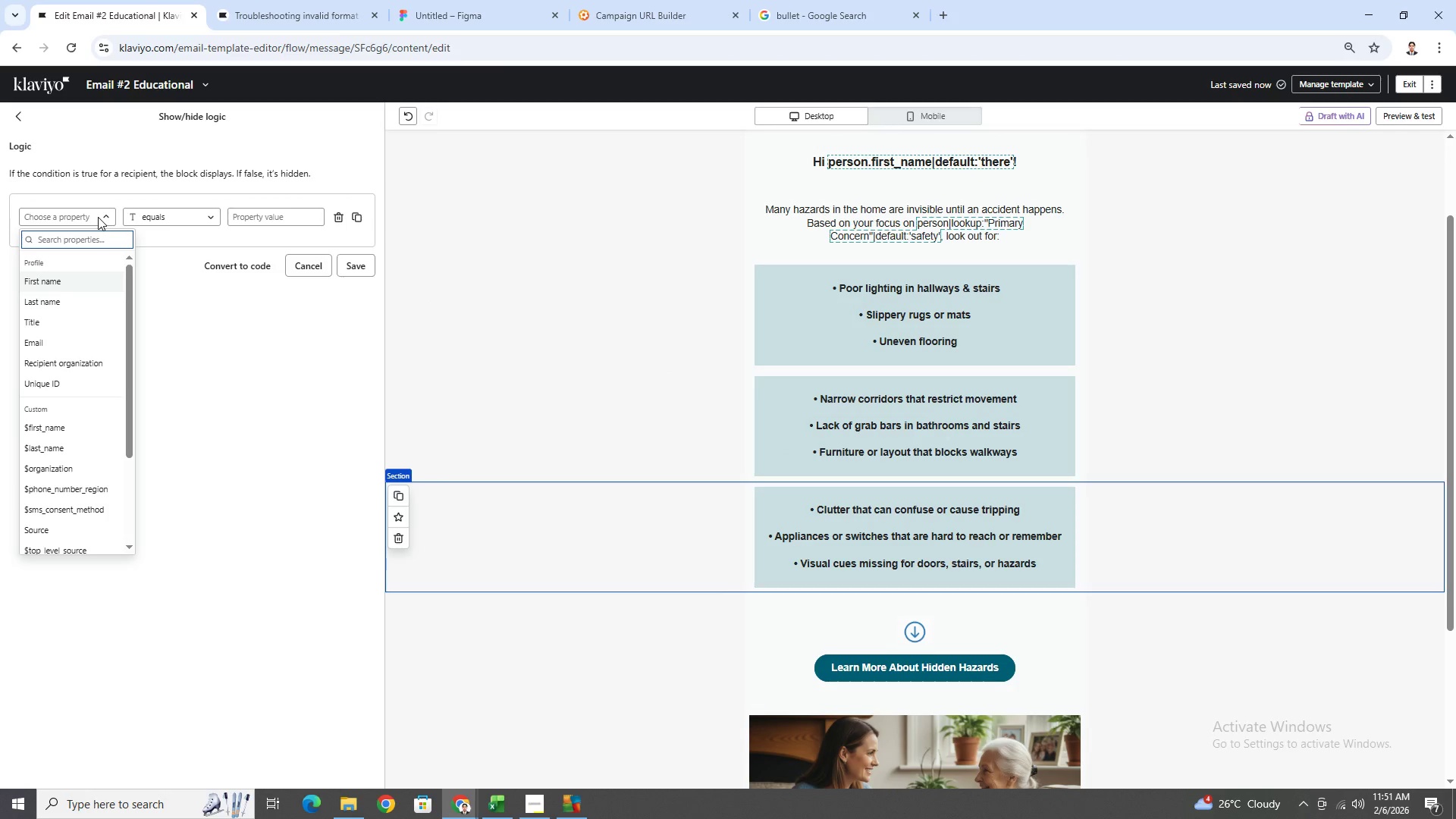 
type(pr)
 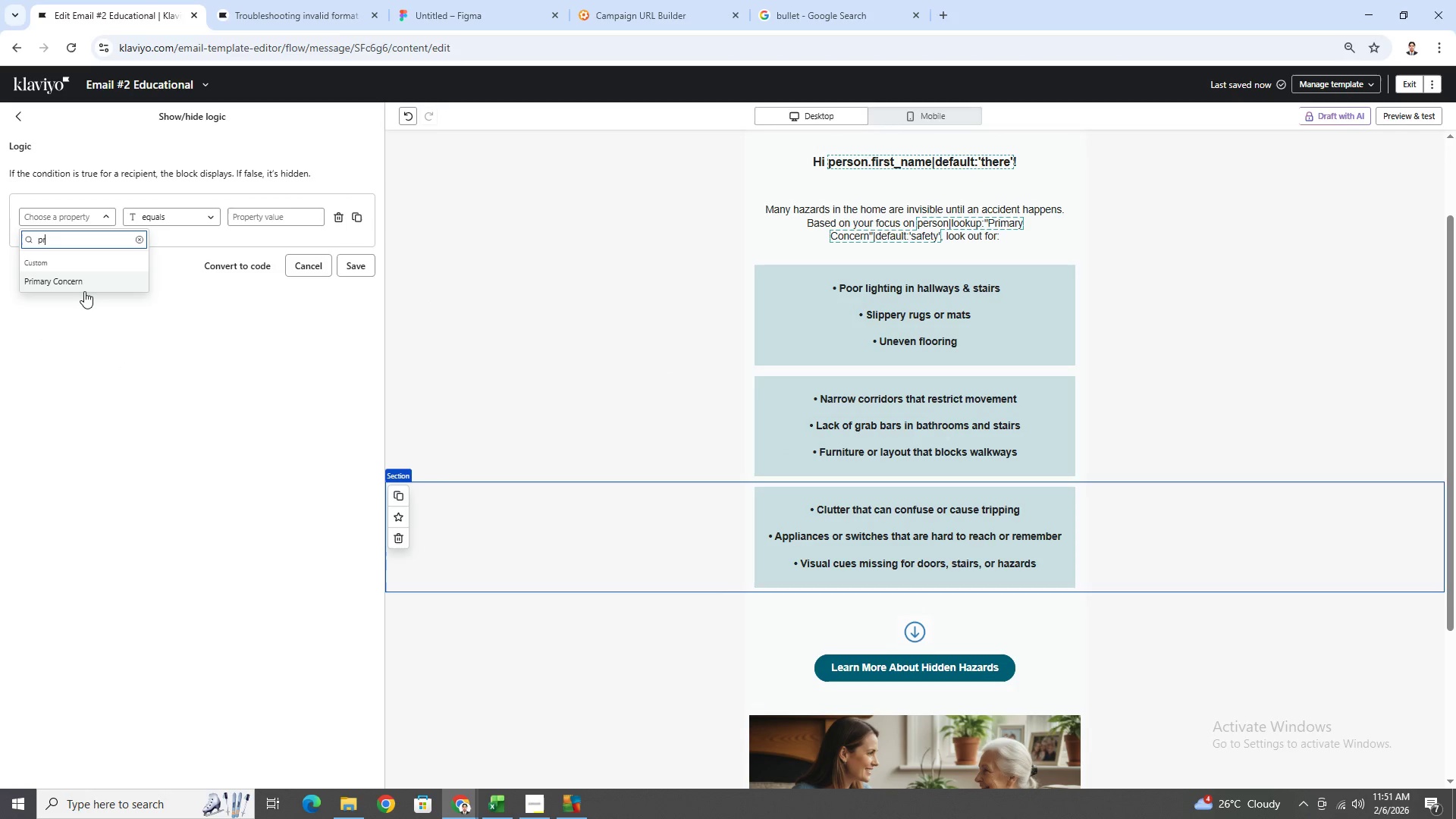 
left_click([83, 288])
 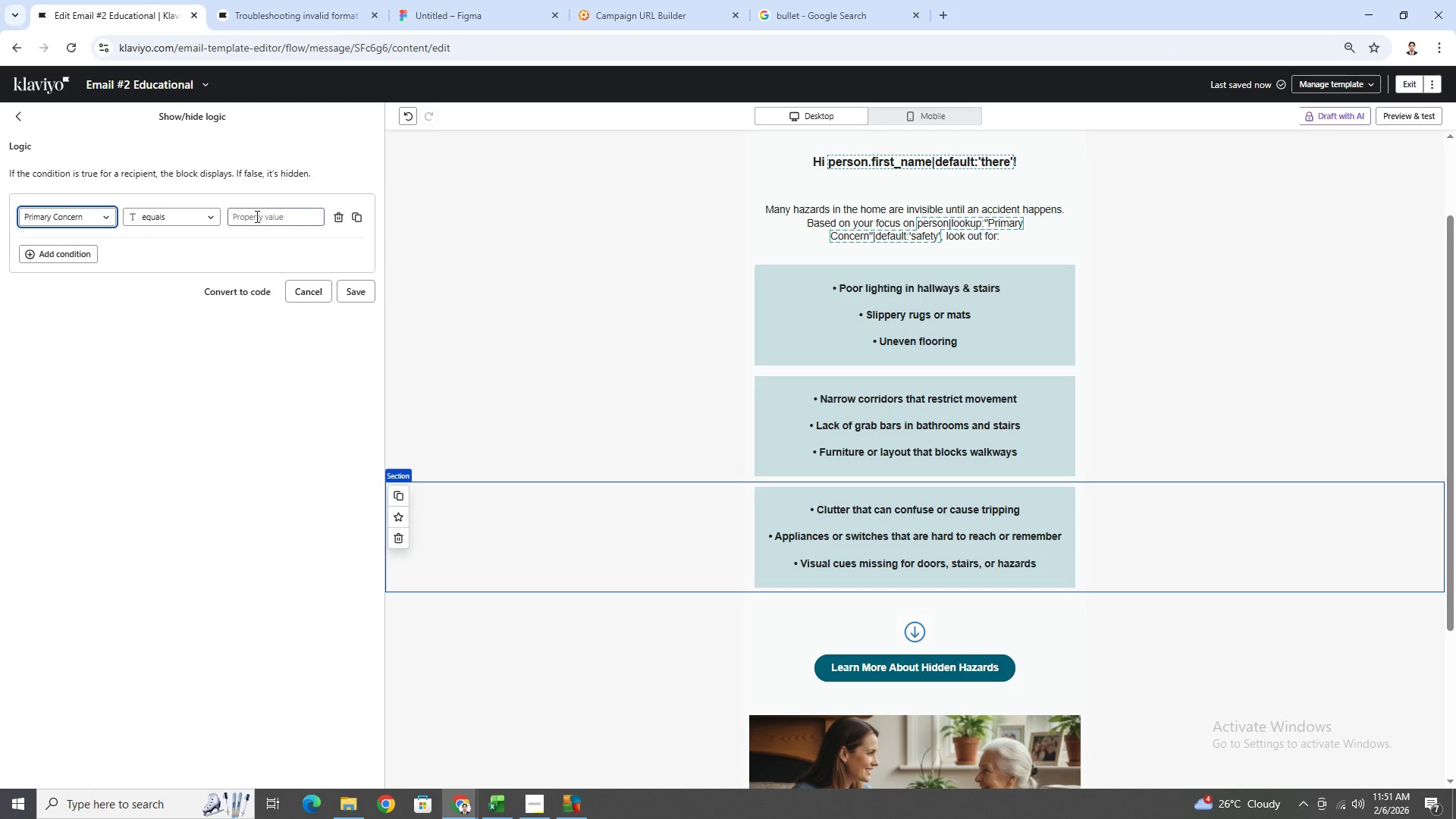 
left_click([262, 215])
 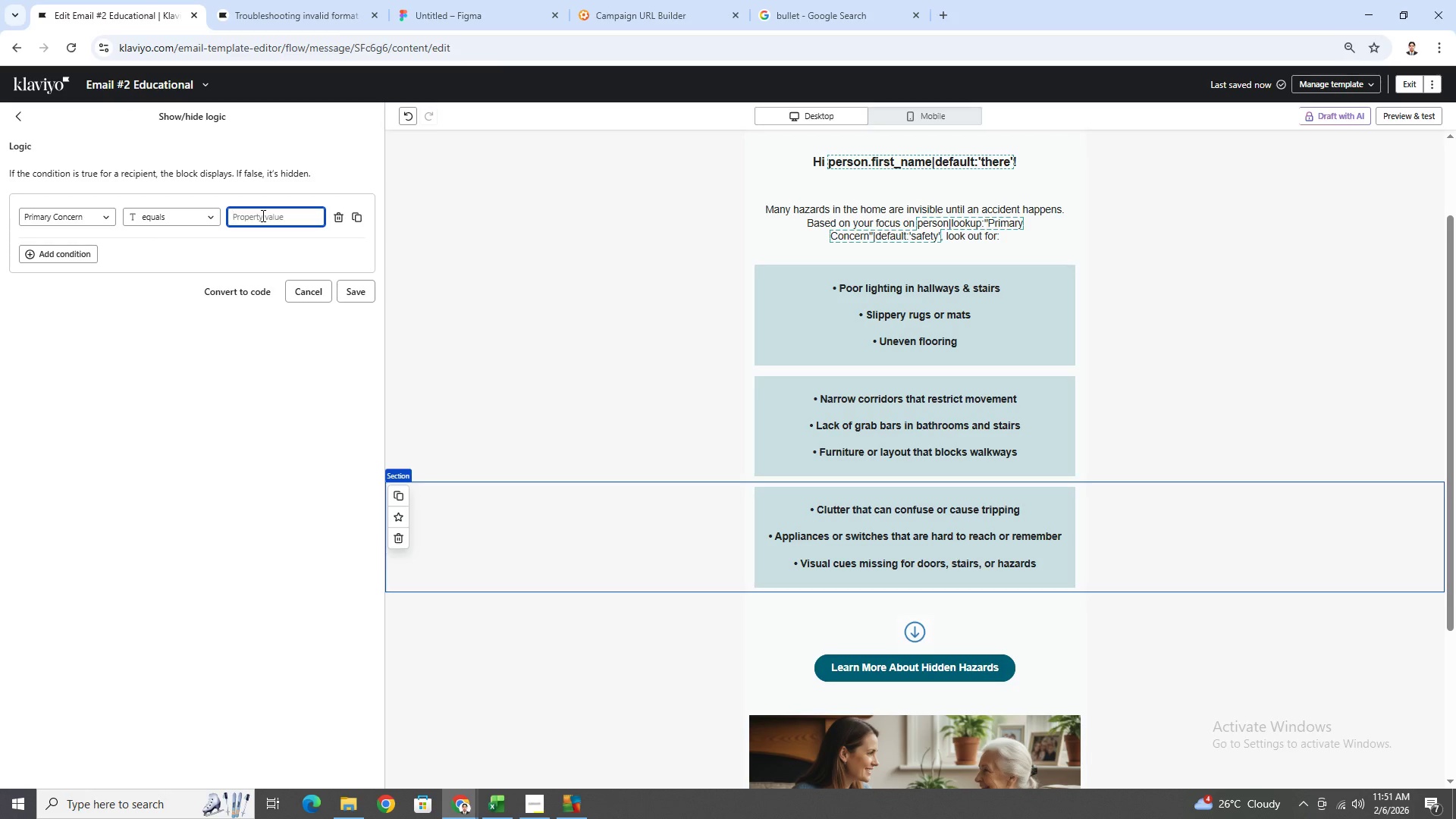 
wait(5.25)
 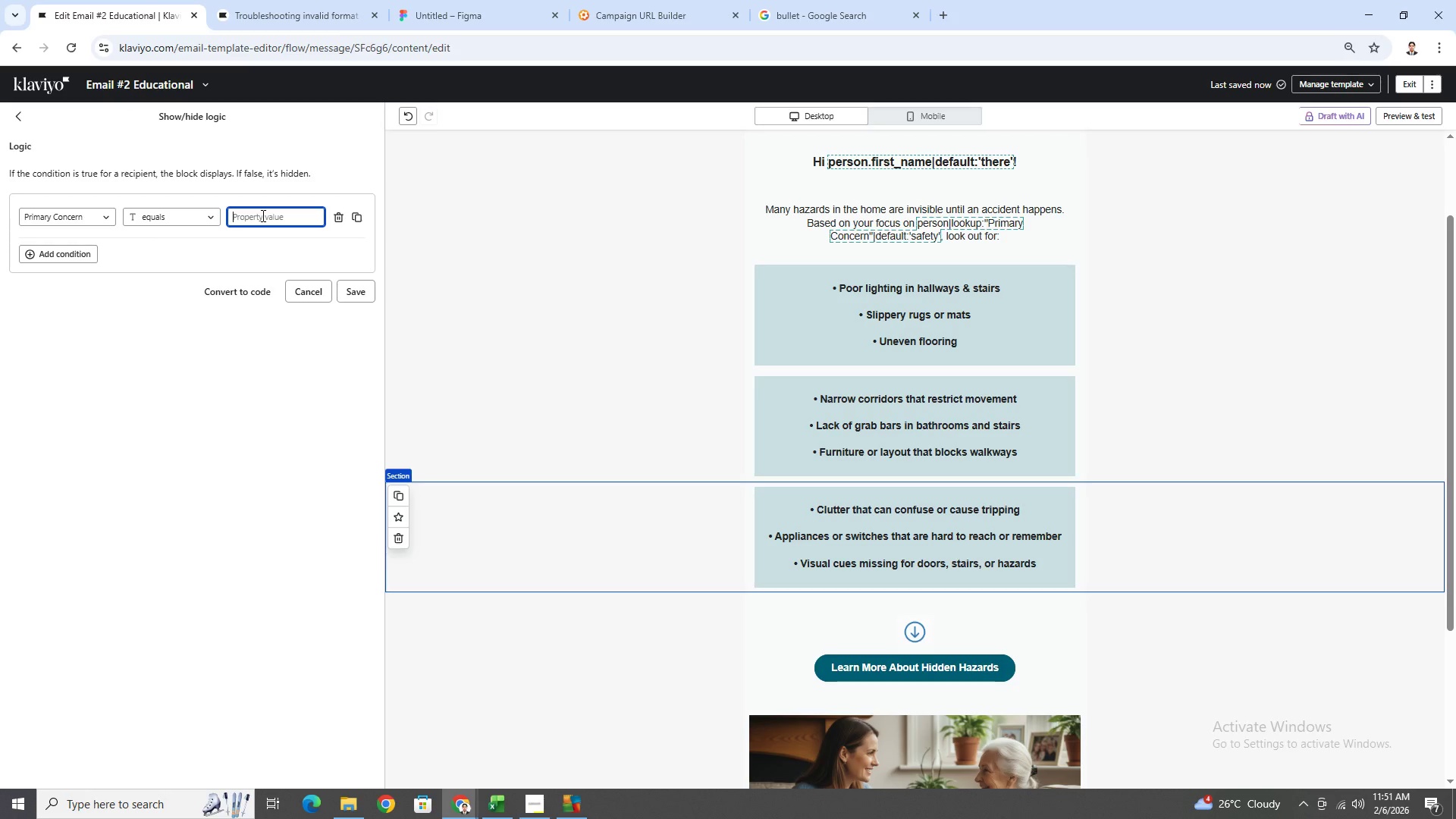 
type(Cognitive Decline)
 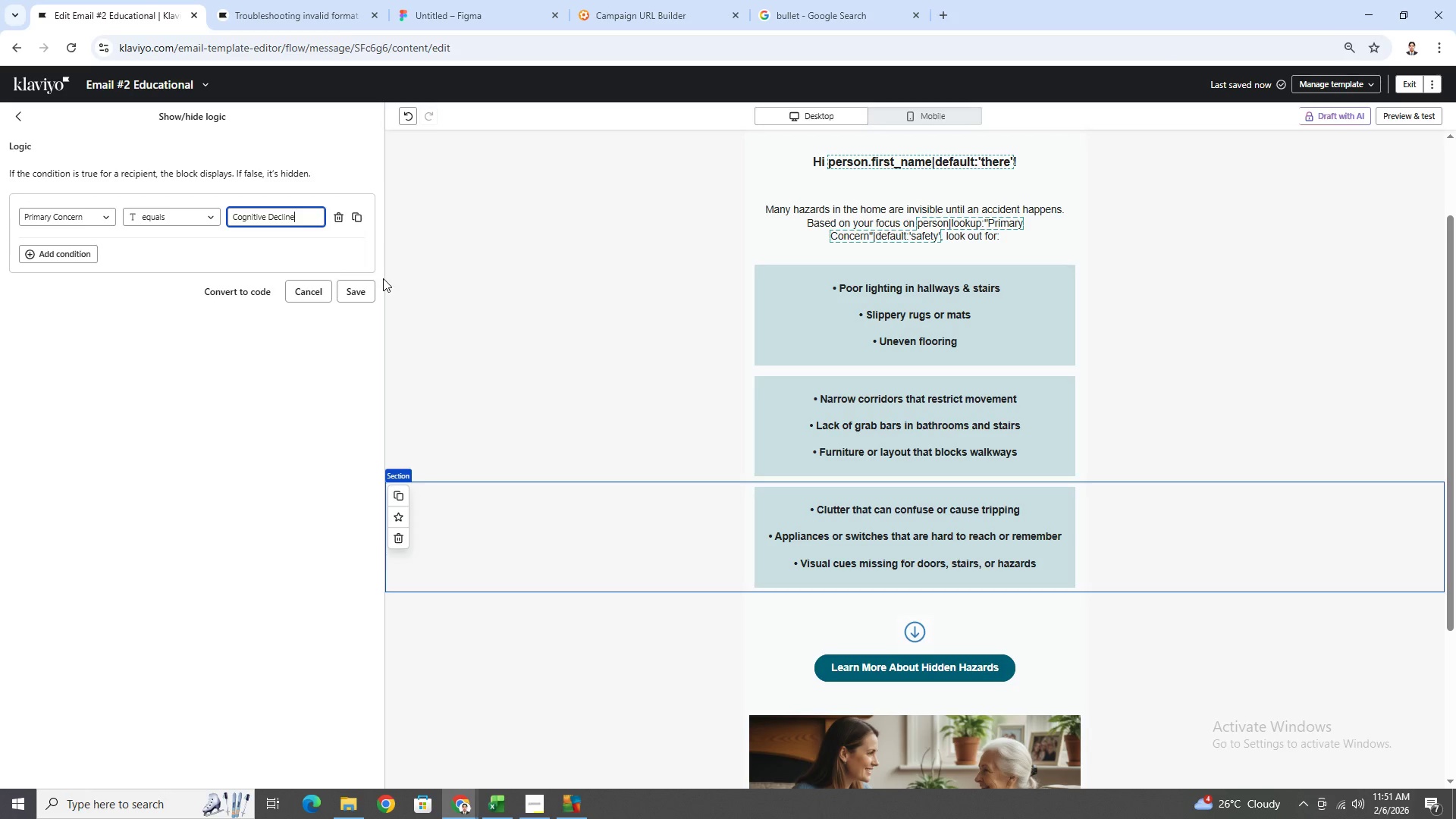 
left_click([372, 285])
 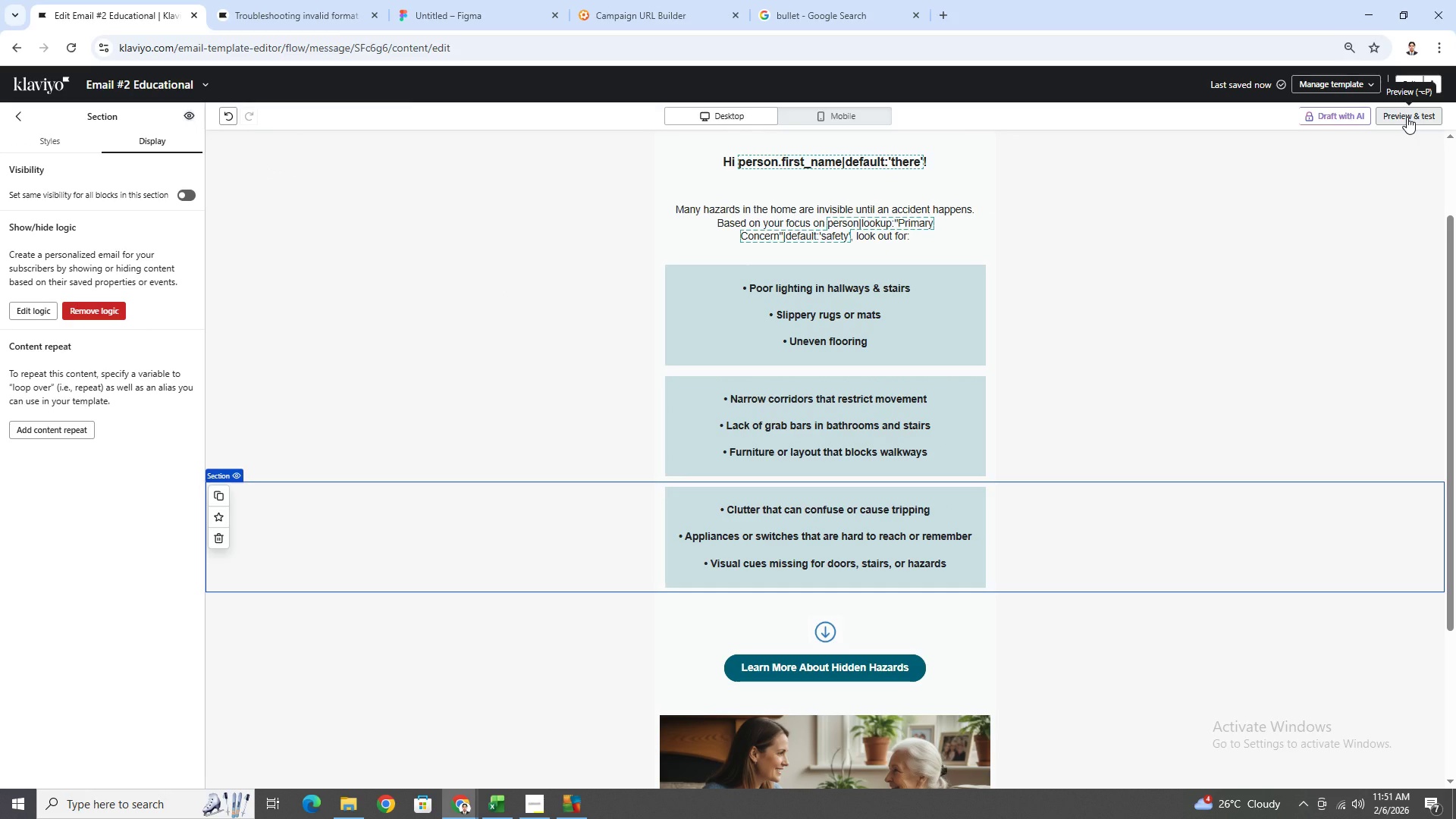 
left_click([1407, 117])
 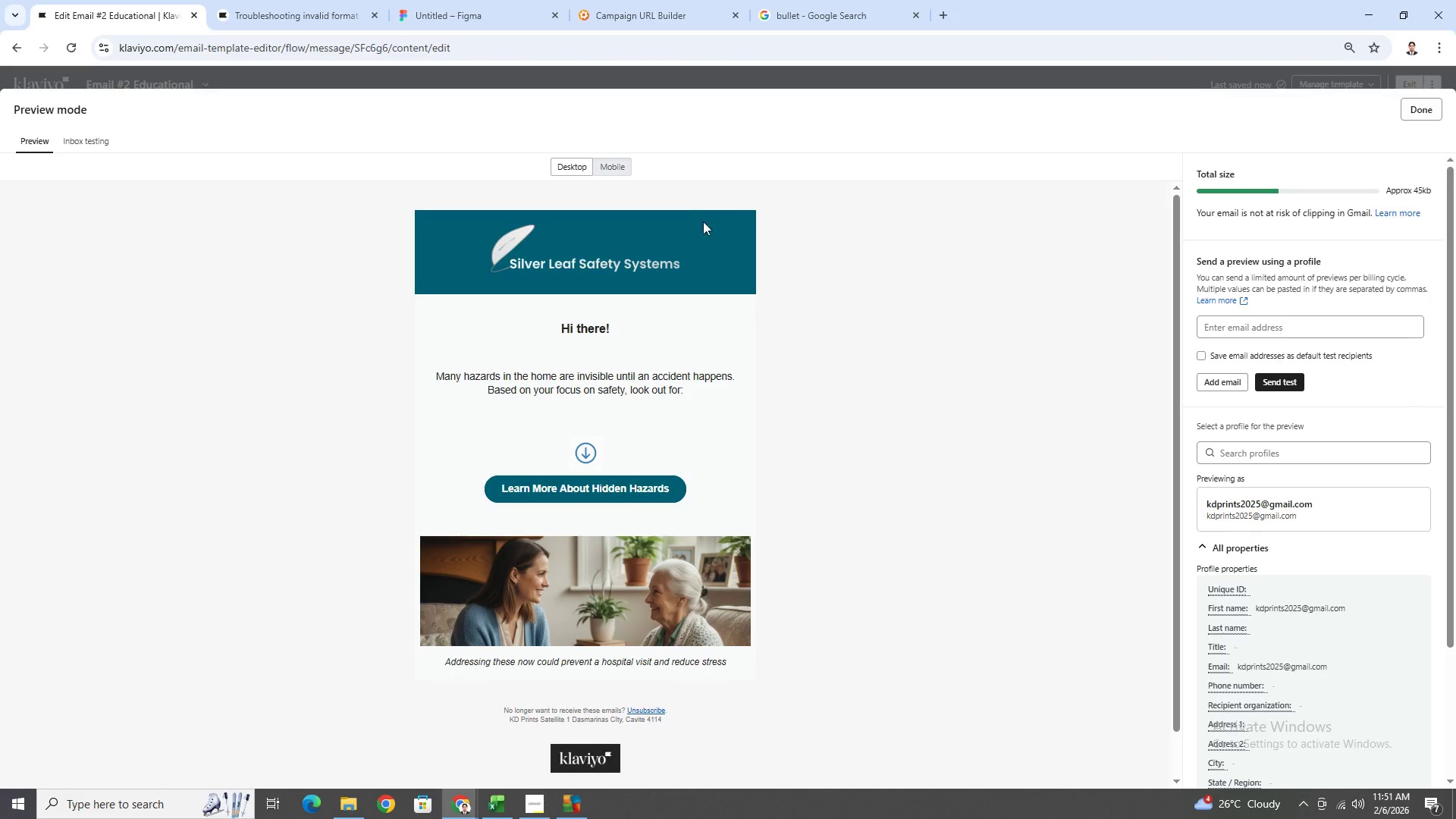 
scroll: coordinate [686, 375], scroll_direction: down, amount: 5.0
 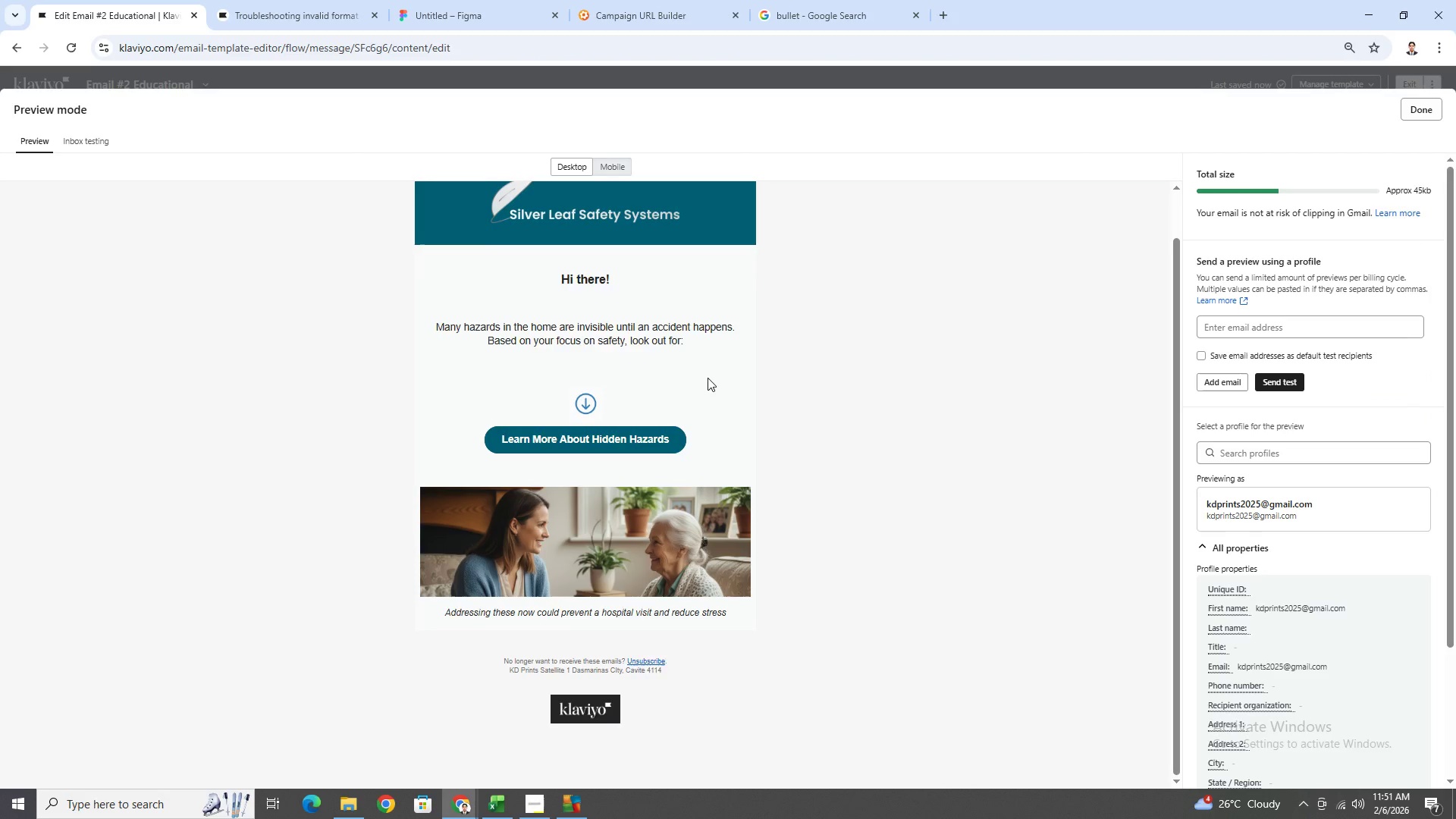 
scroll: coordinate [708, 378], scroll_direction: up, amount: 3.0
 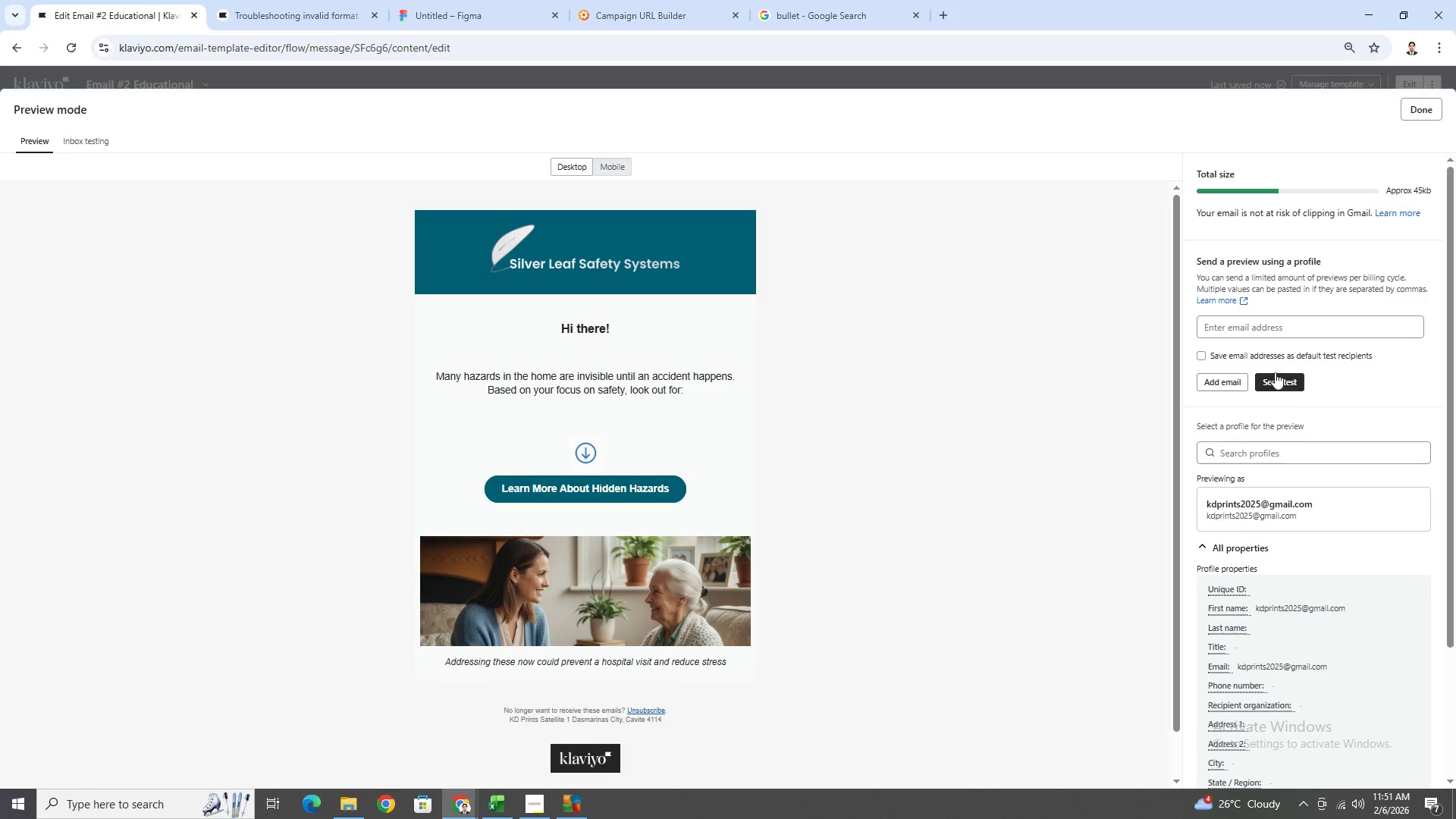 
left_click([1285, 334])
 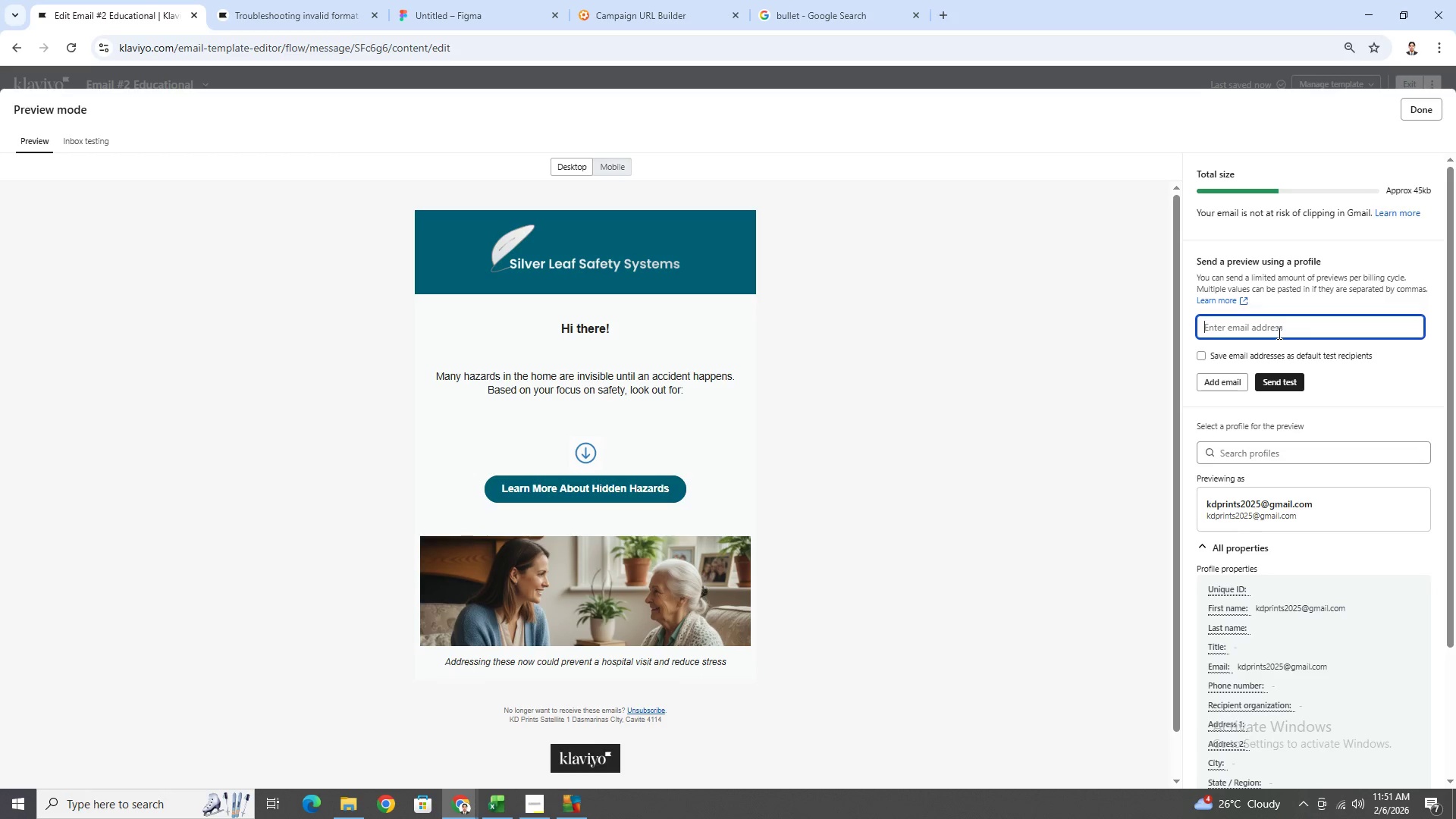 
type(mar)
 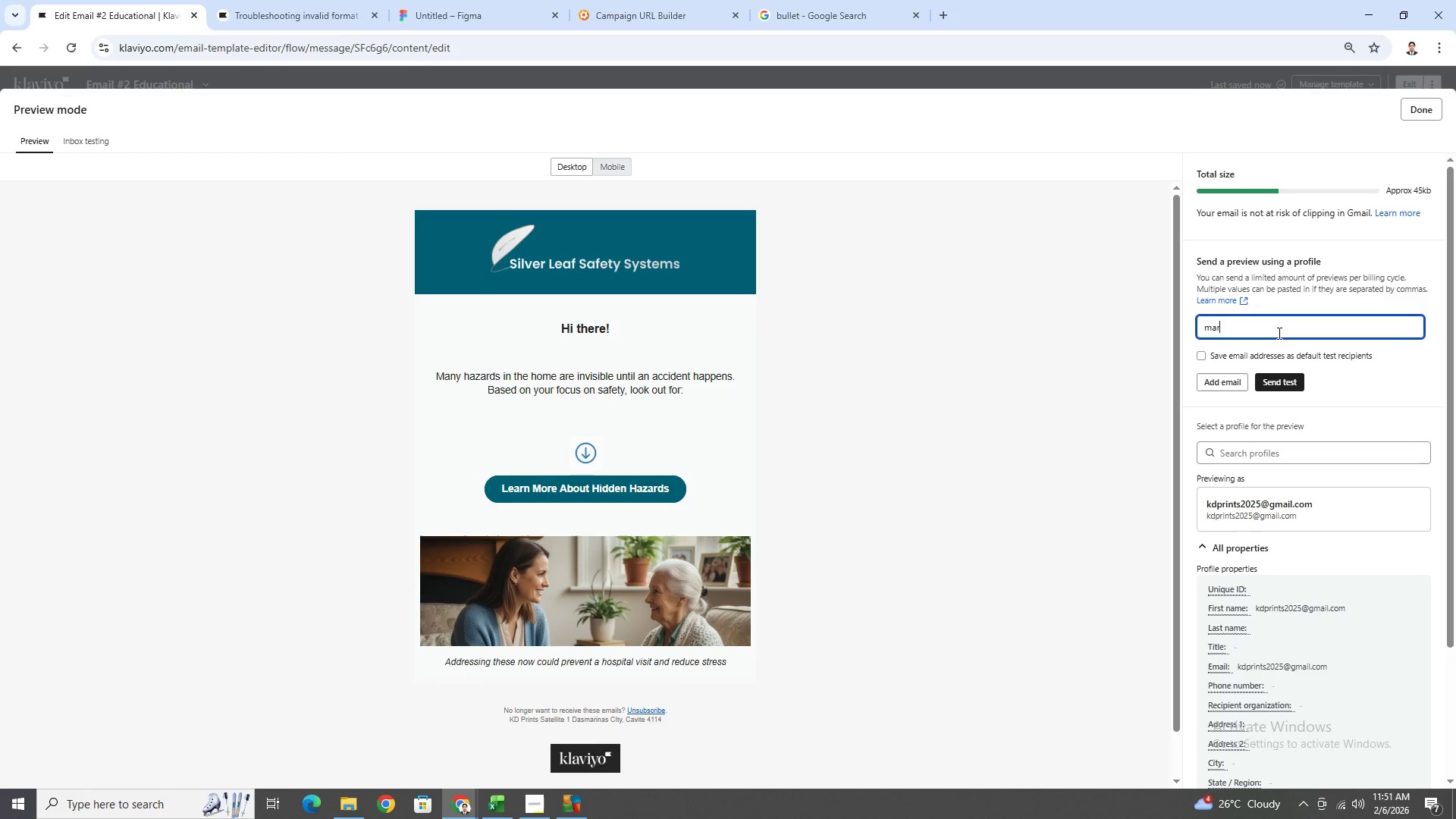 
double_click([1278, 333])
 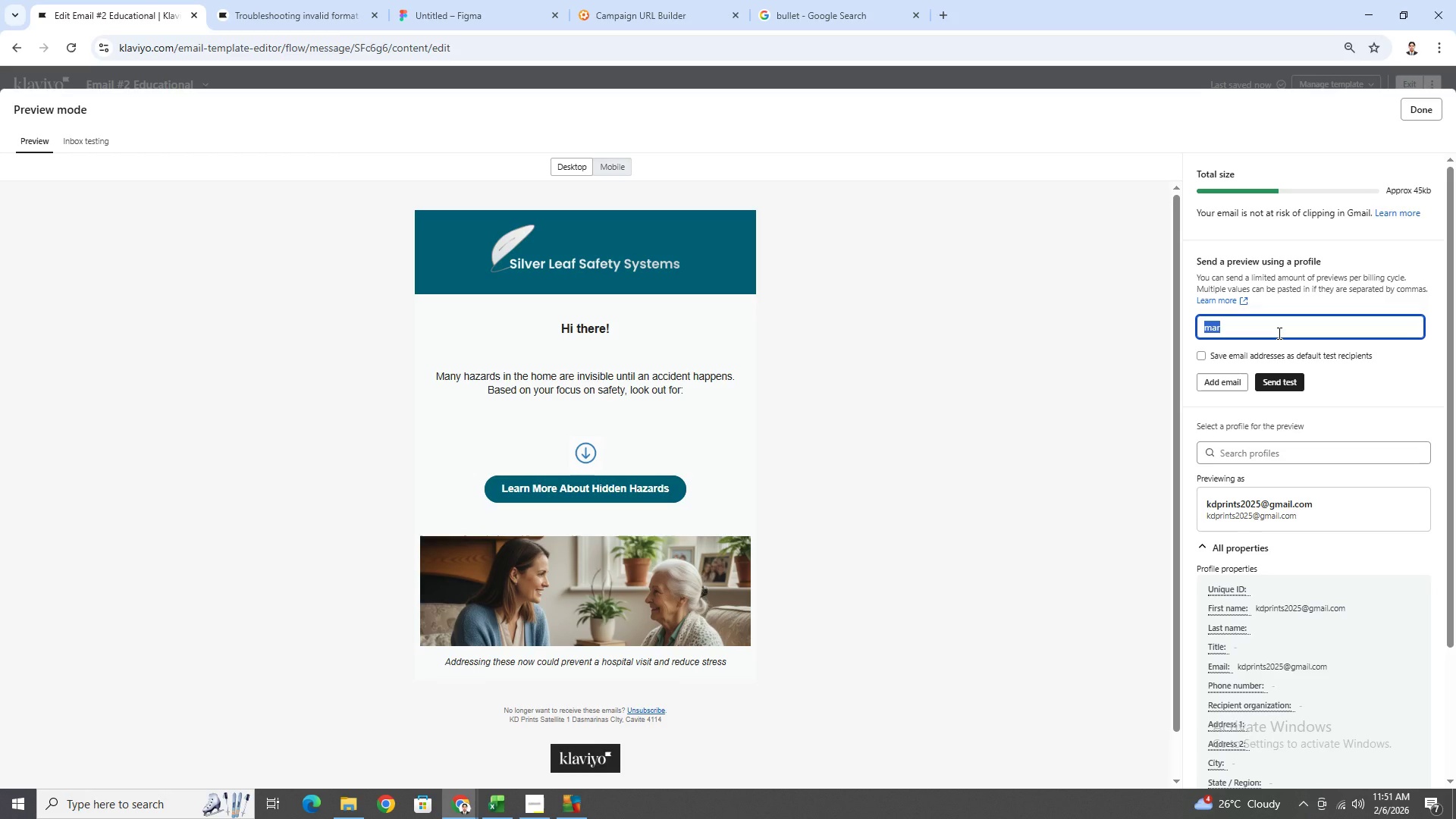 
triple_click([1278, 333])
 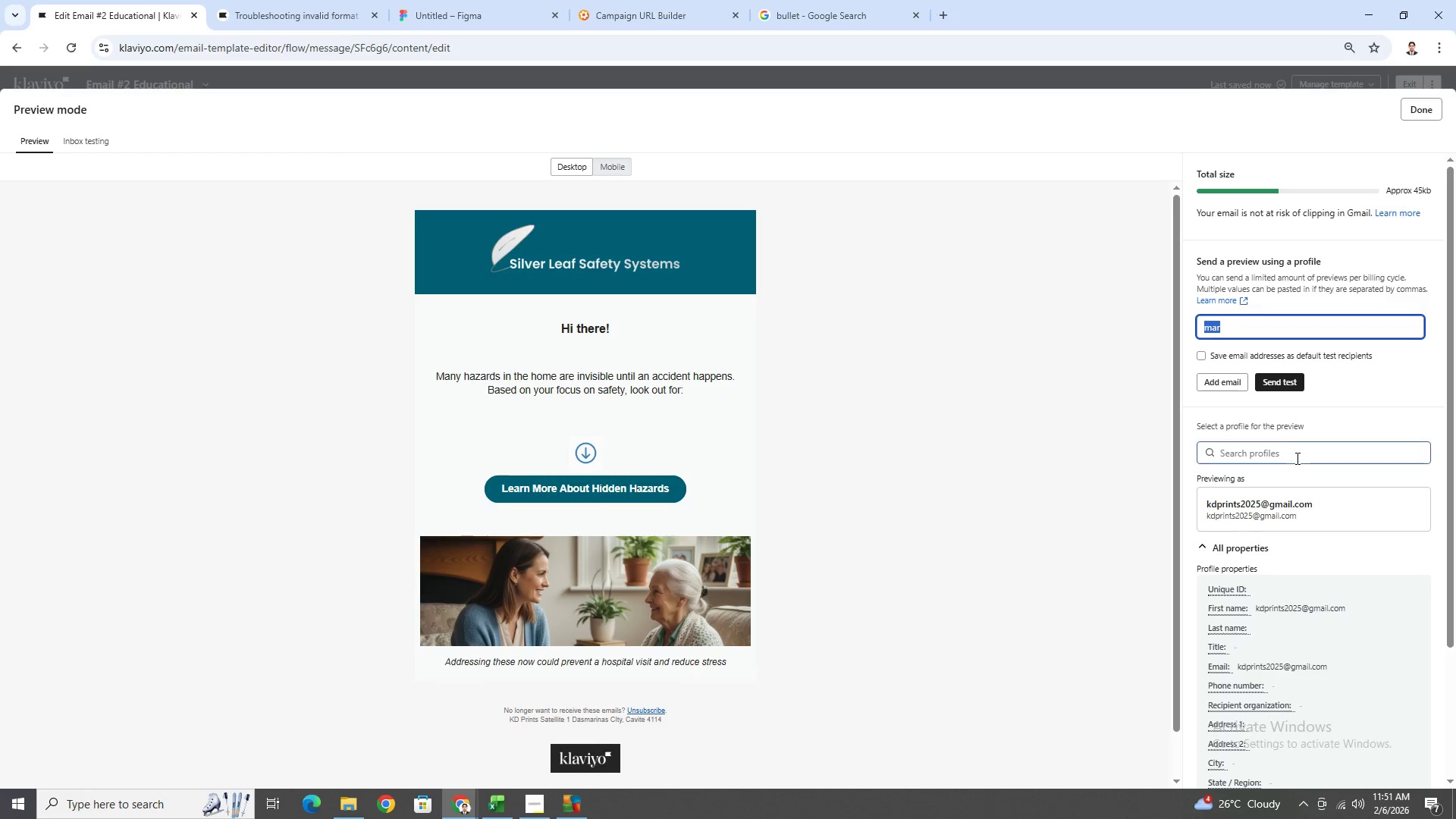 
key(Backspace)
 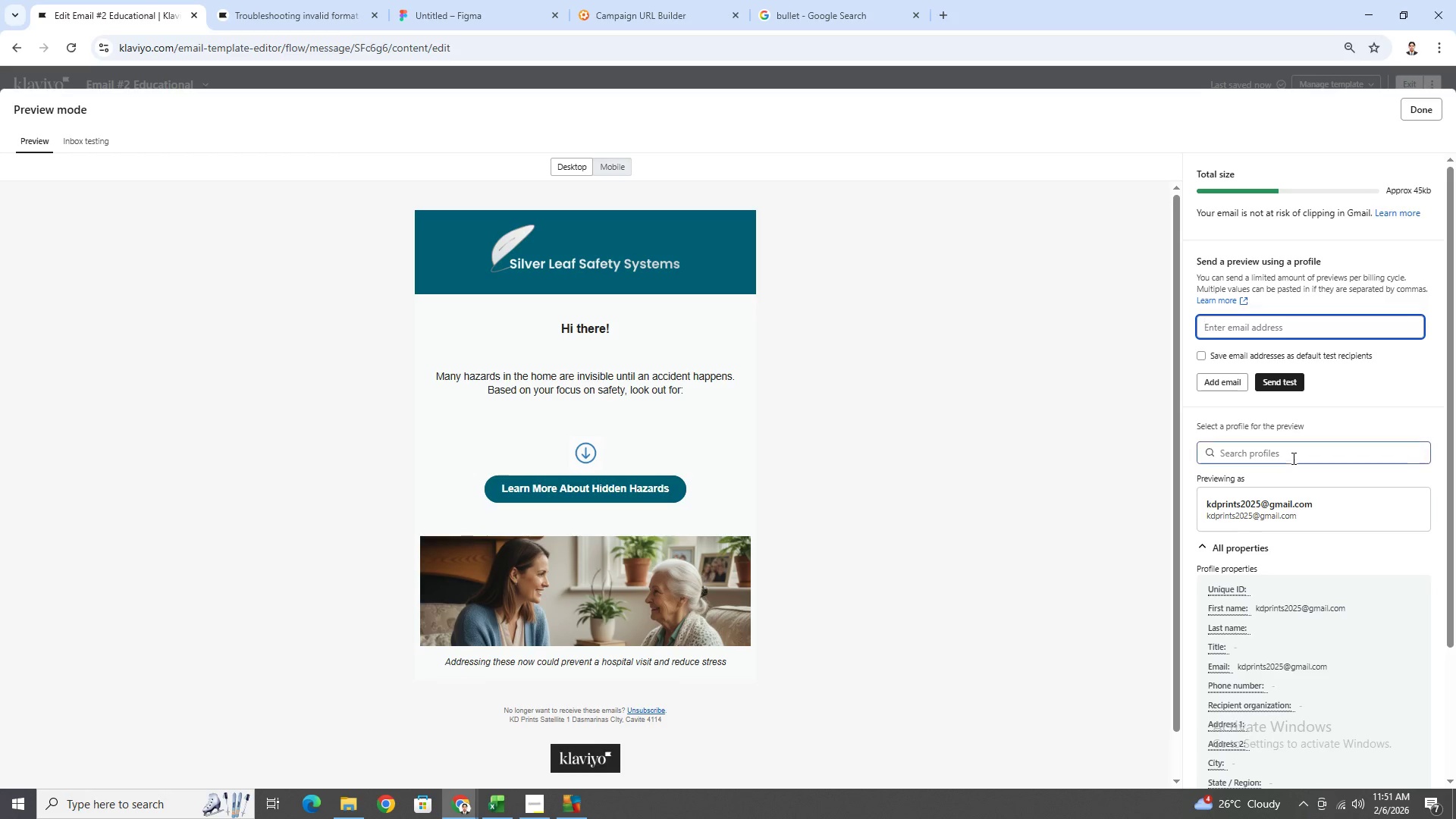 
left_click([1291, 453])
 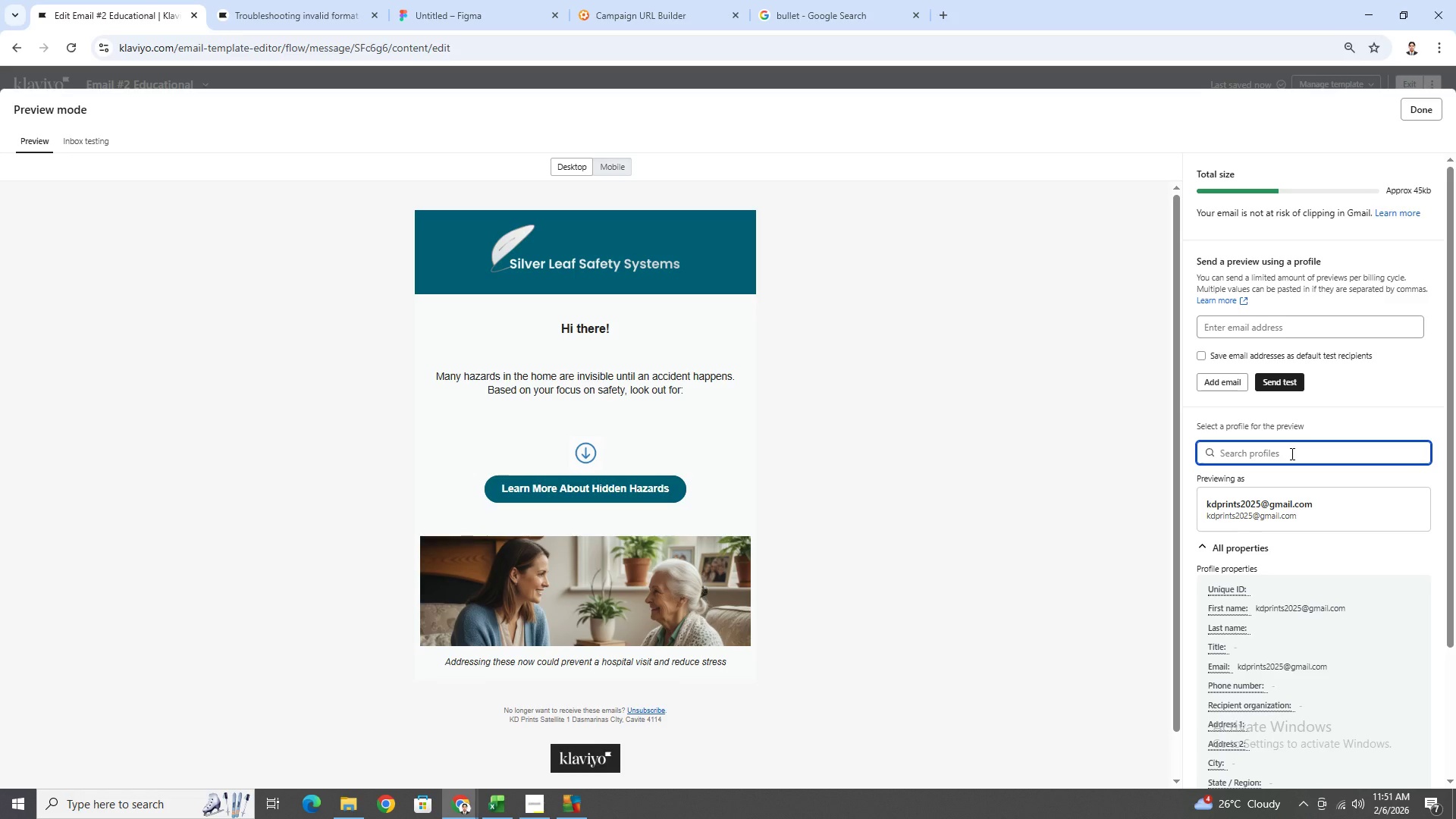 
type(mark)
 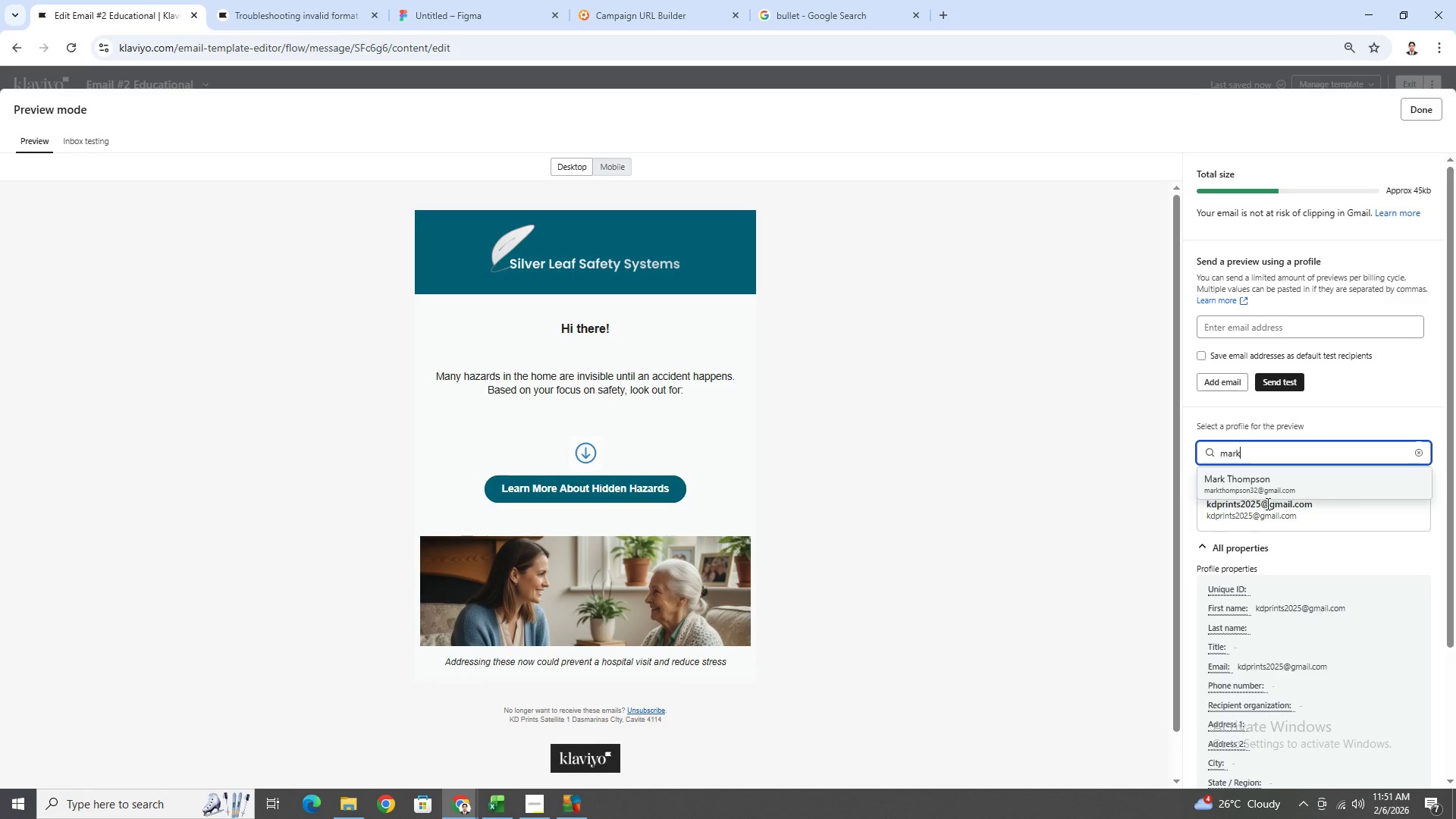 
left_click([1276, 486])
 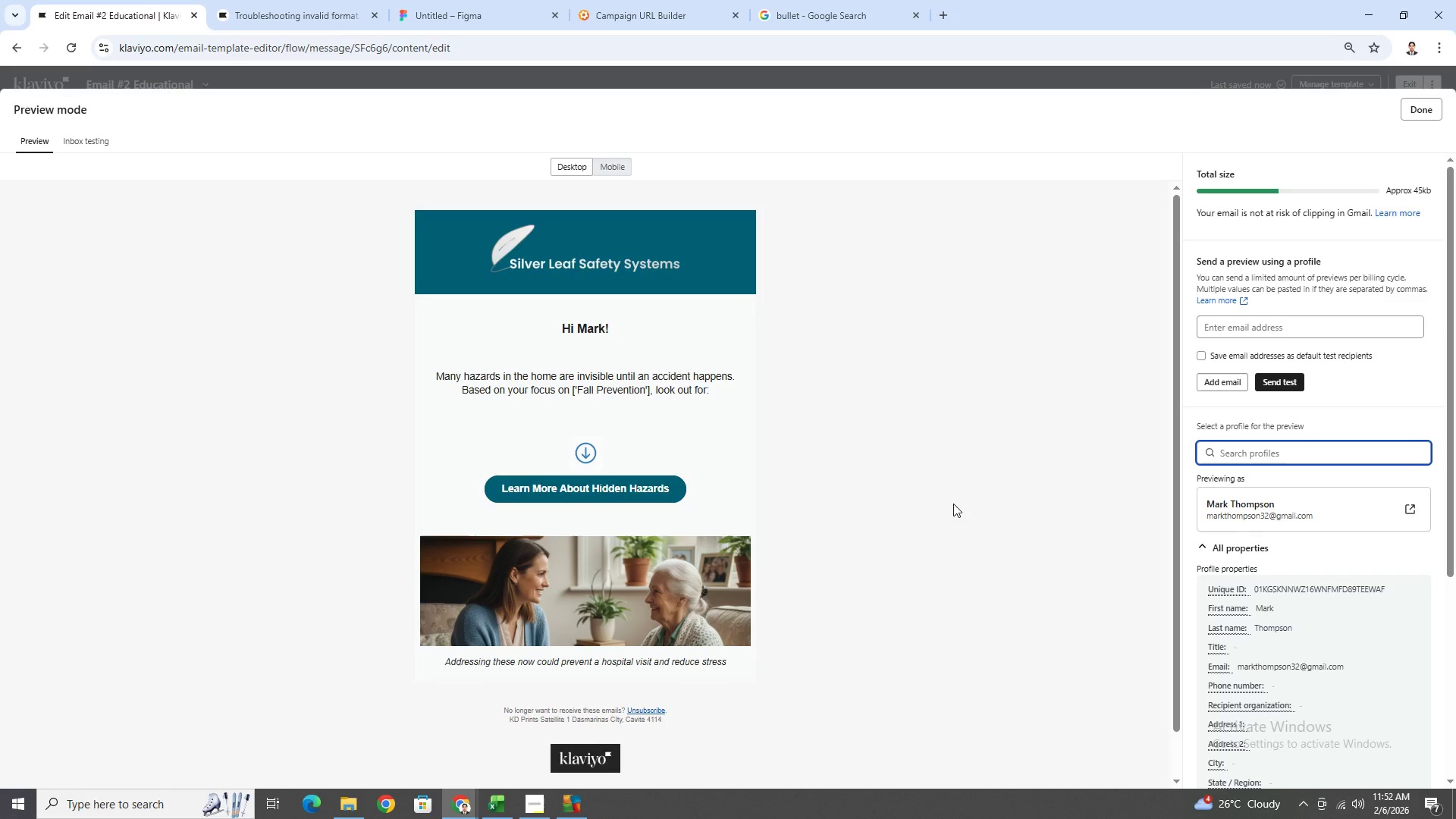 
wait(5.45)
 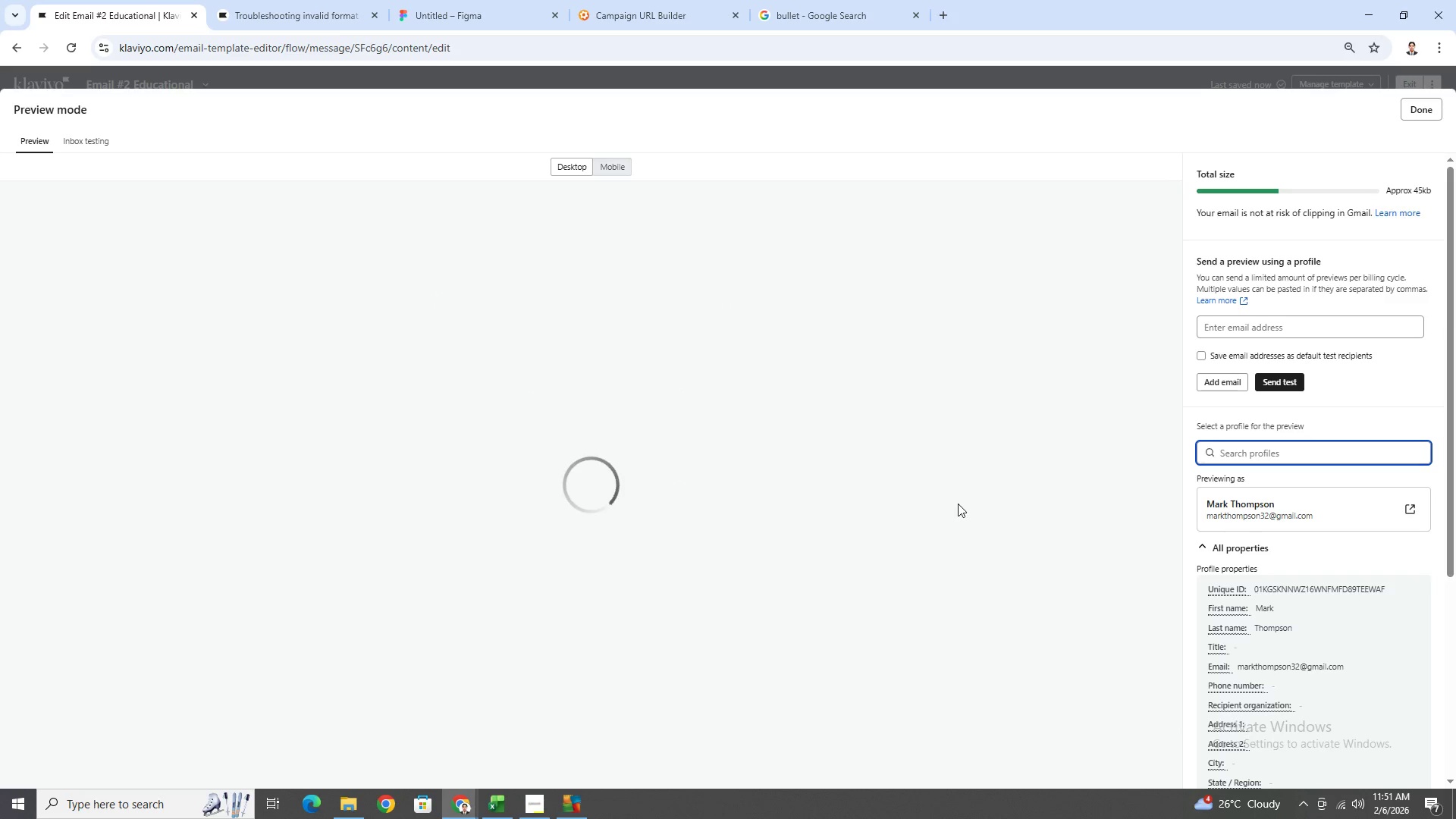 
scroll: coordinate [579, 432], scroll_direction: down, amount: 1.0
 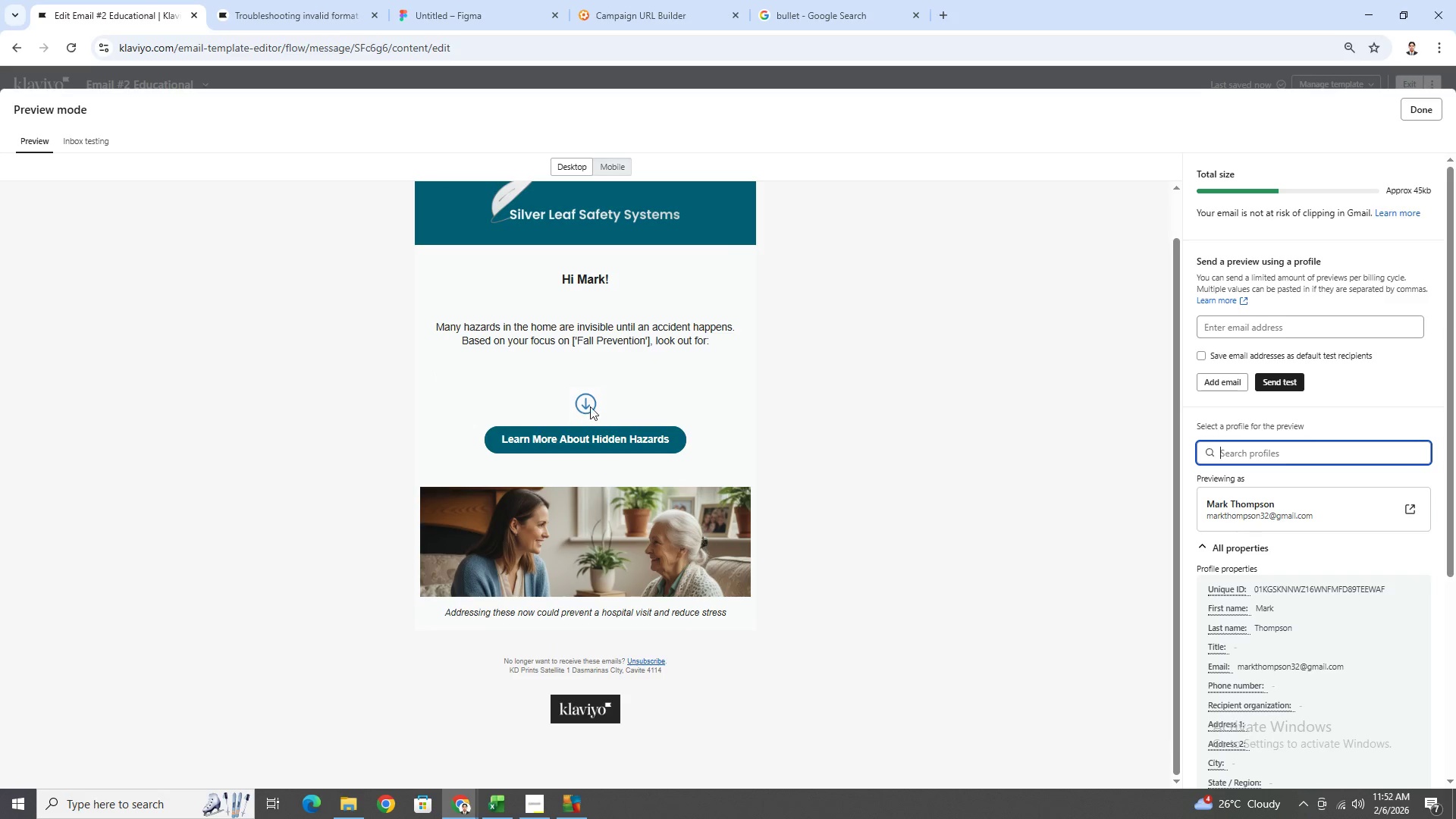 
left_click([589, 405])
 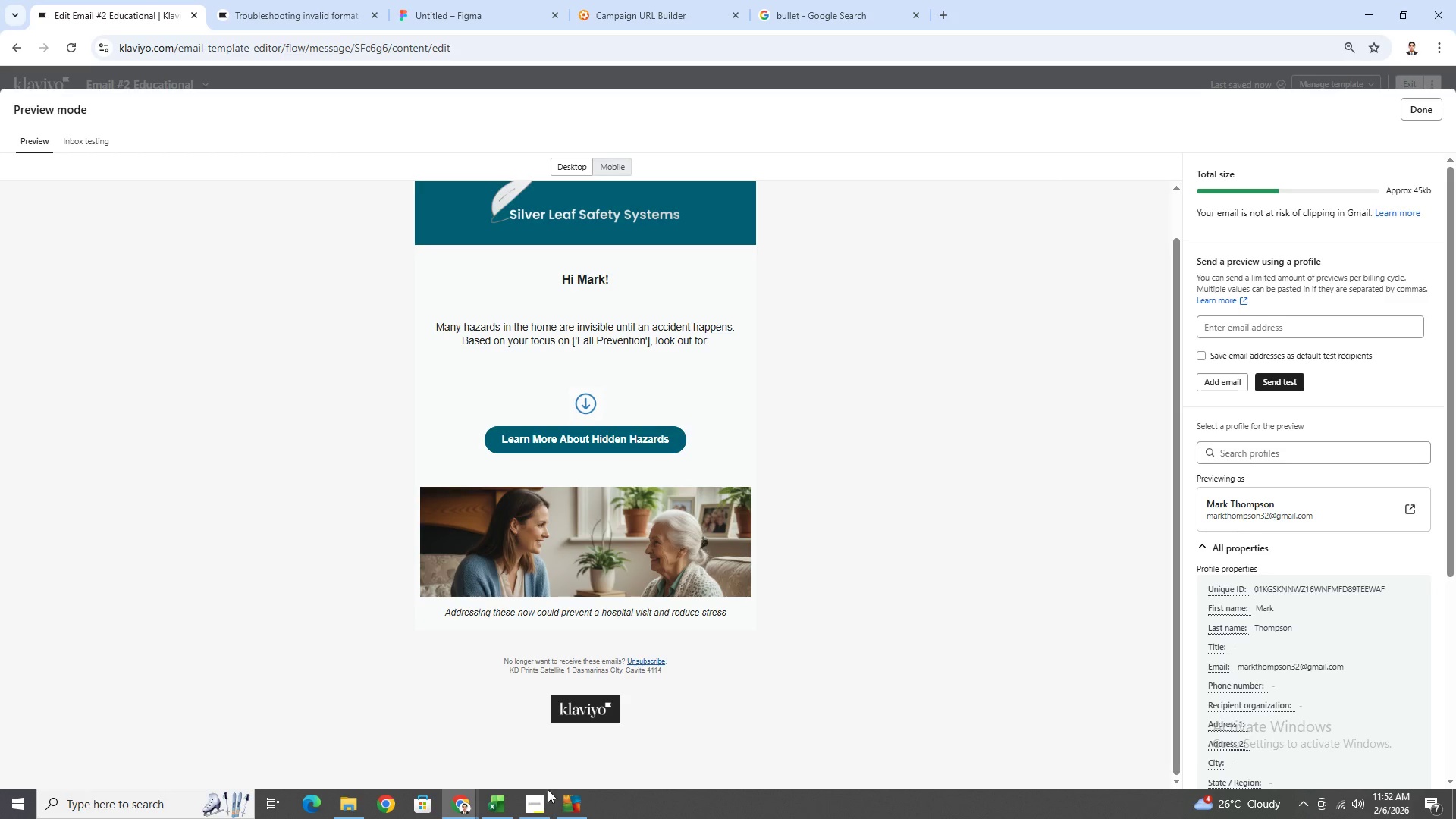 
left_click([497, 802])
 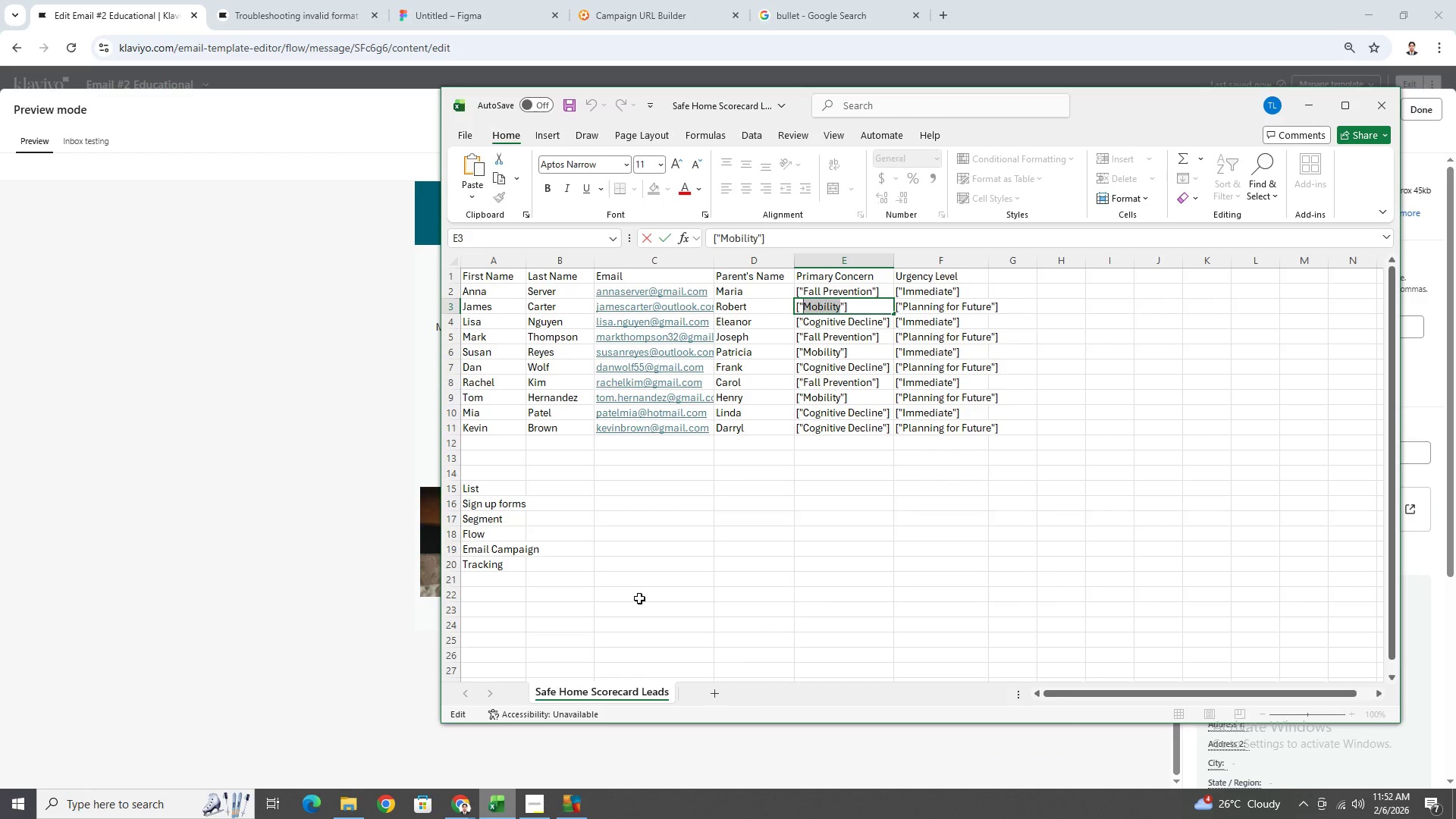 
left_click([748, 456])
 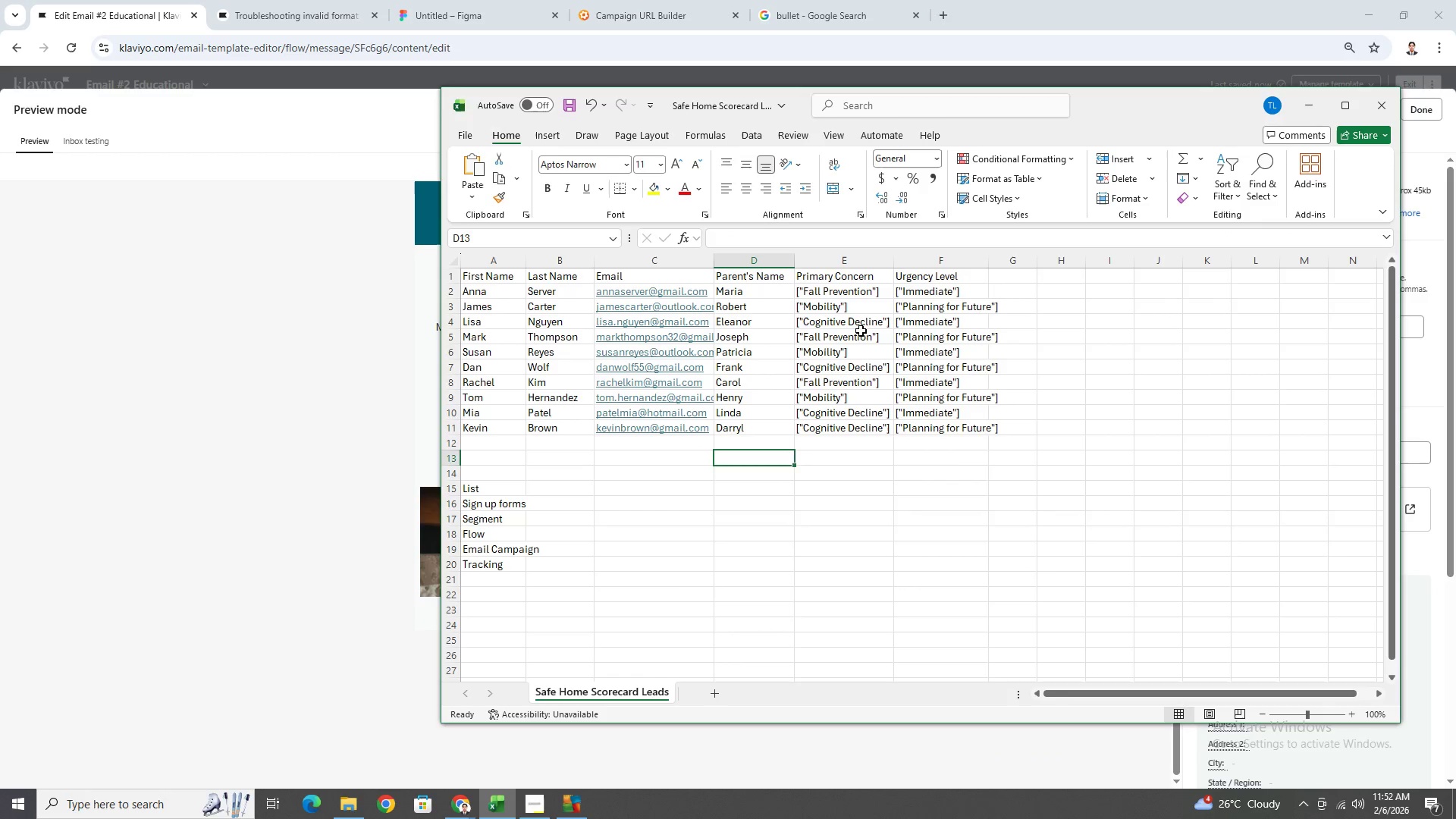 
left_click([866, 333])
 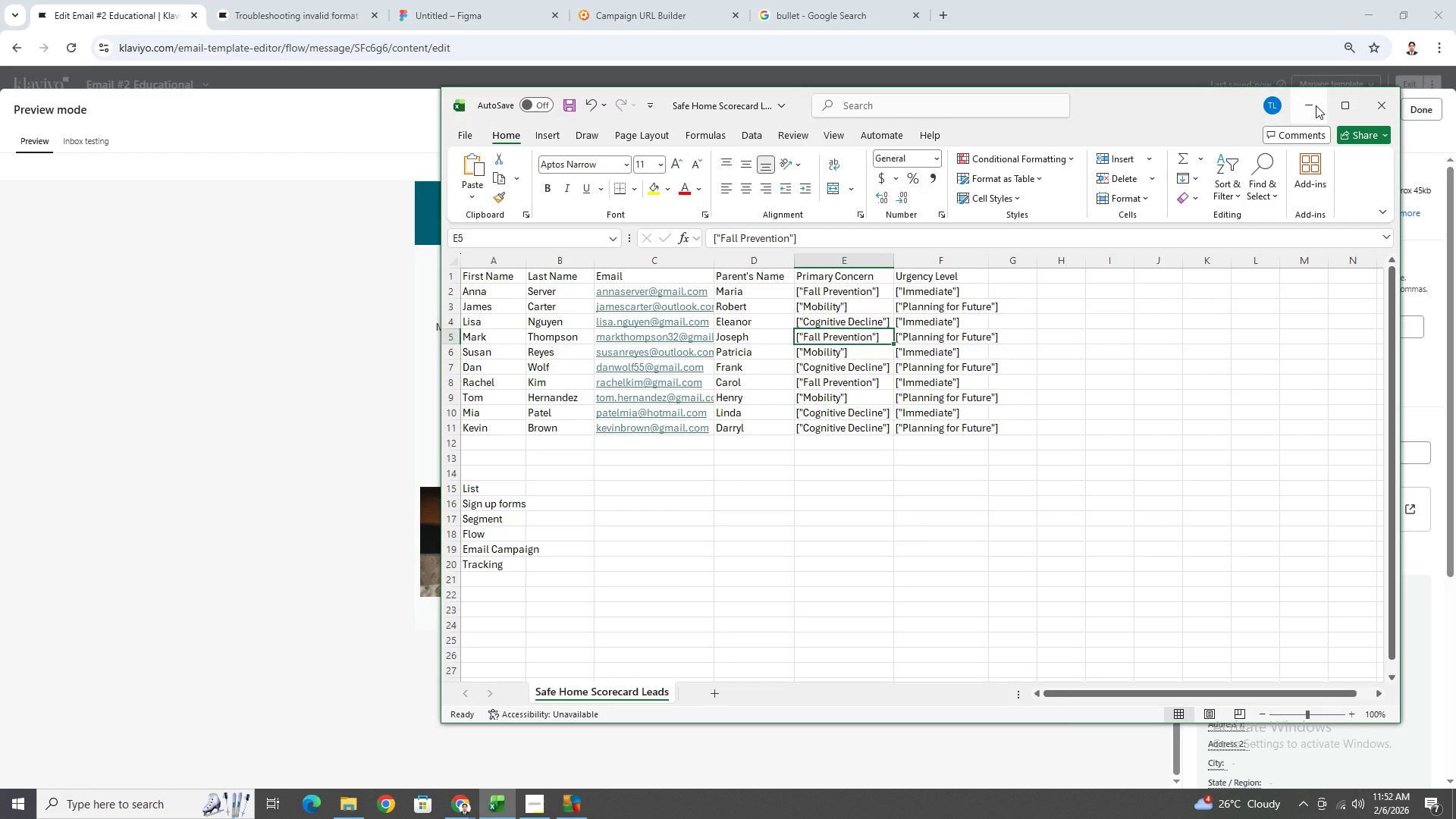 
left_click([1316, 105])
 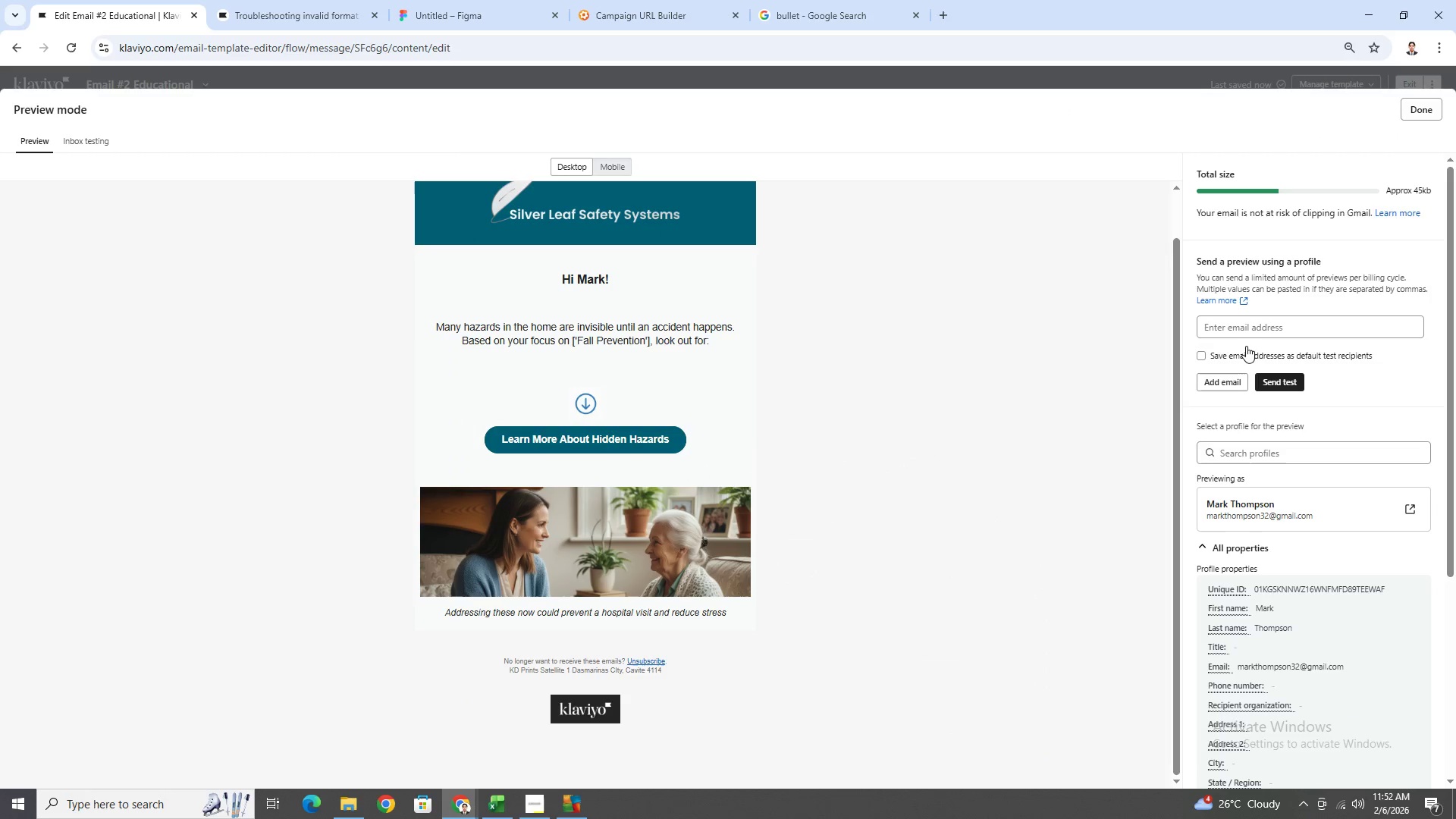 
scroll: coordinate [586, 411], scroll_direction: up, amount: 1.0
 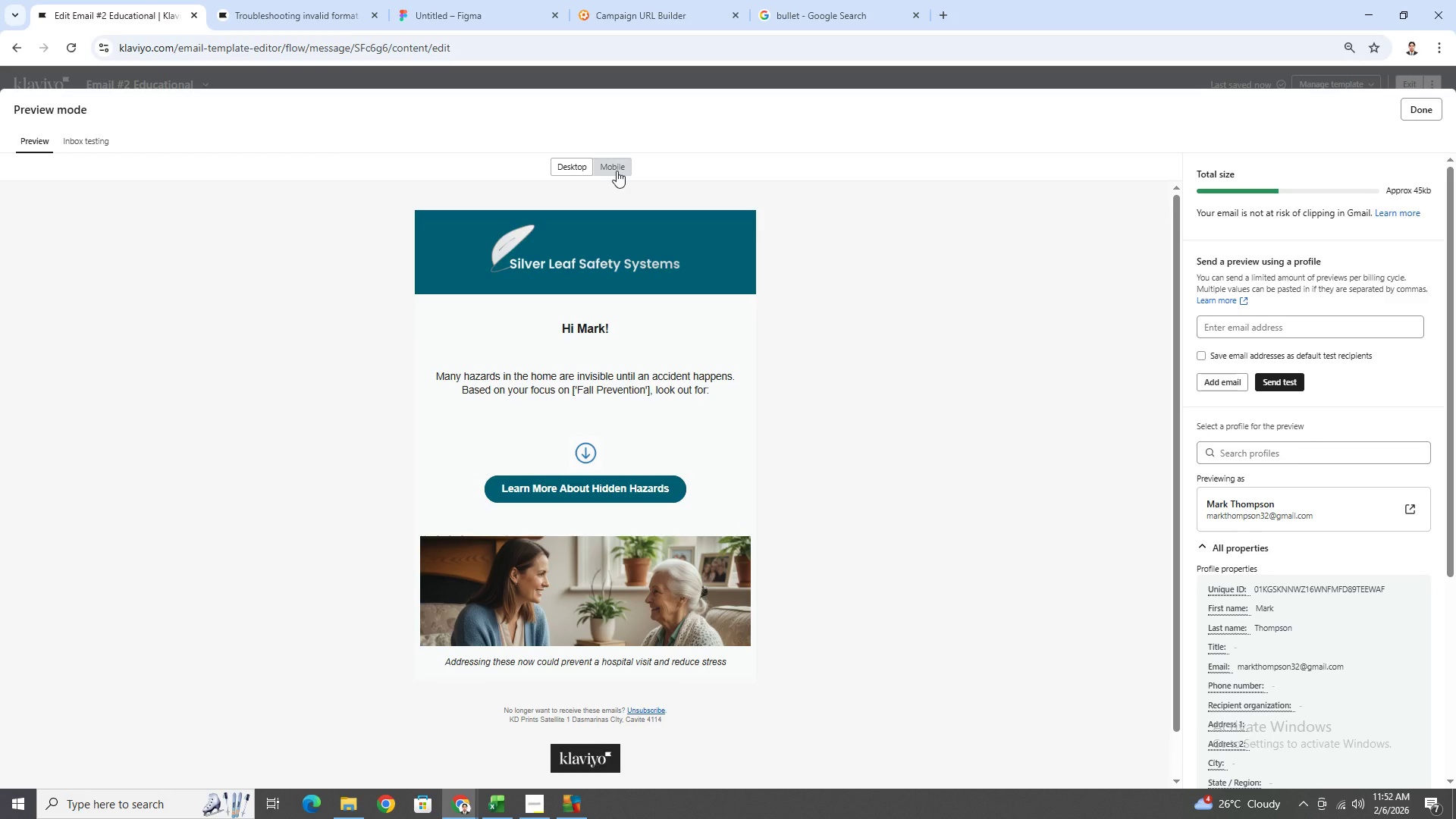 
left_click([617, 171])
 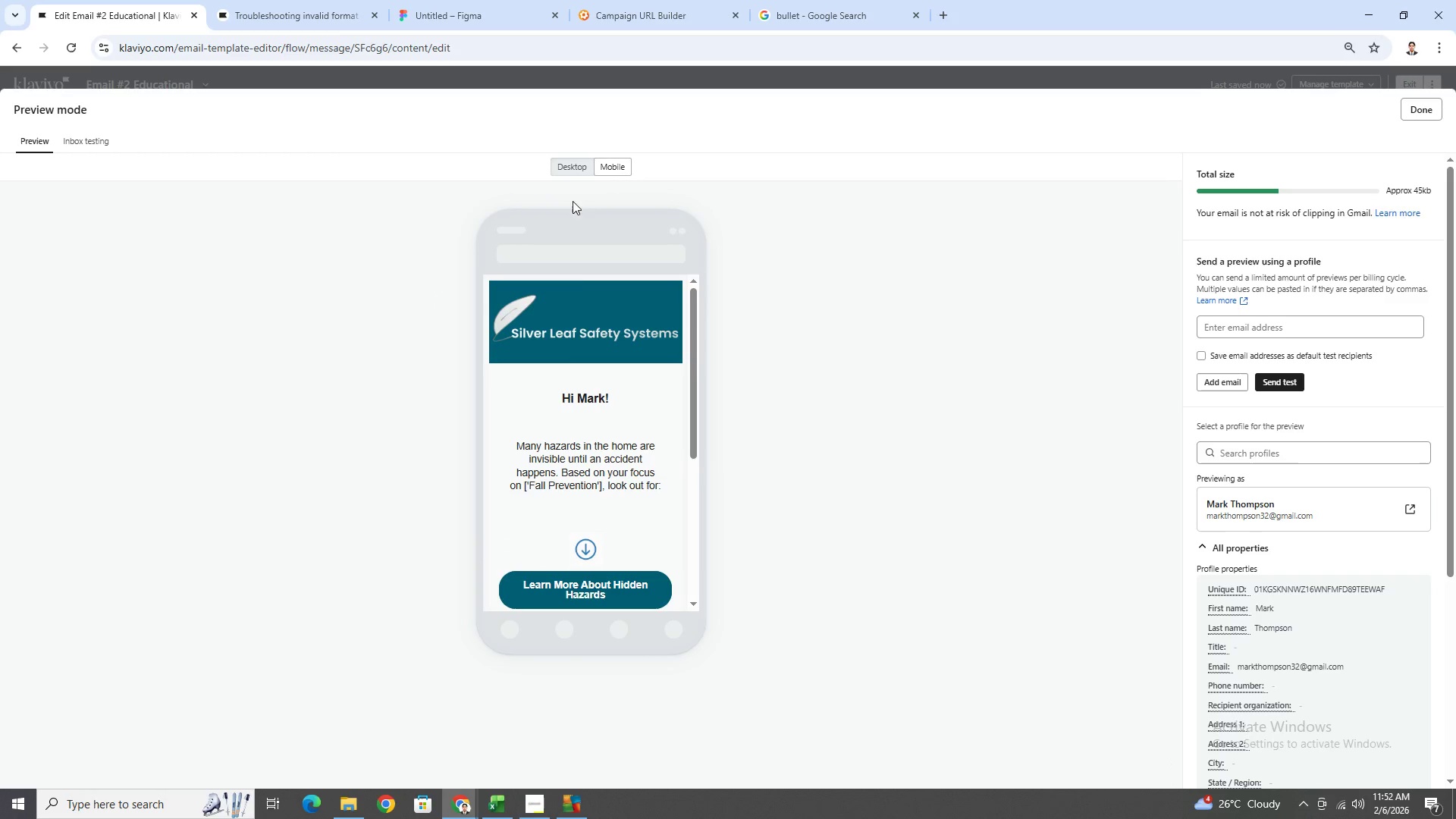 
scroll: coordinate [570, 389], scroll_direction: down, amount: 5.0
 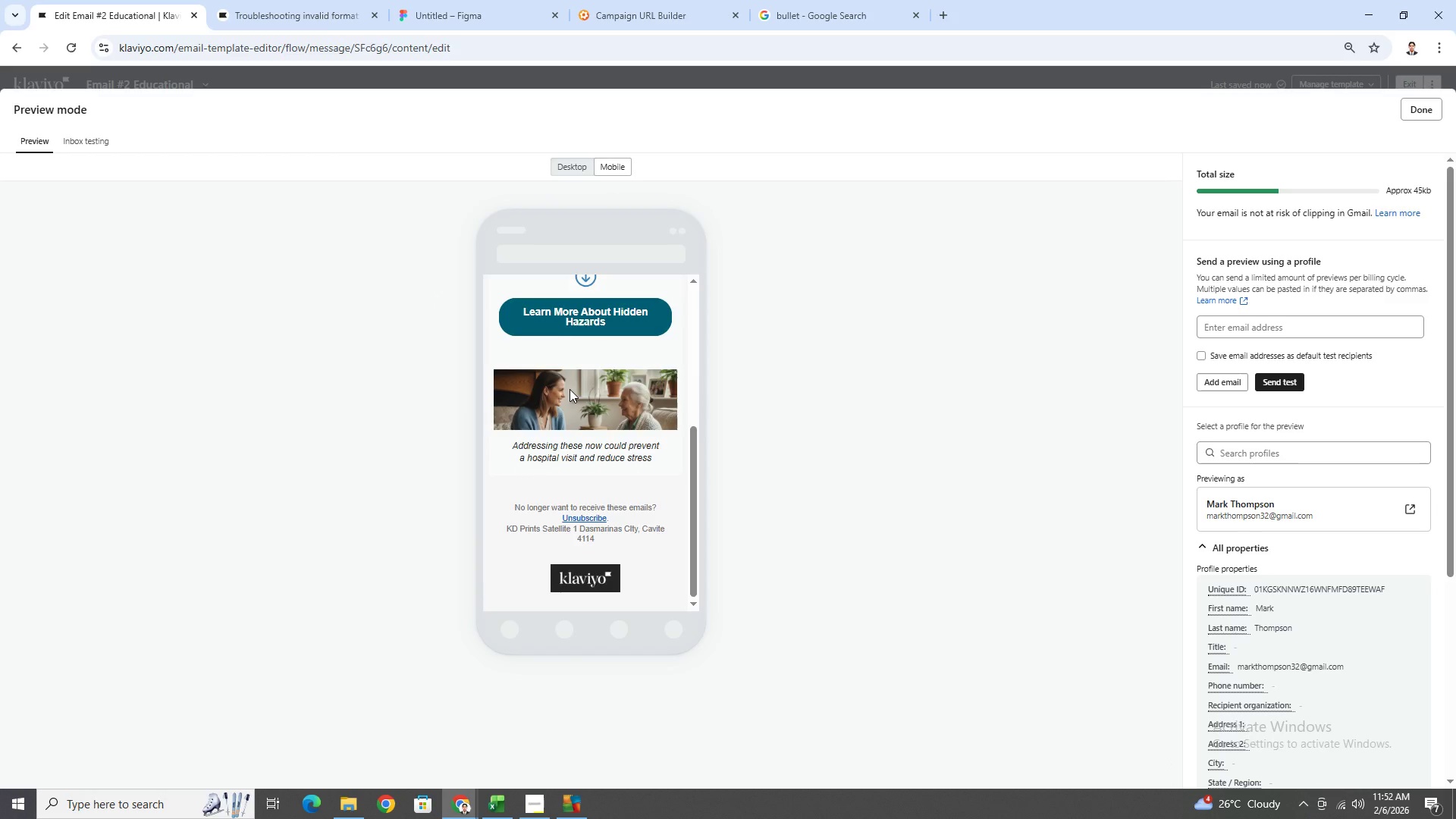 
scroll: coordinate [571, 372], scroll_direction: up, amount: 4.0
 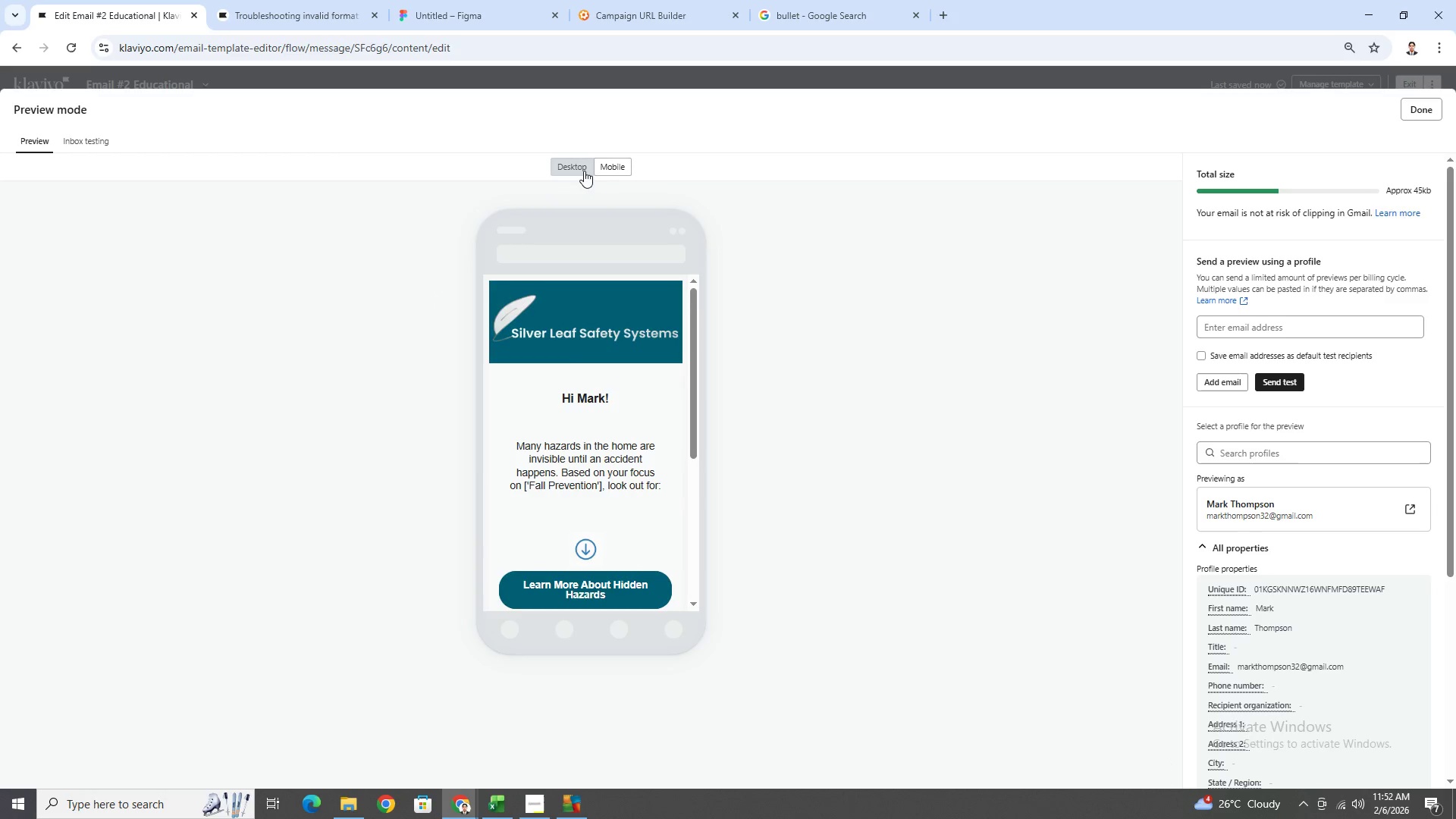 
left_click([585, 170])
 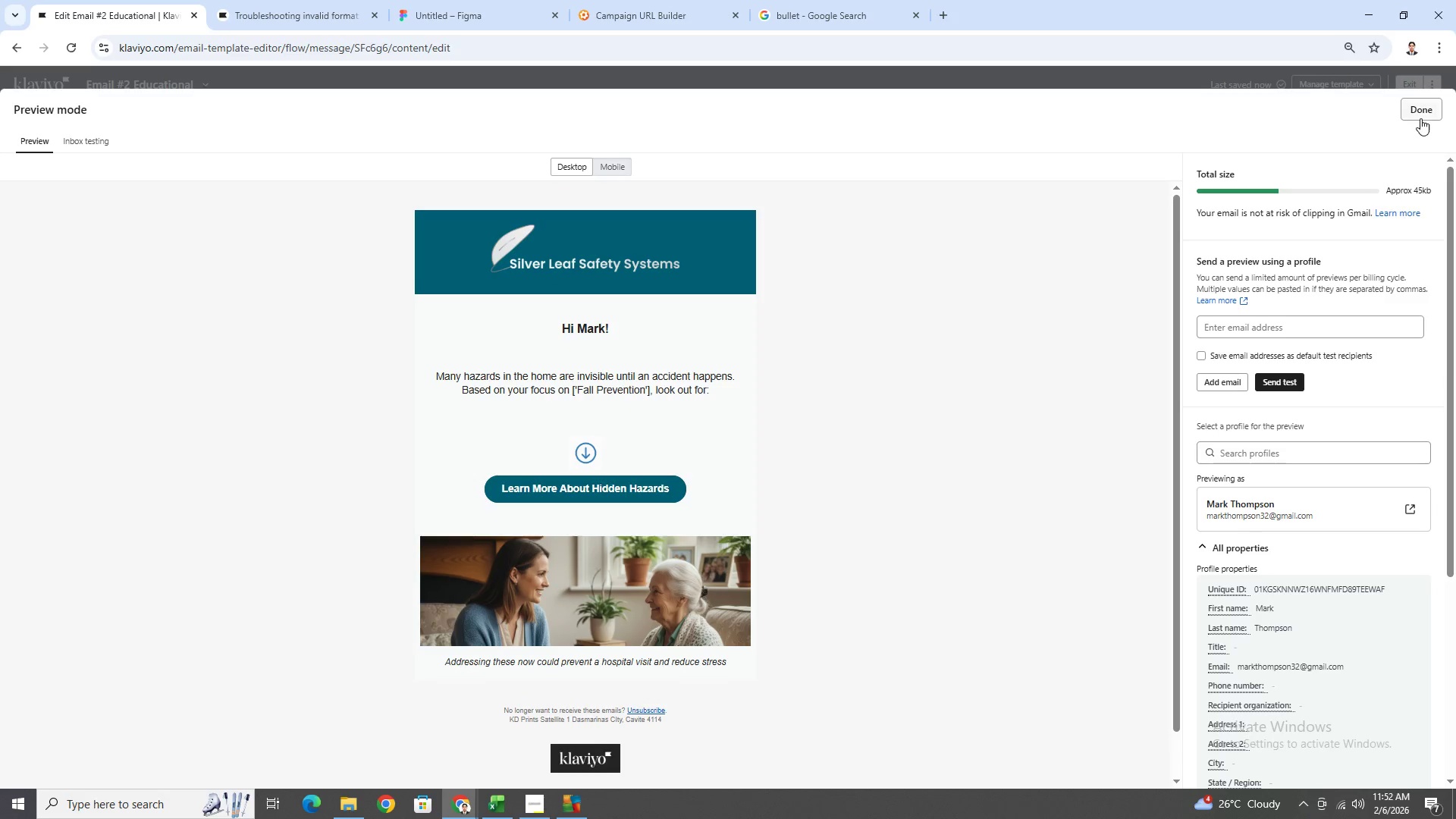 
left_click([1425, 118])
 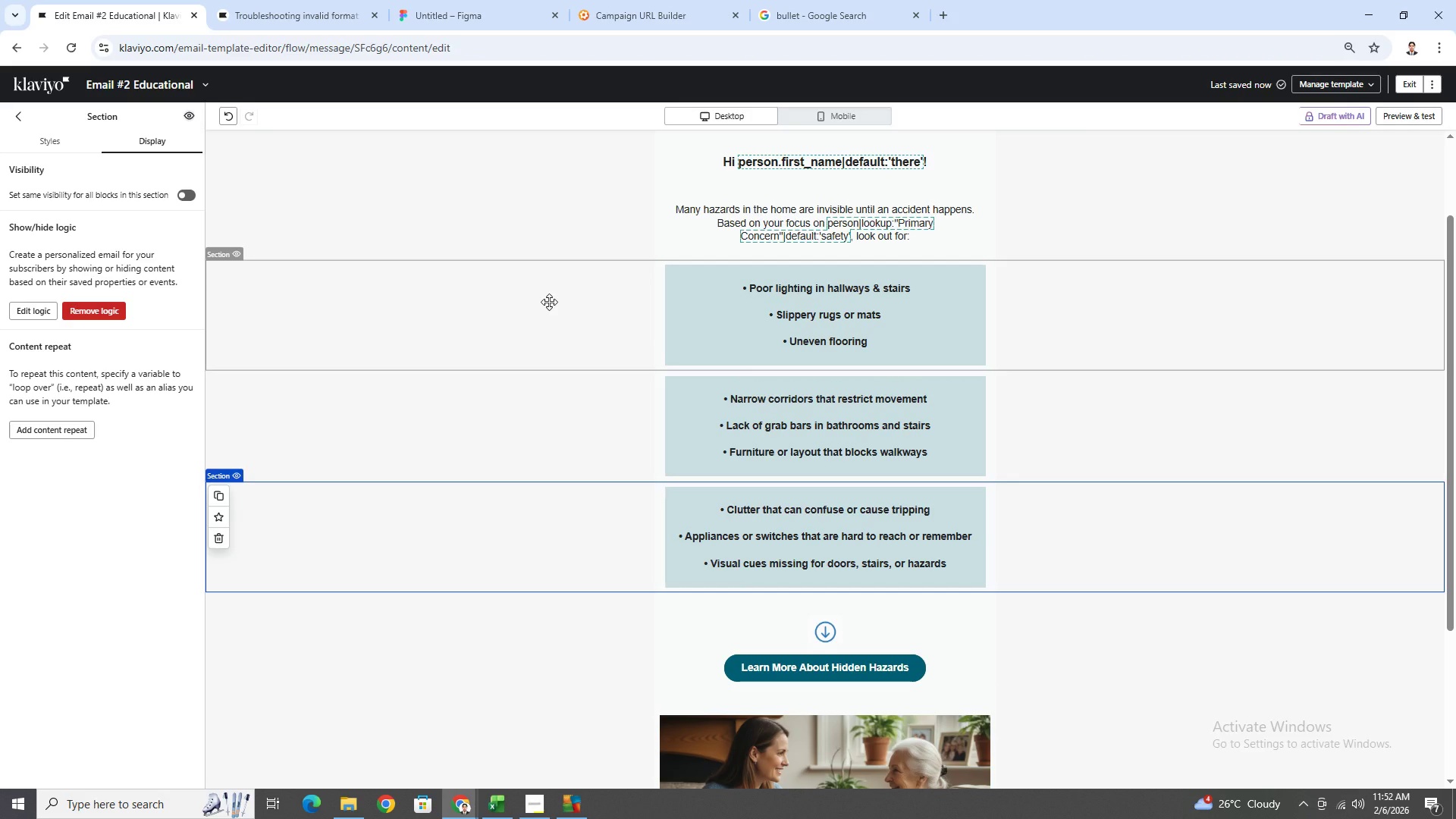 
left_click([549, 302])
 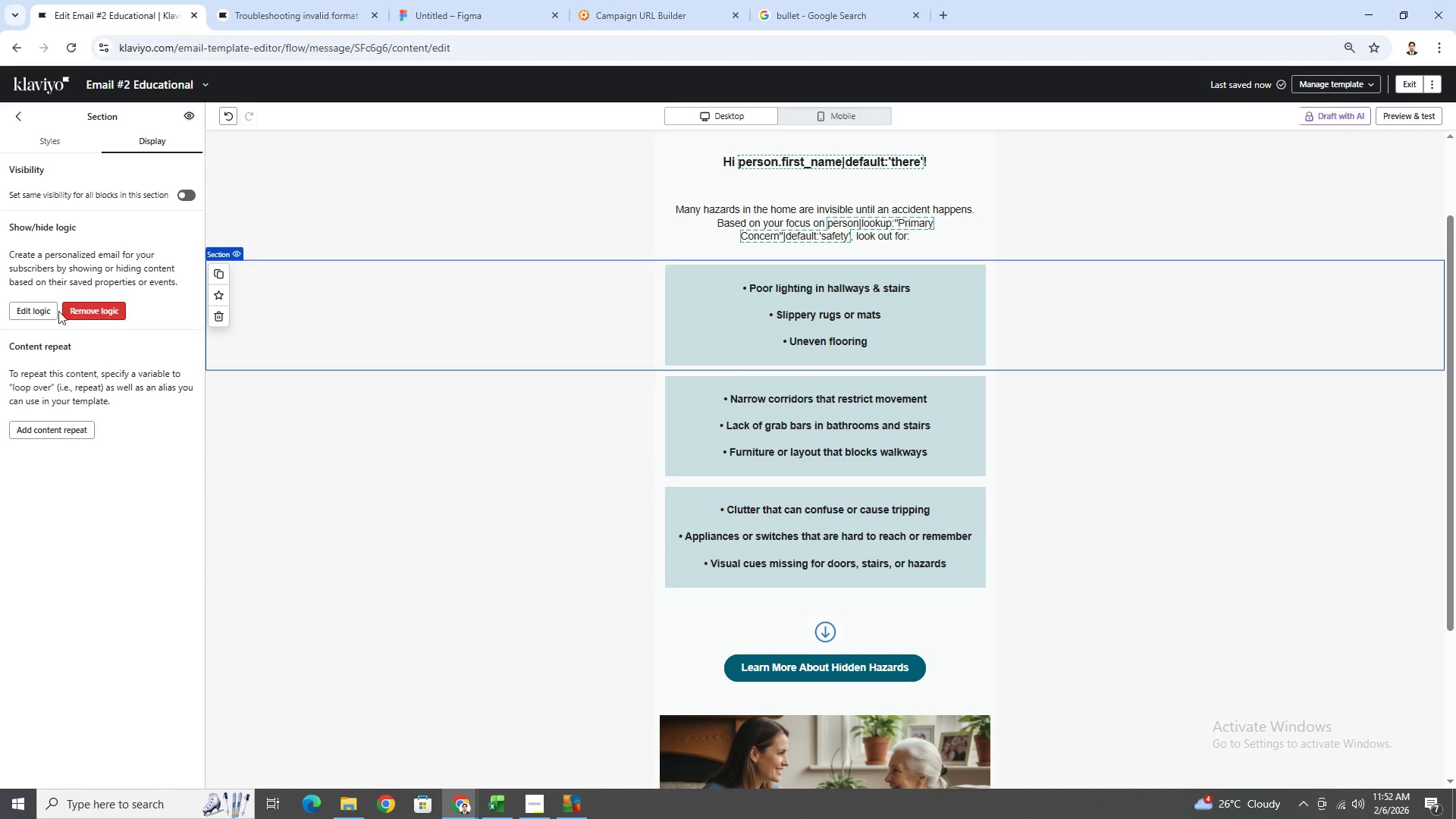 
left_click([51, 312])
 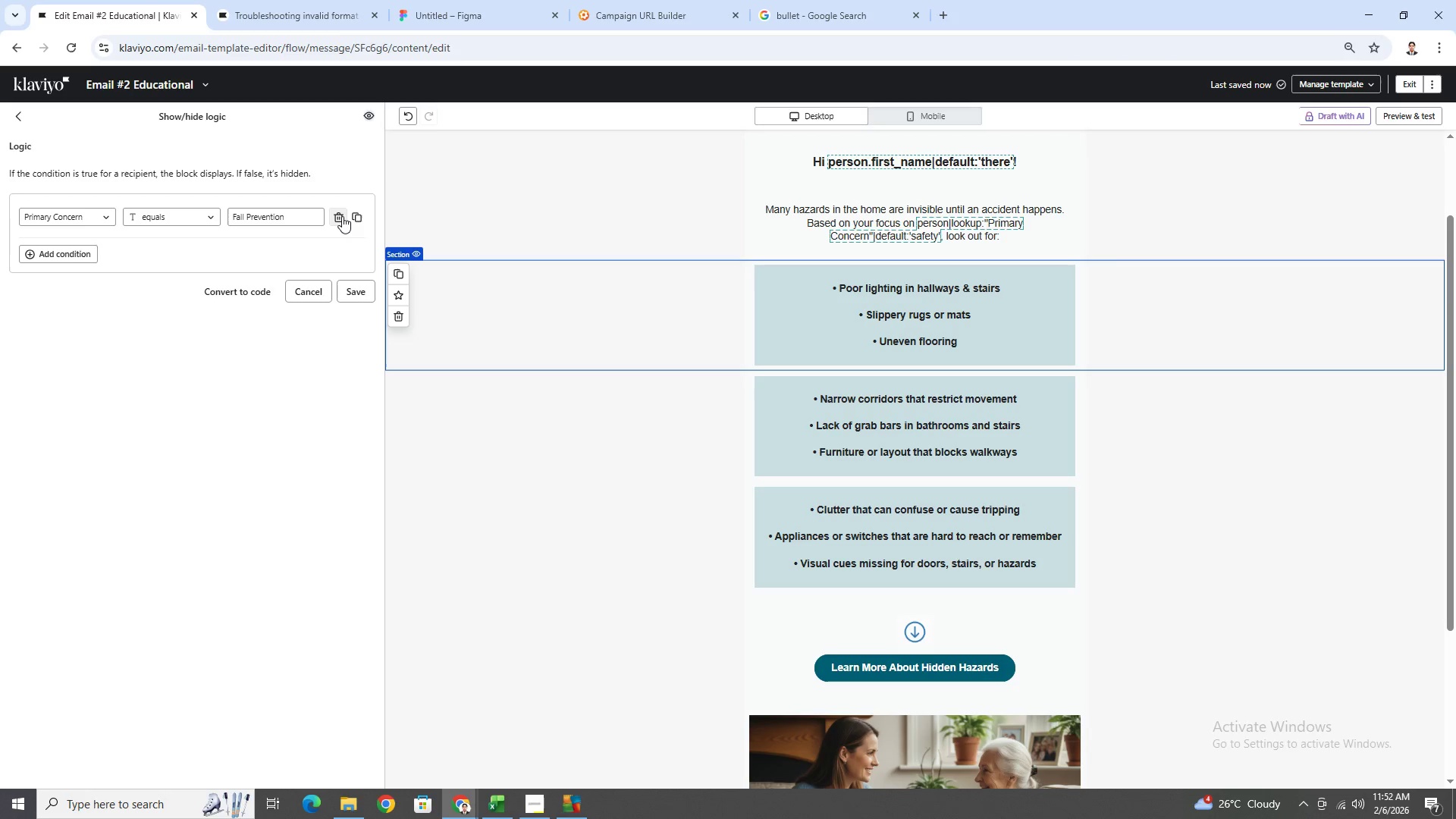 
wait(8.3)
 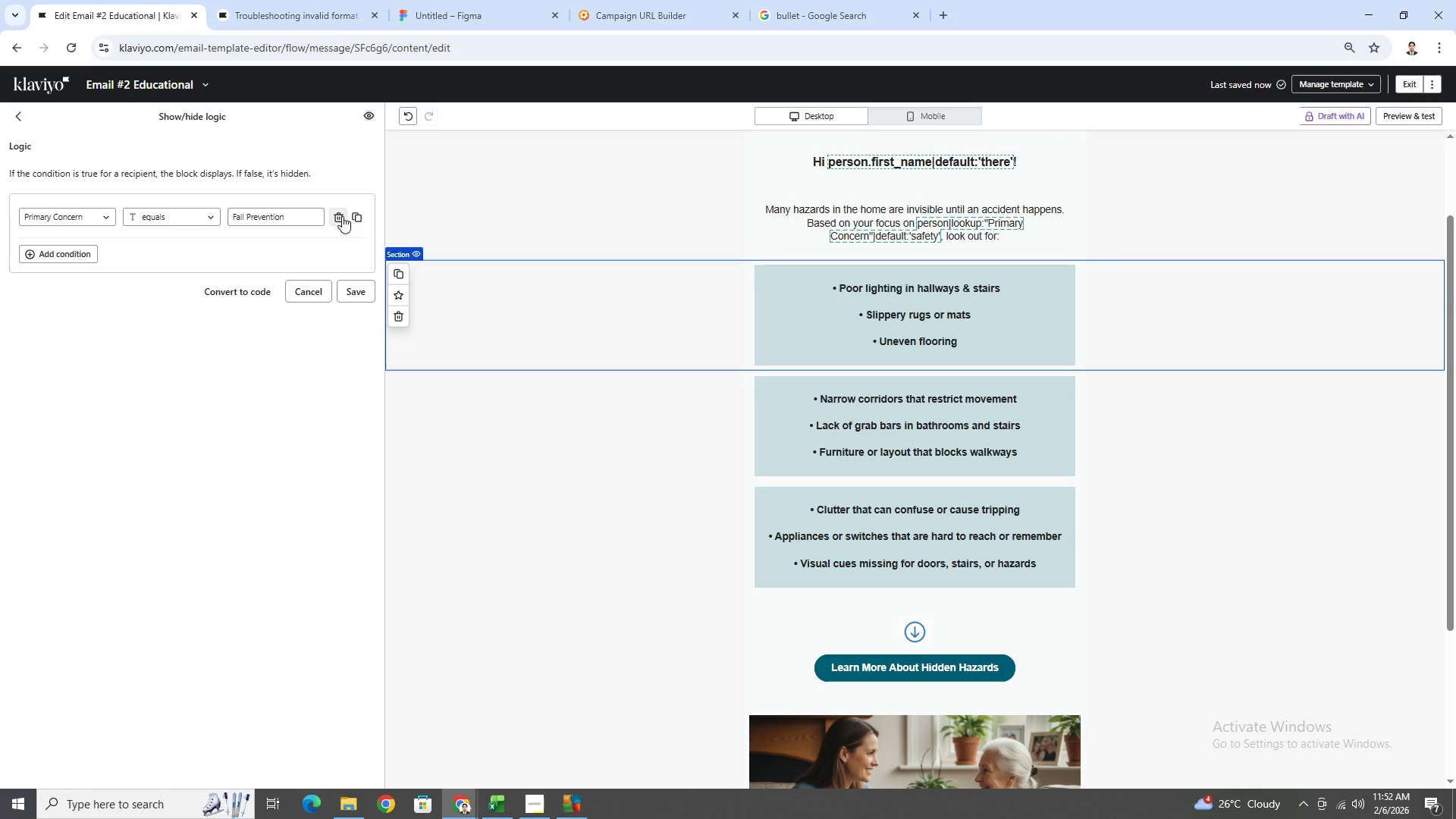 
left_click([201, 217])
 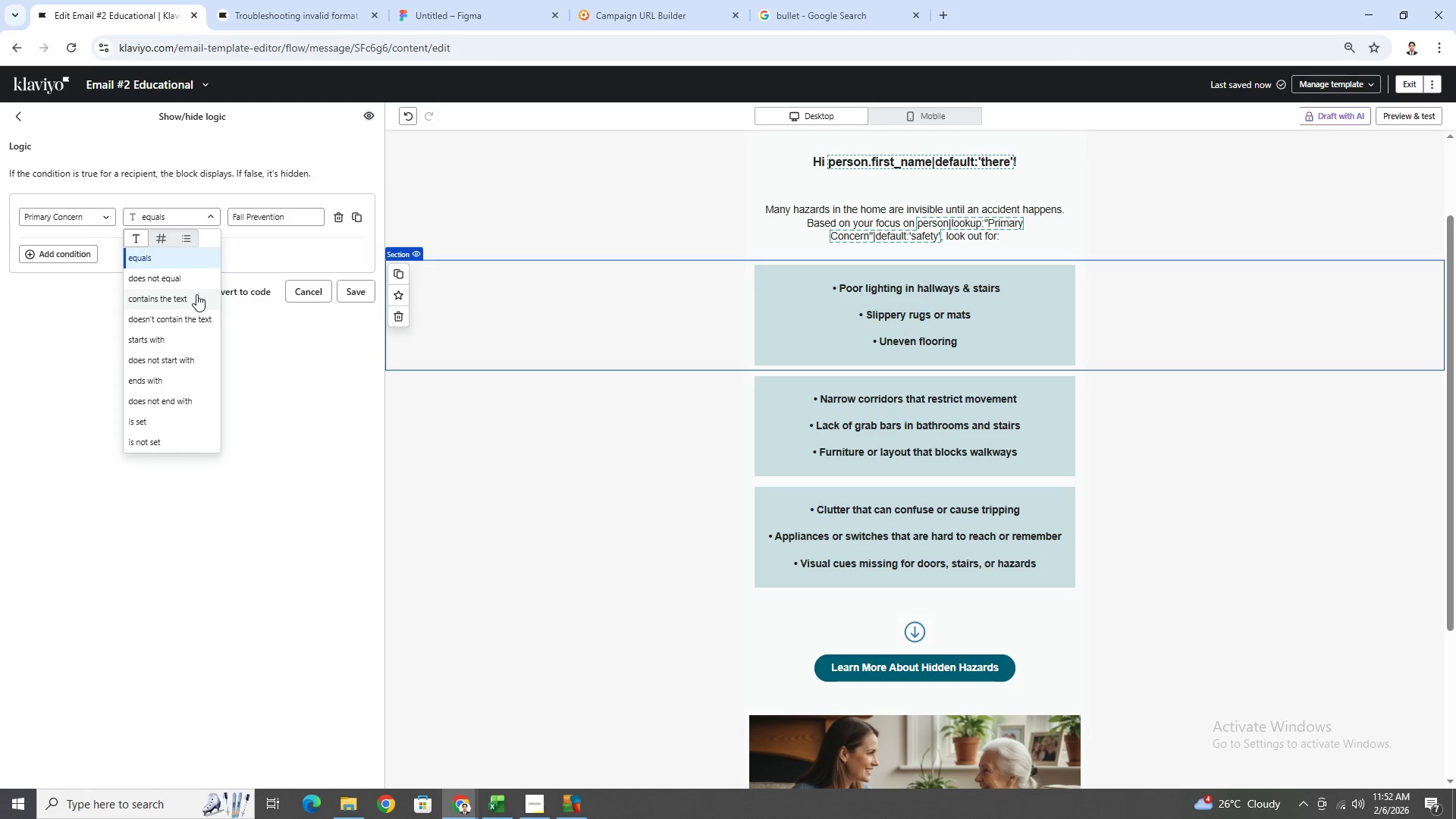 
left_click([196, 294])
 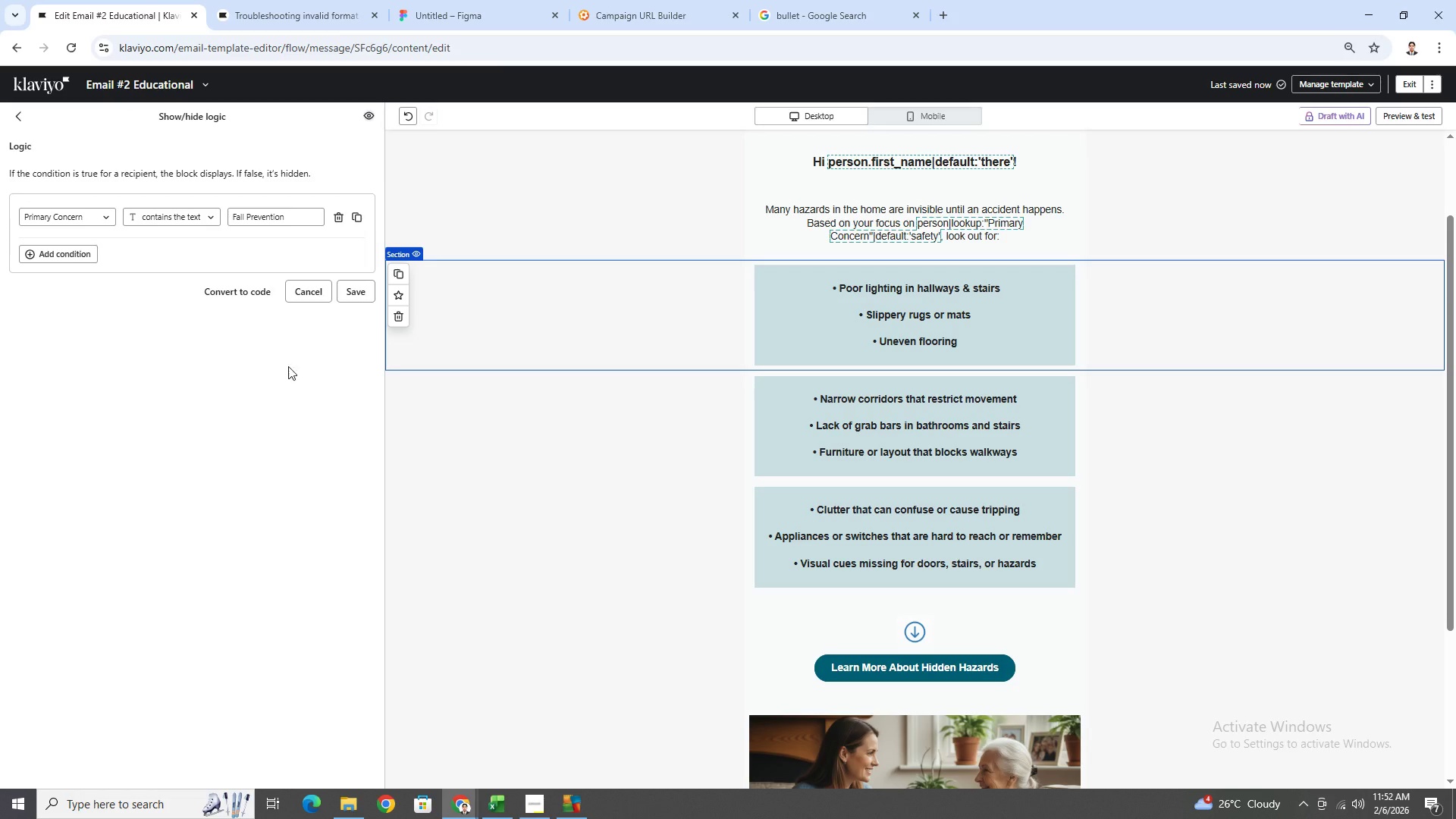 
left_click([347, 298])
 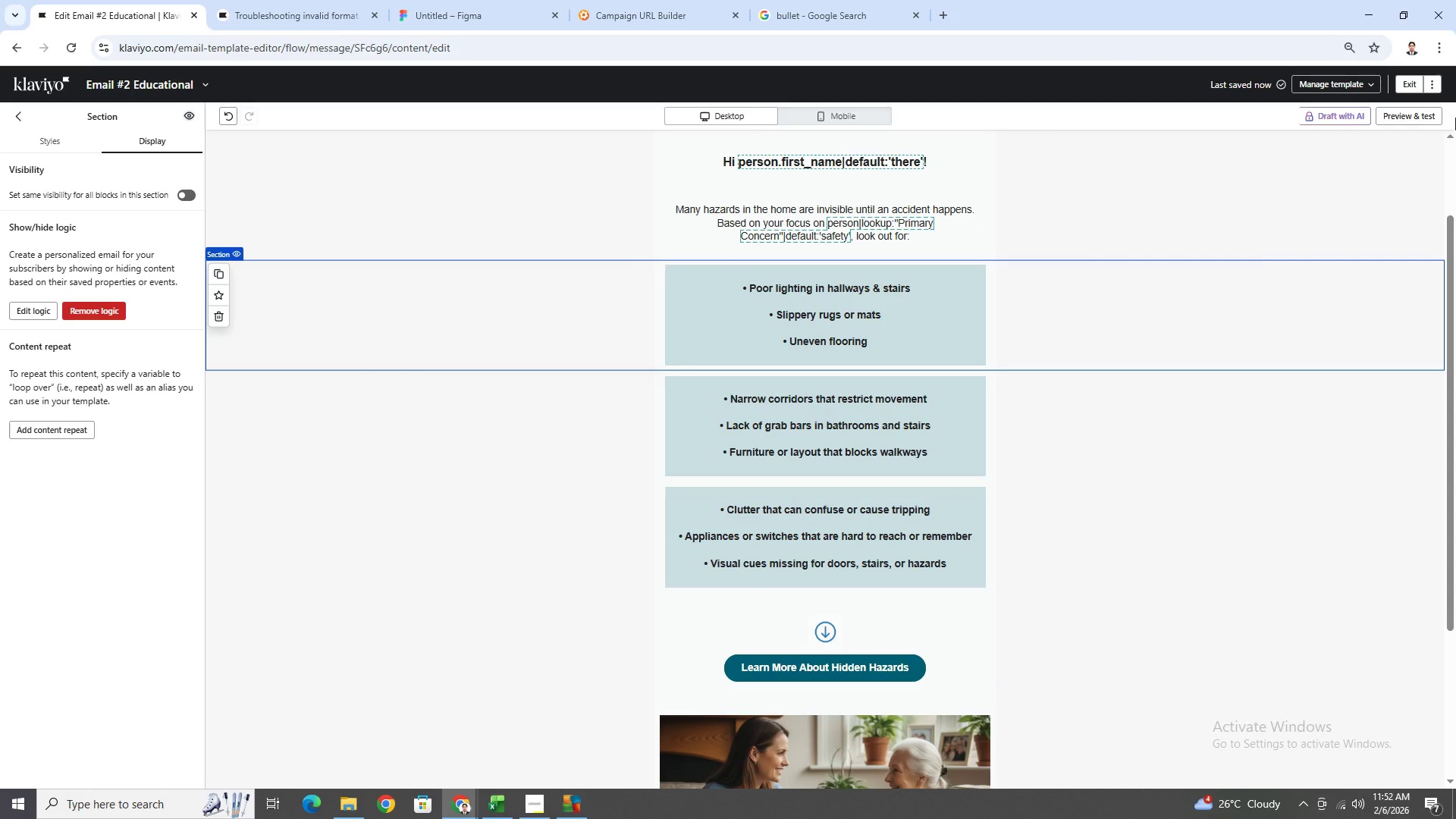 
left_click([1423, 119])
 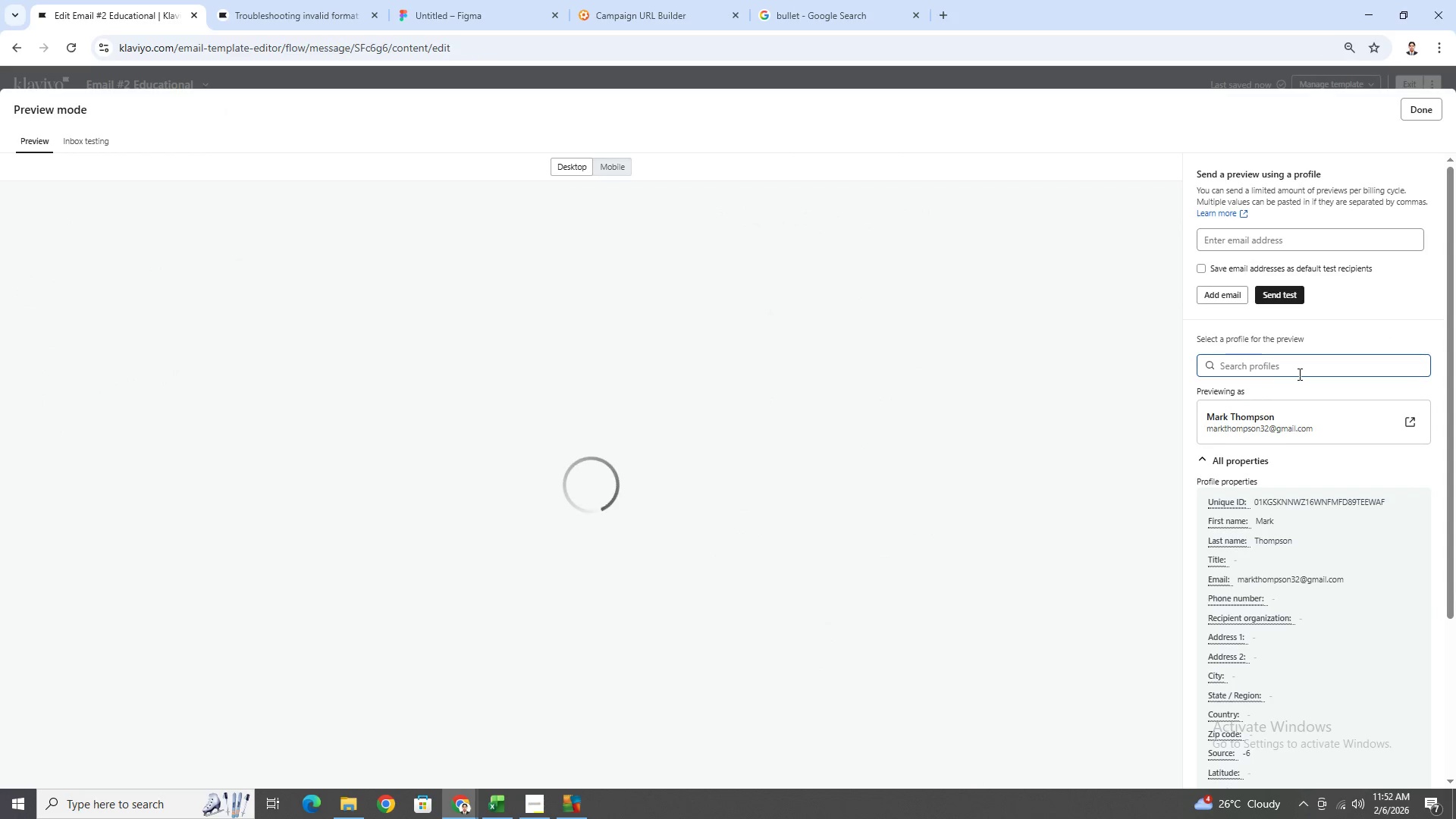 
left_click([1298, 371])
 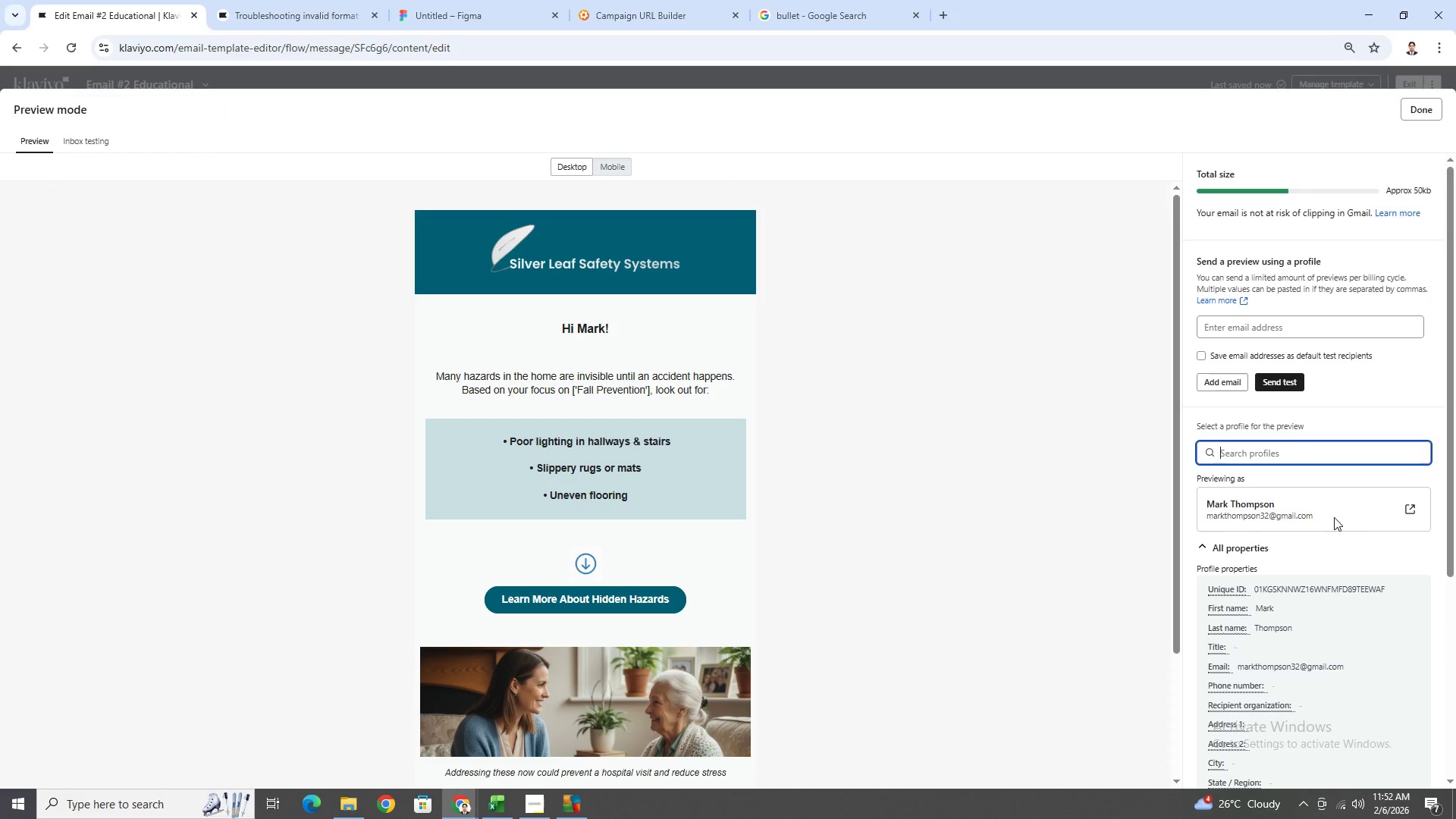 
wait(6.36)
 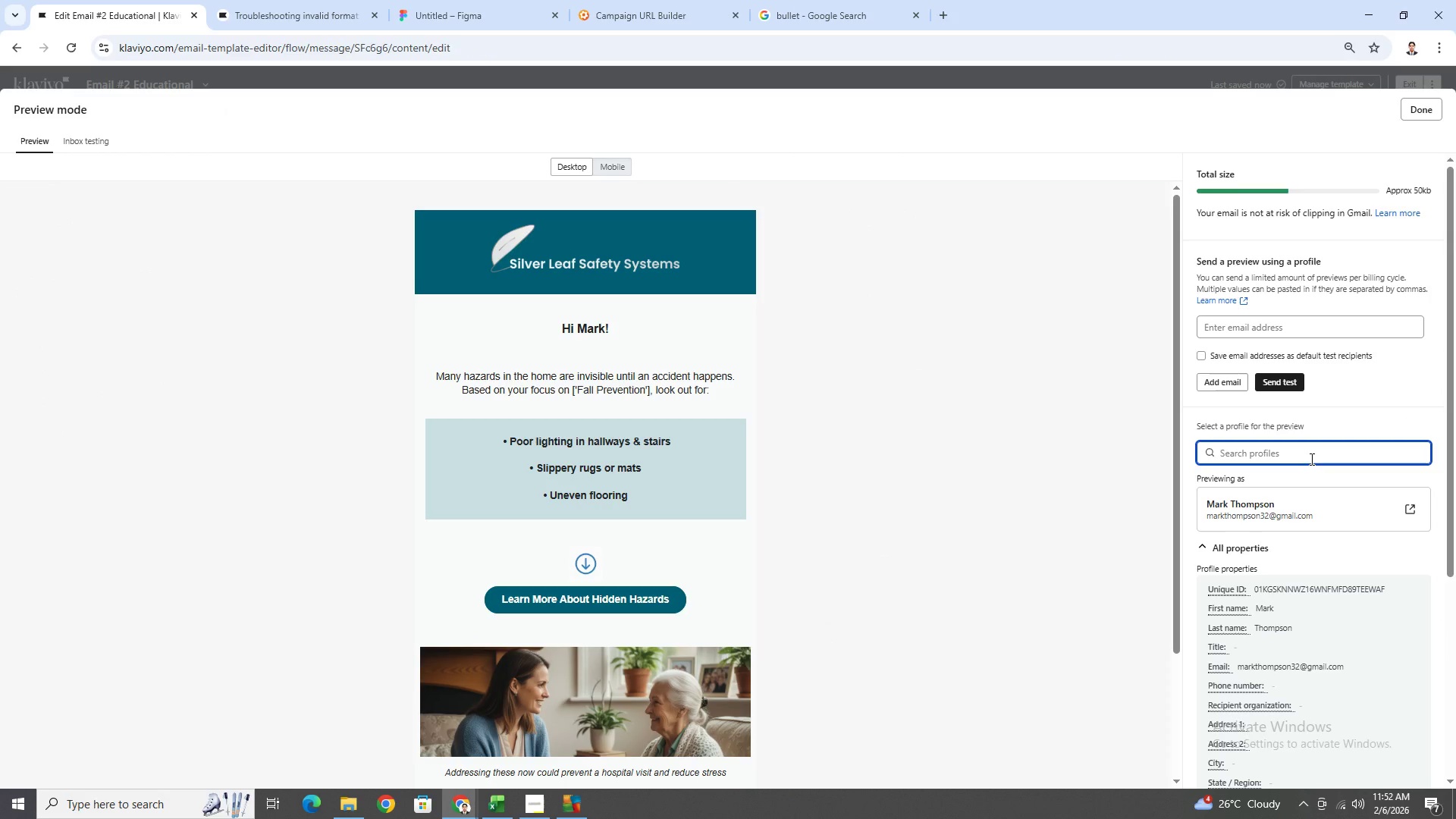 
scroll: coordinate [684, 518], scroll_direction: none, amount: 0.0
 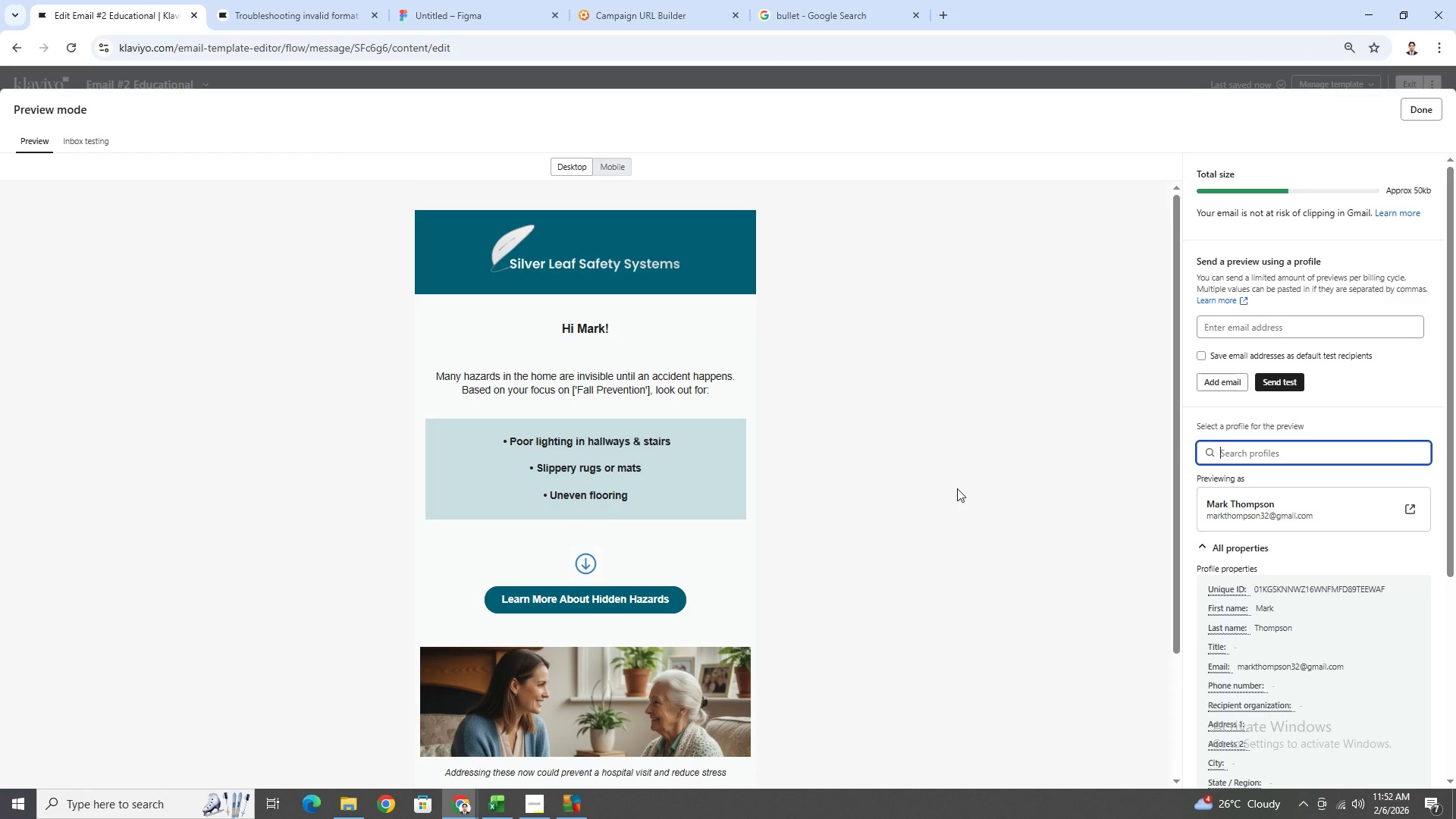 
wait(10.23)
 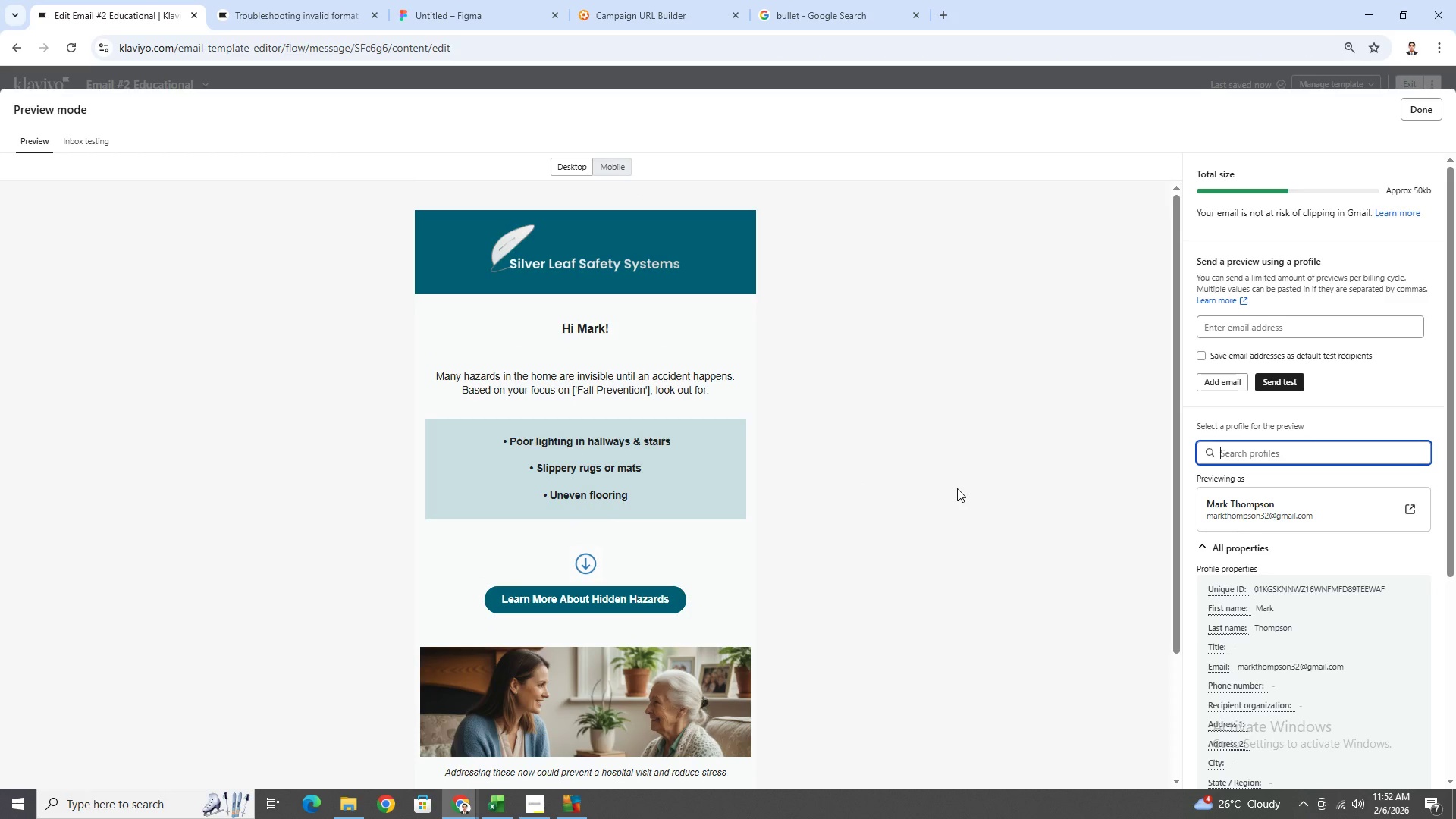 
scroll: coordinate [958, 488], scroll_direction: down, amount: 2.0
 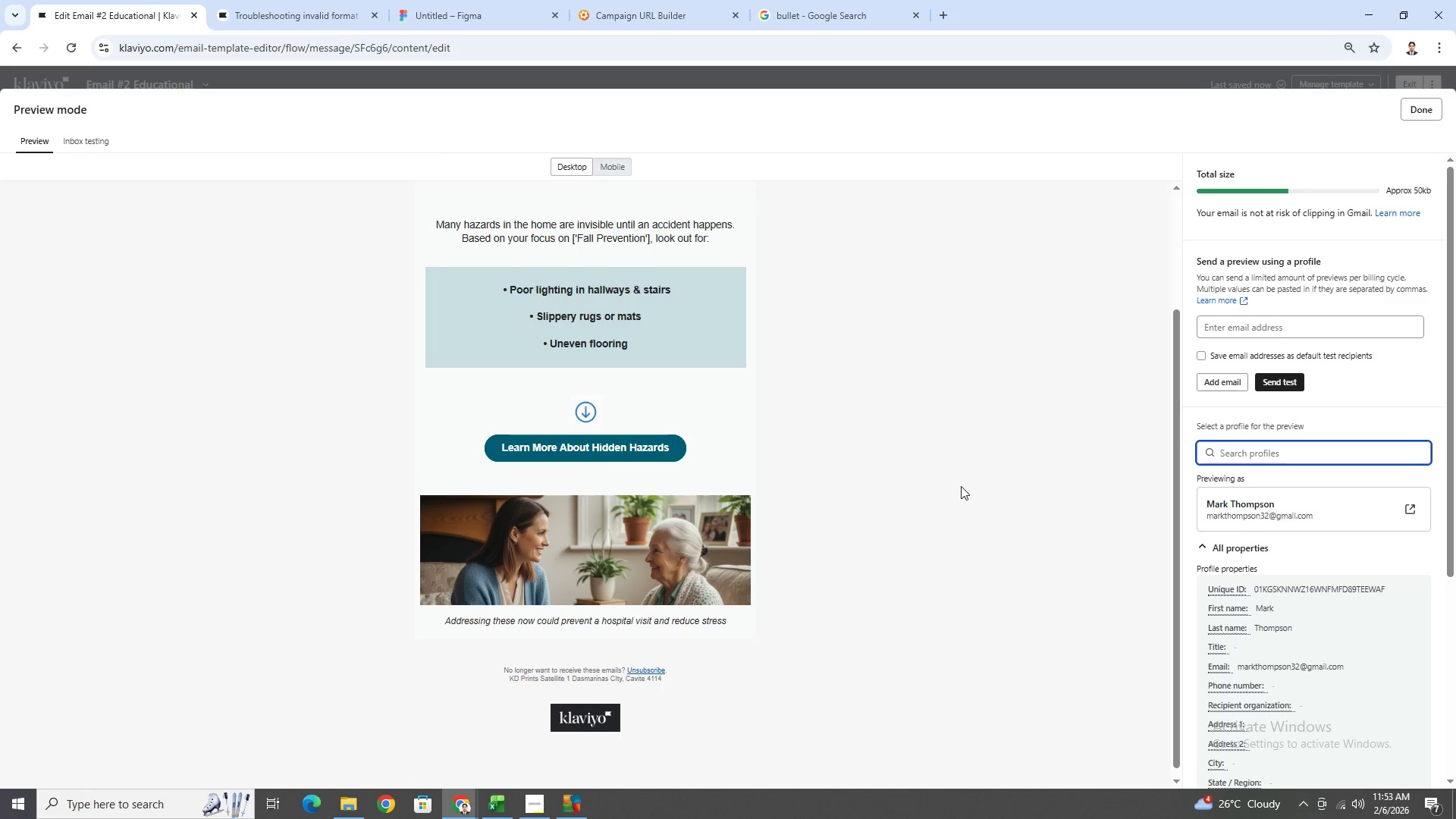 
scroll: coordinate [961, 485], scroll_direction: up, amount: 2.0
 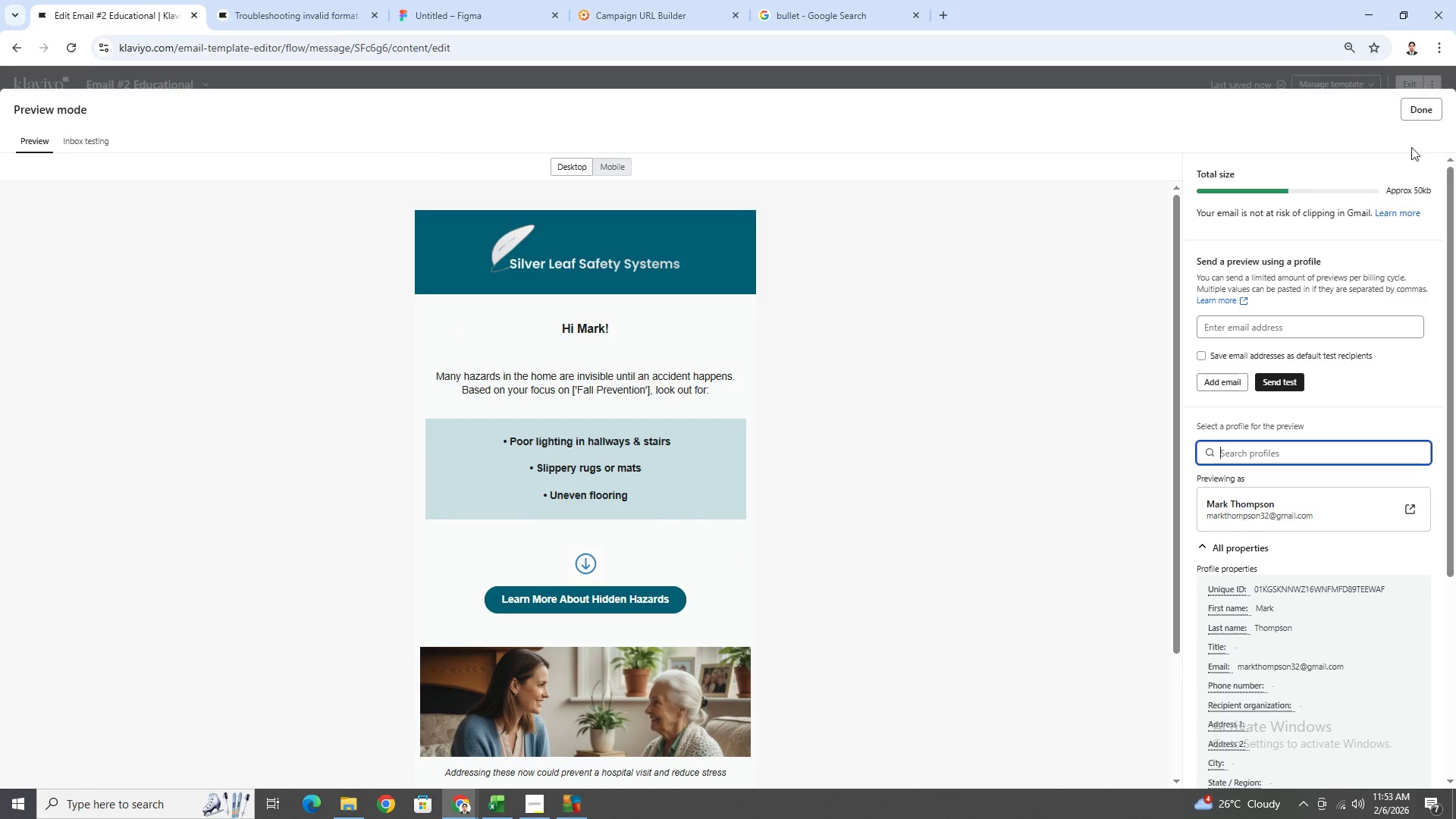 
left_click([1419, 112])
 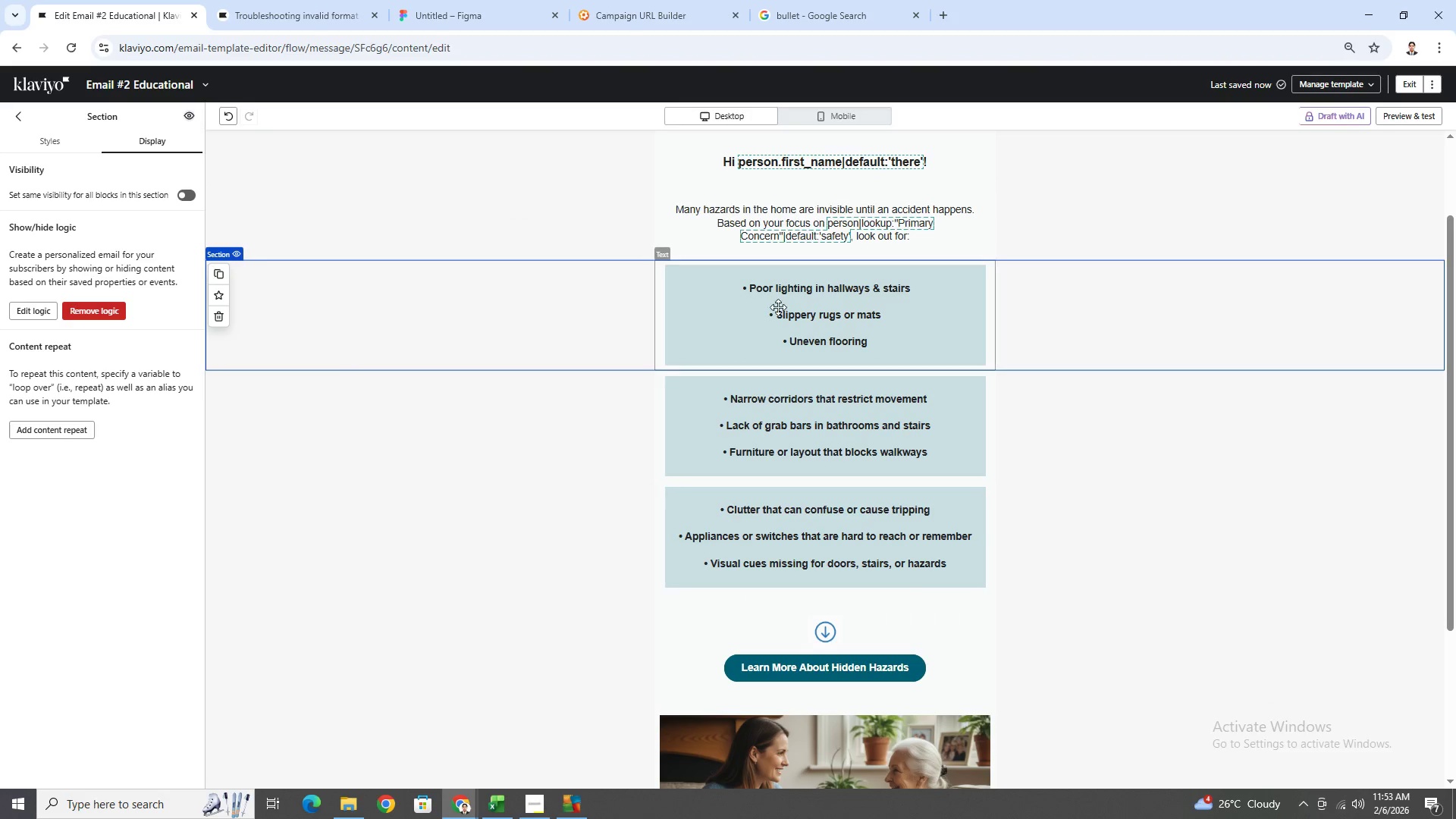 
left_click([560, 424])
 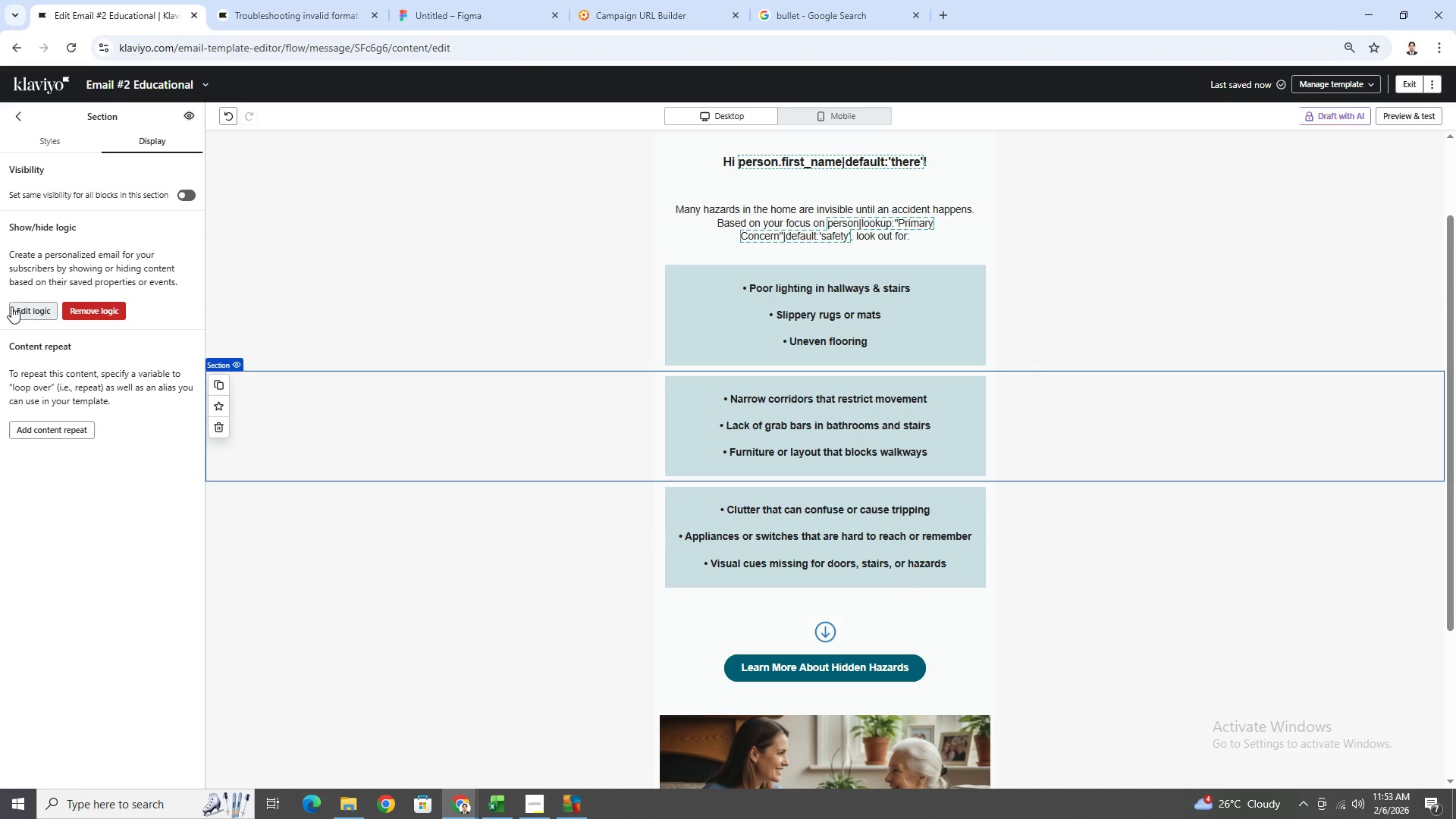 
left_click([17, 307])
 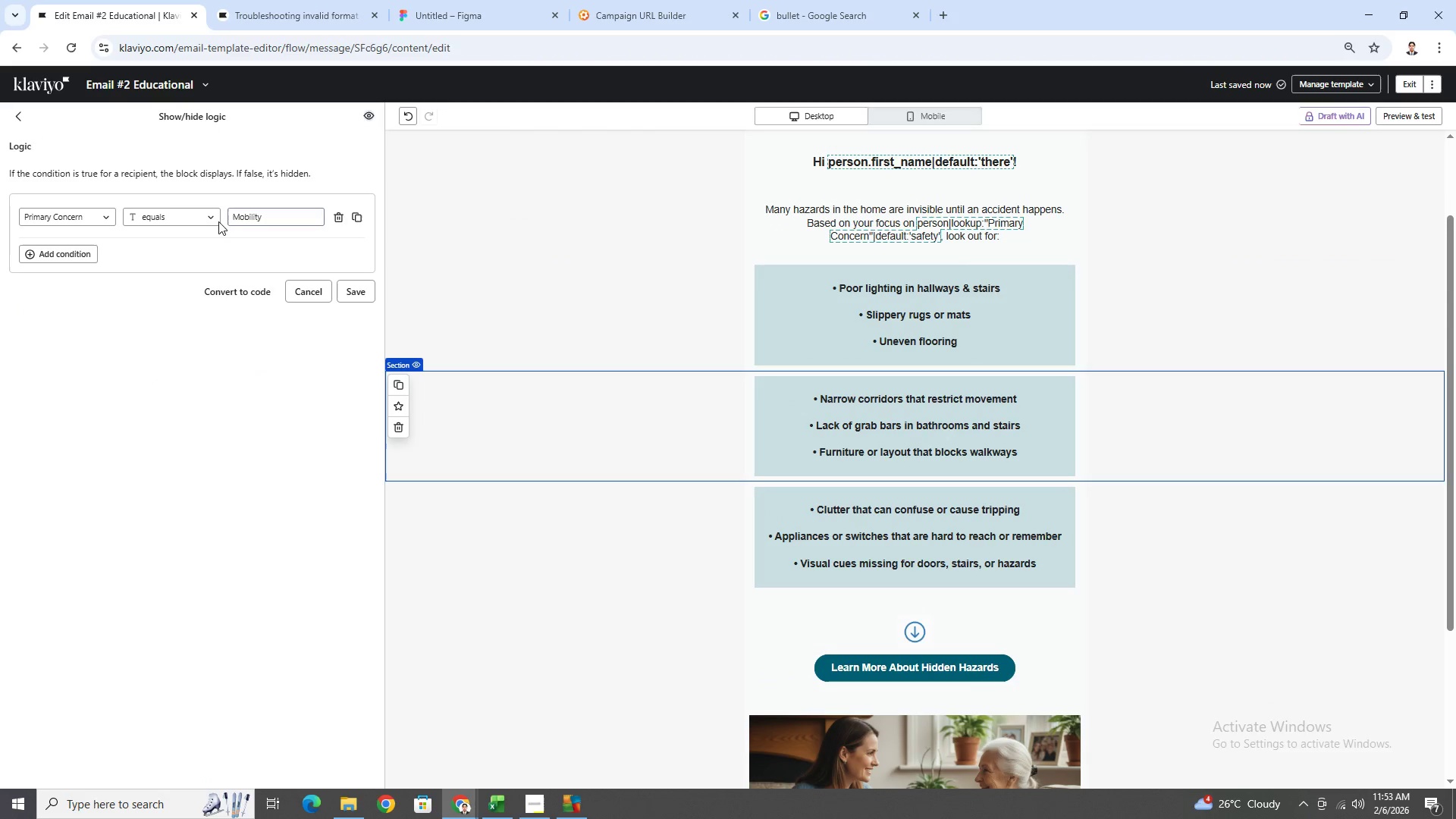 
left_click([201, 215])
 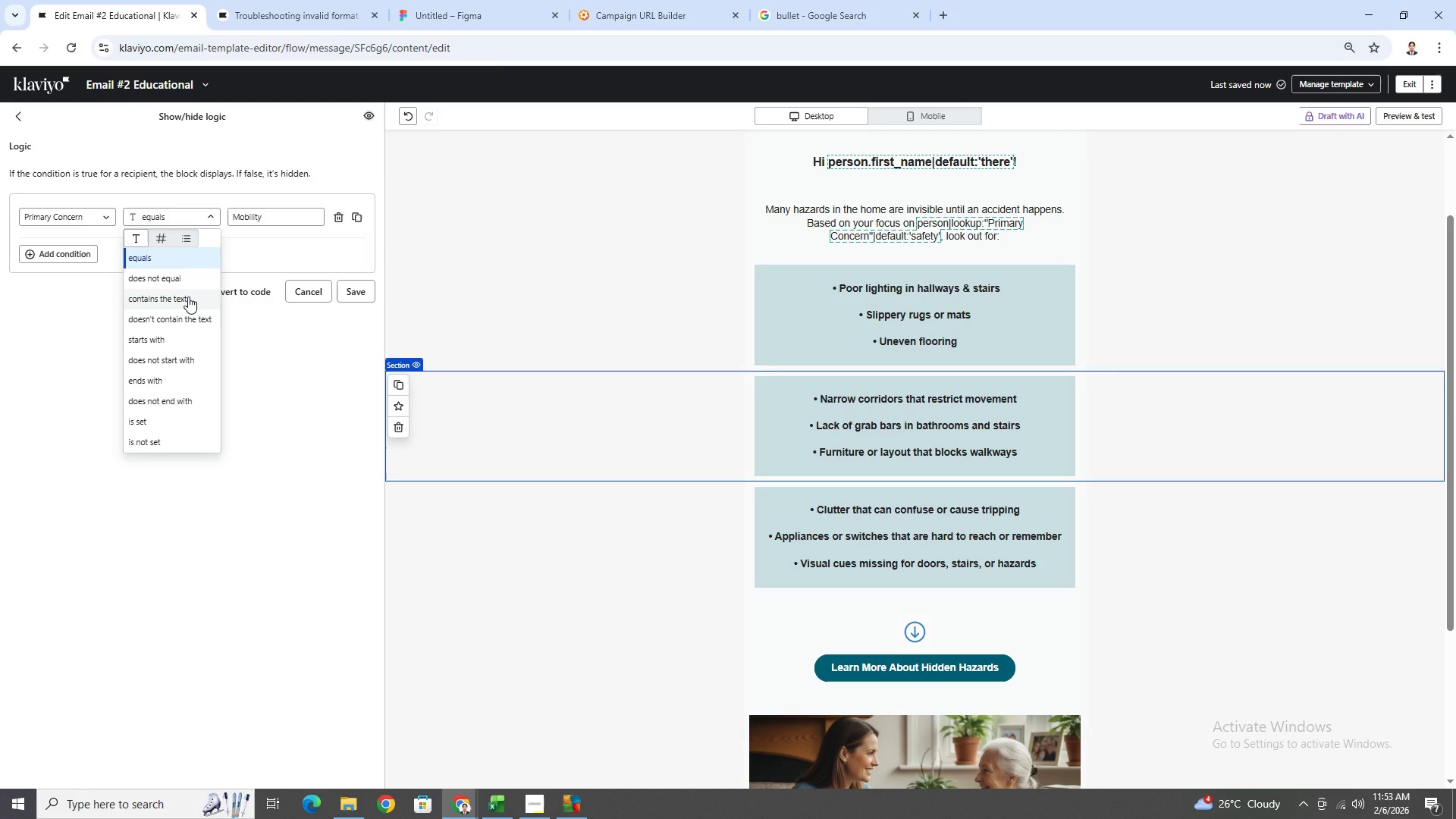 
wait(5.08)
 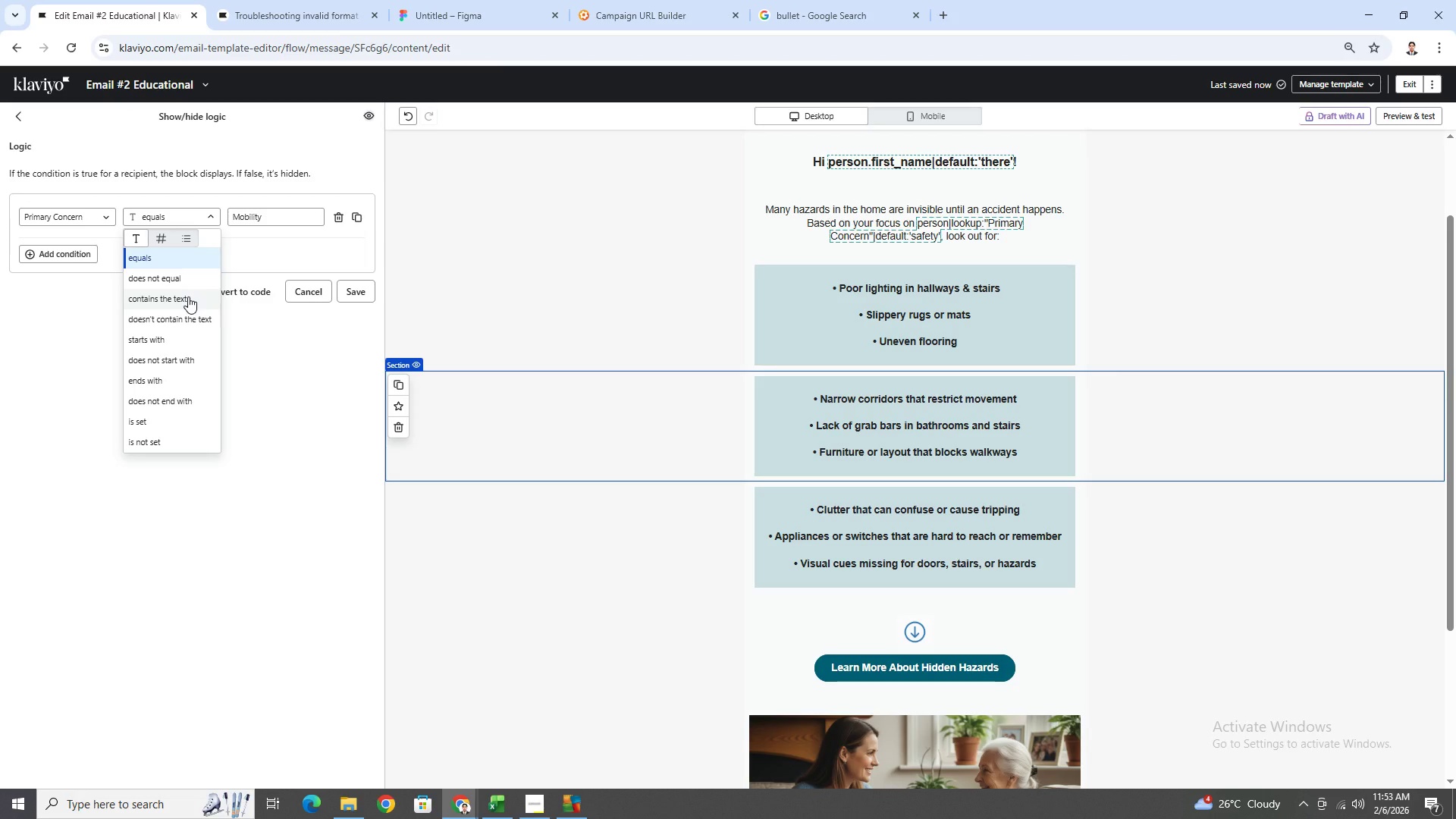 
left_click([188, 297])
 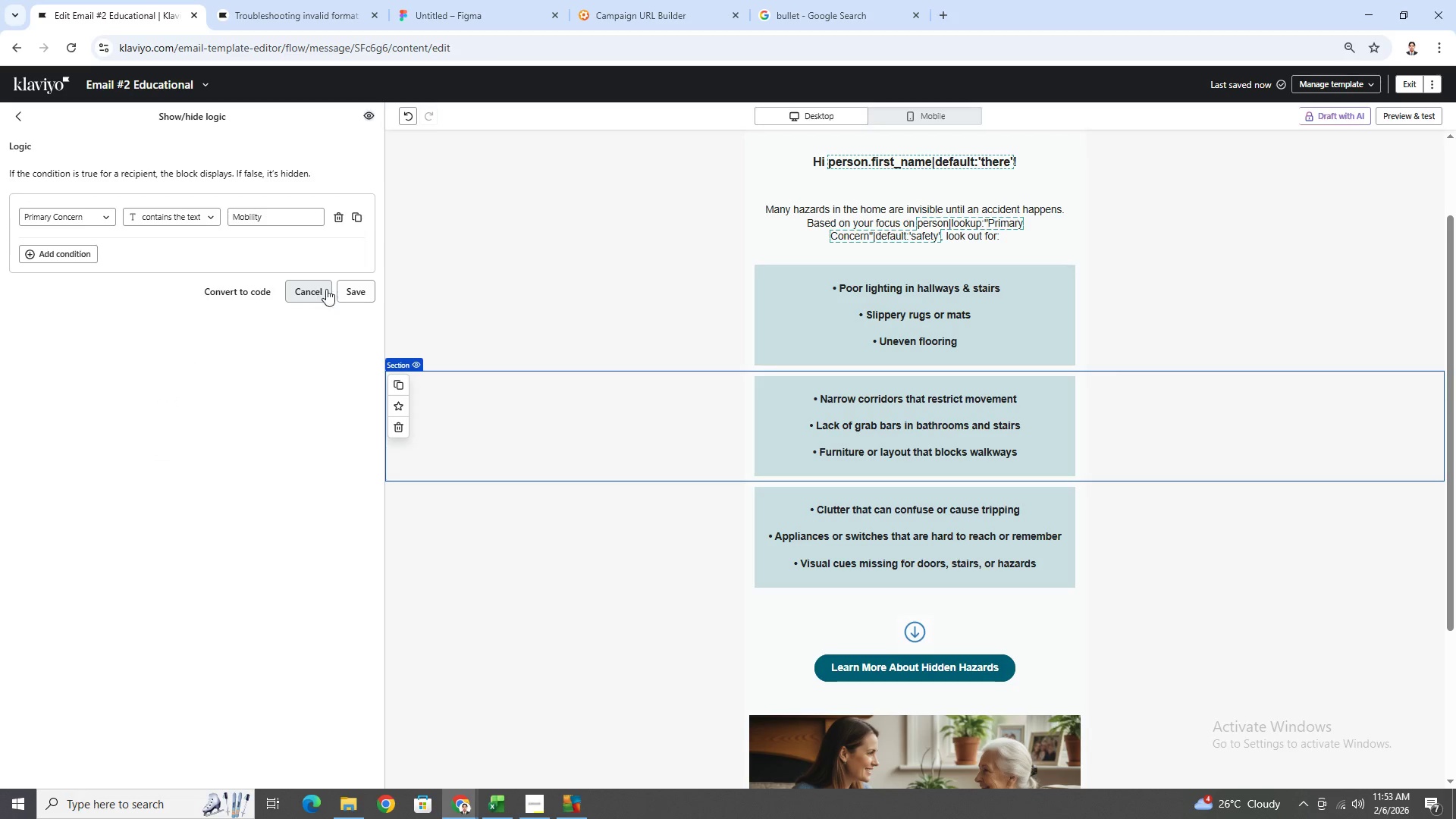 
left_click([347, 289])
 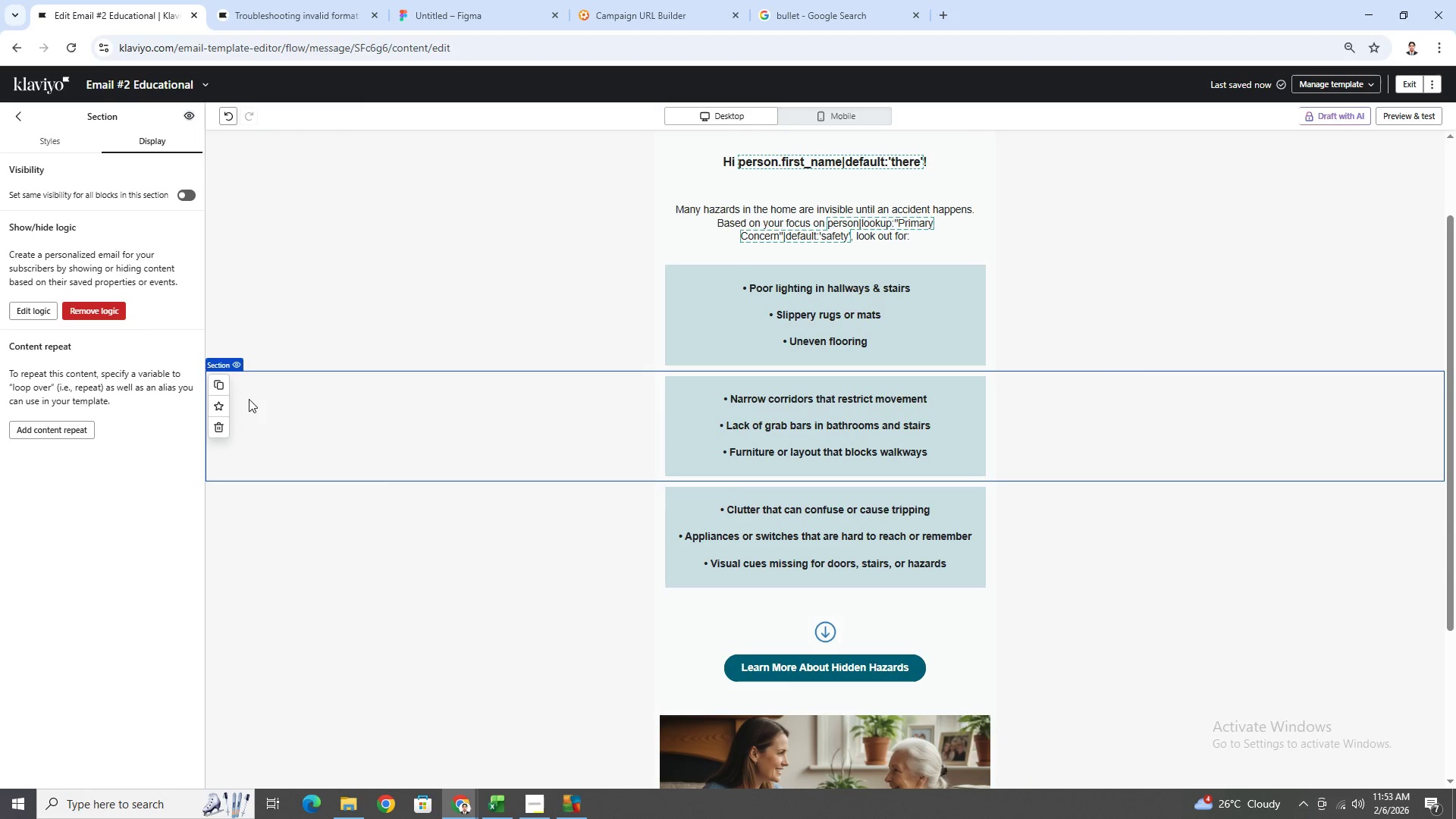 
left_click([607, 503])
 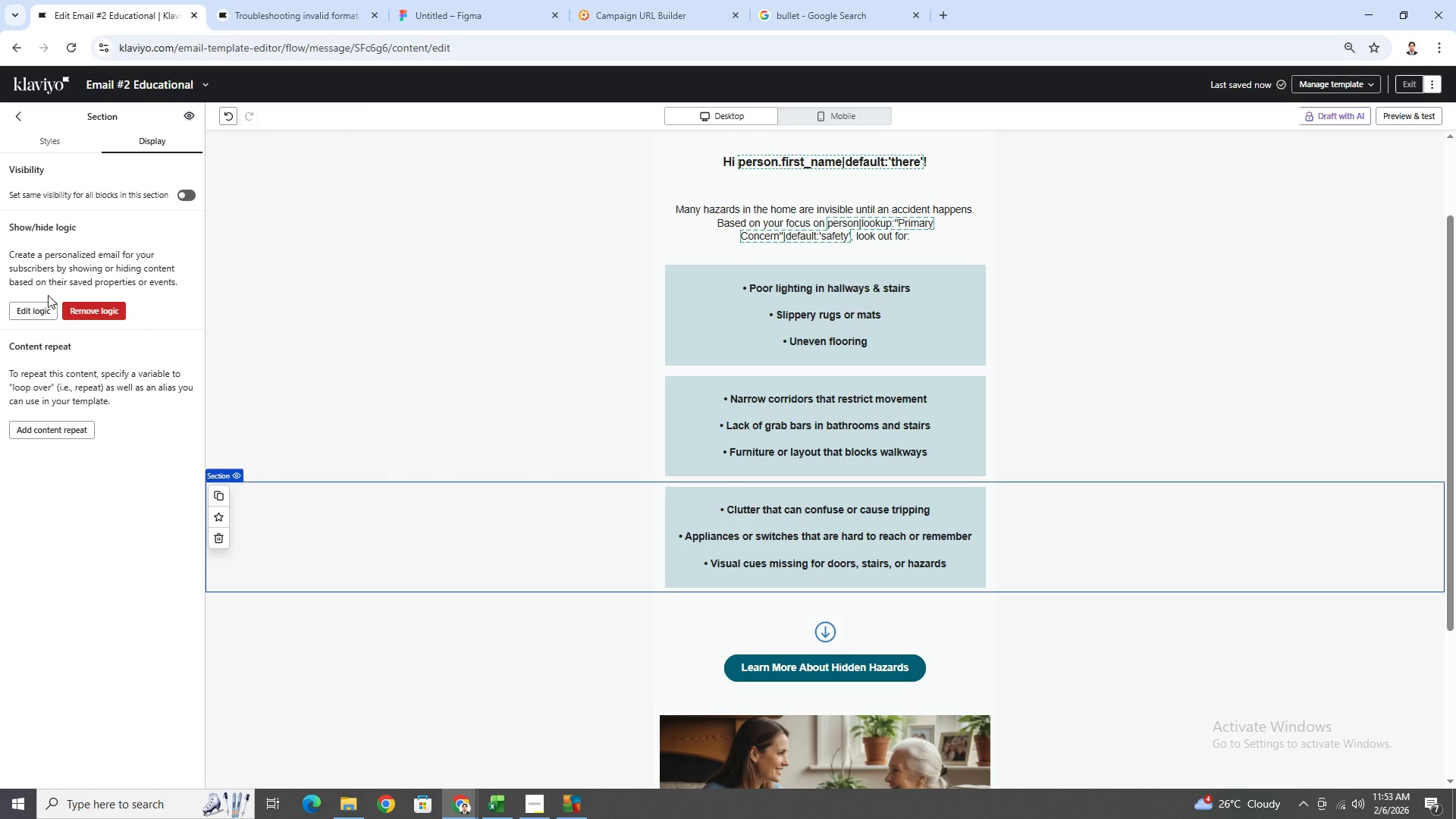 
left_click([38, 306])
 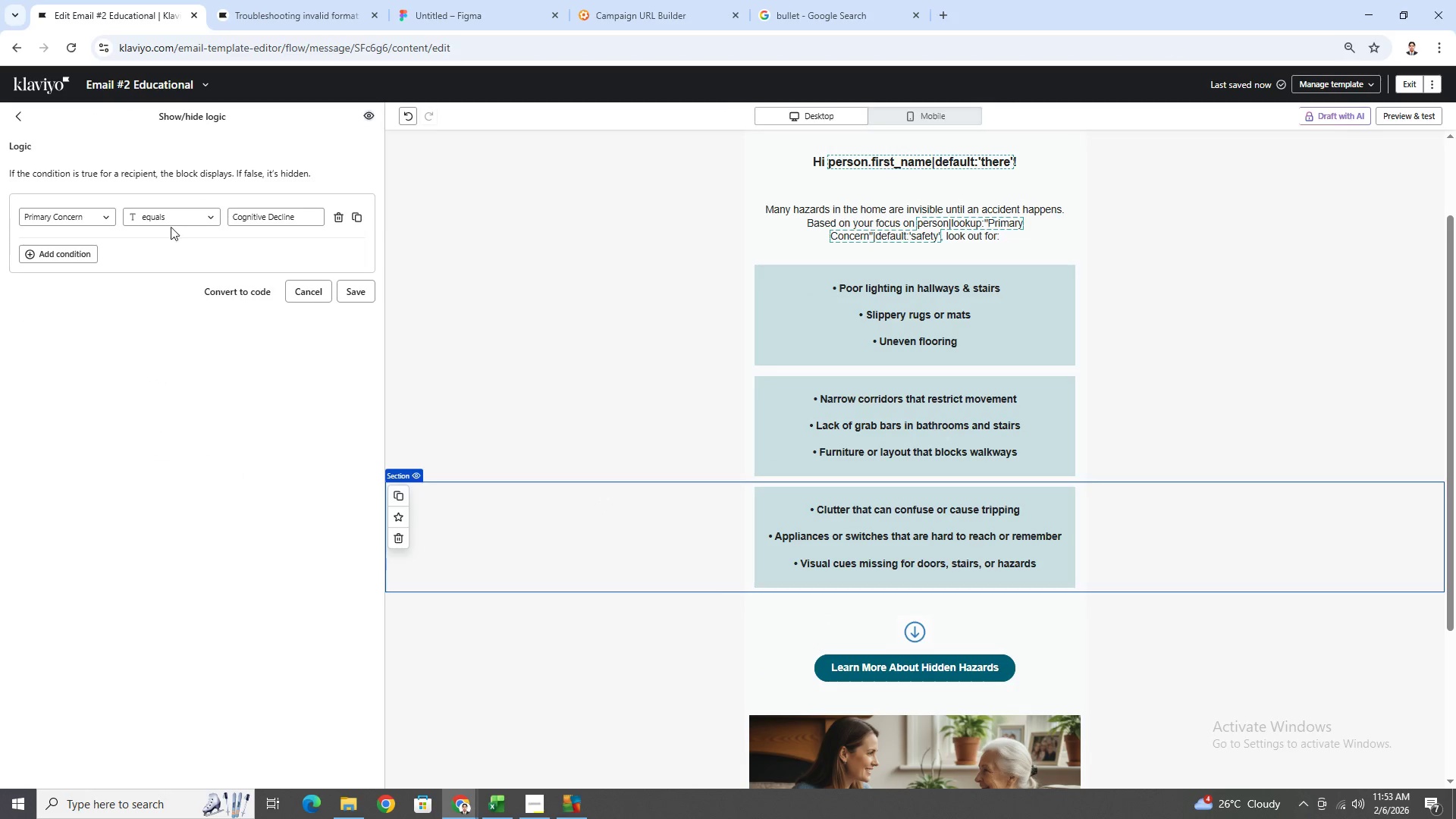 
left_click([180, 222])
 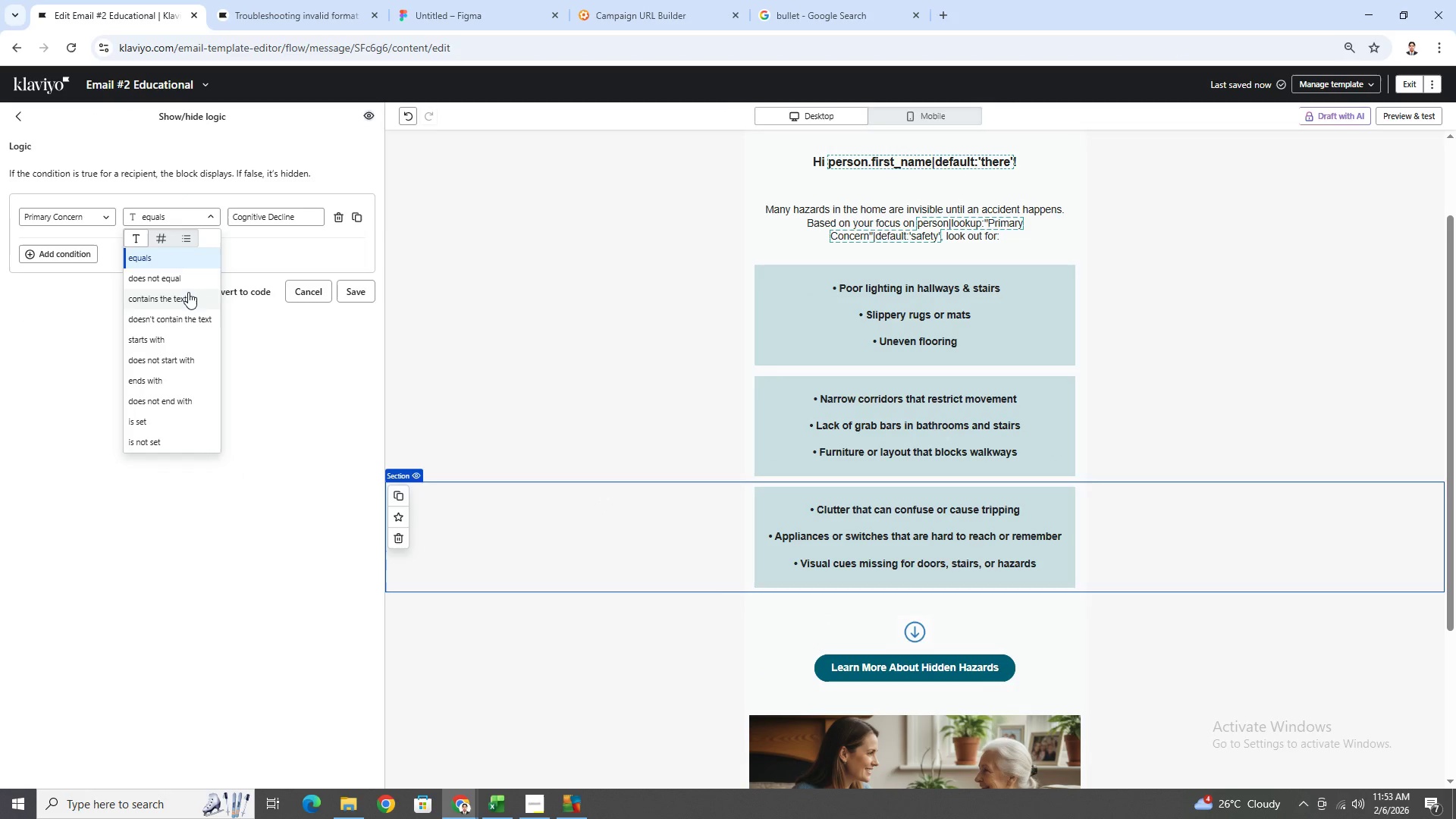 
left_click([189, 293])
 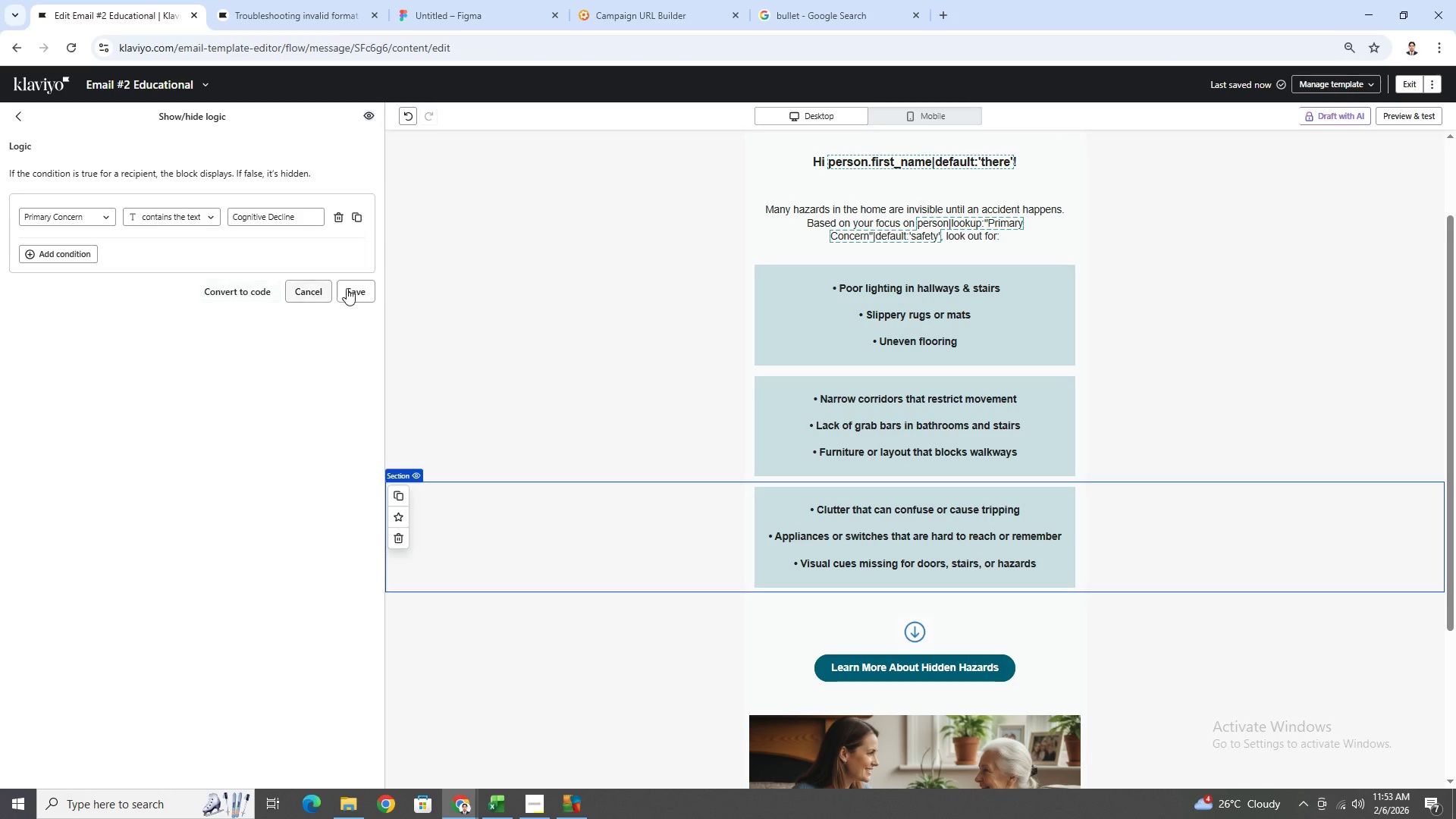 
left_click([361, 290])
 